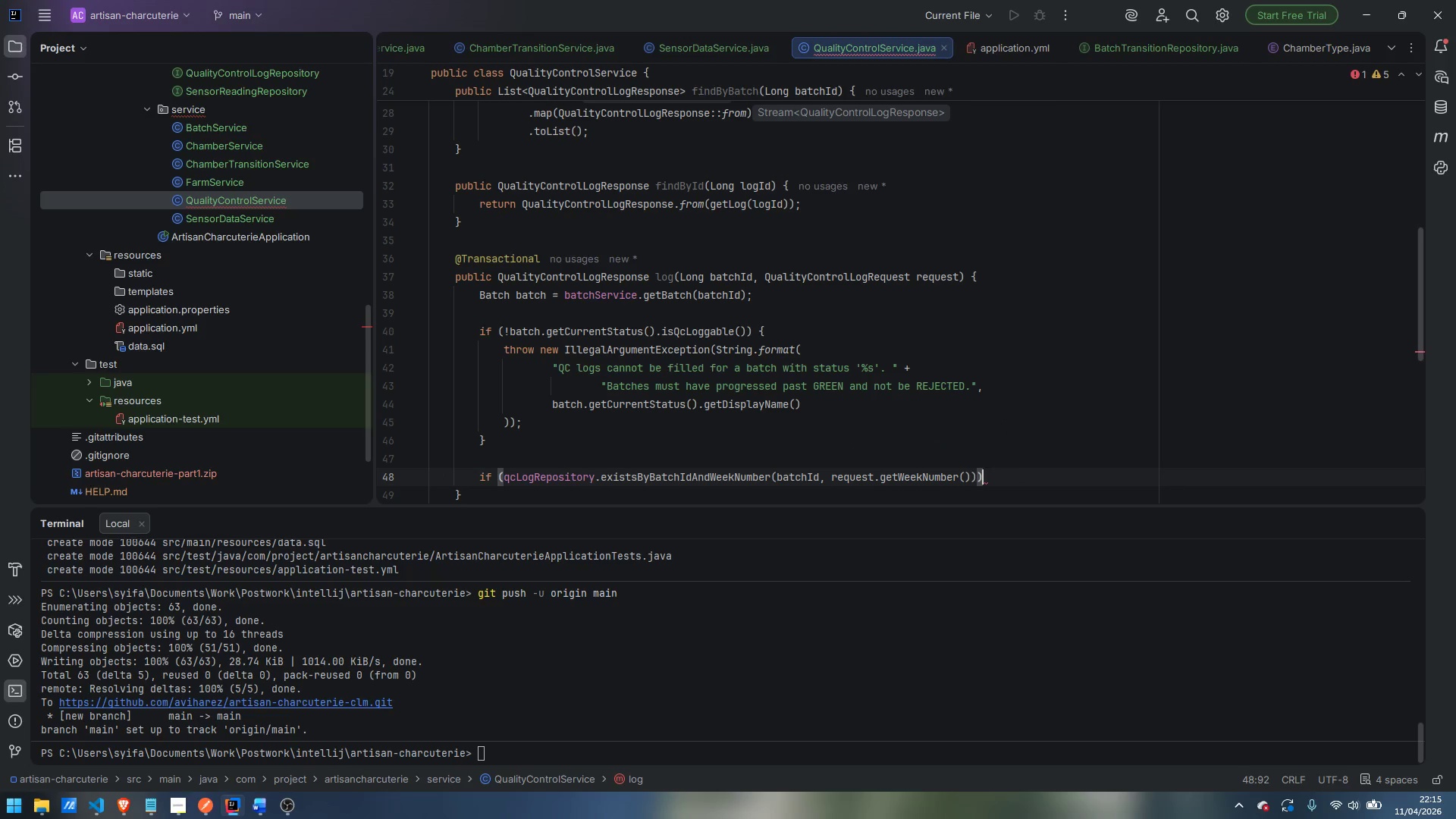 
key(Space)
 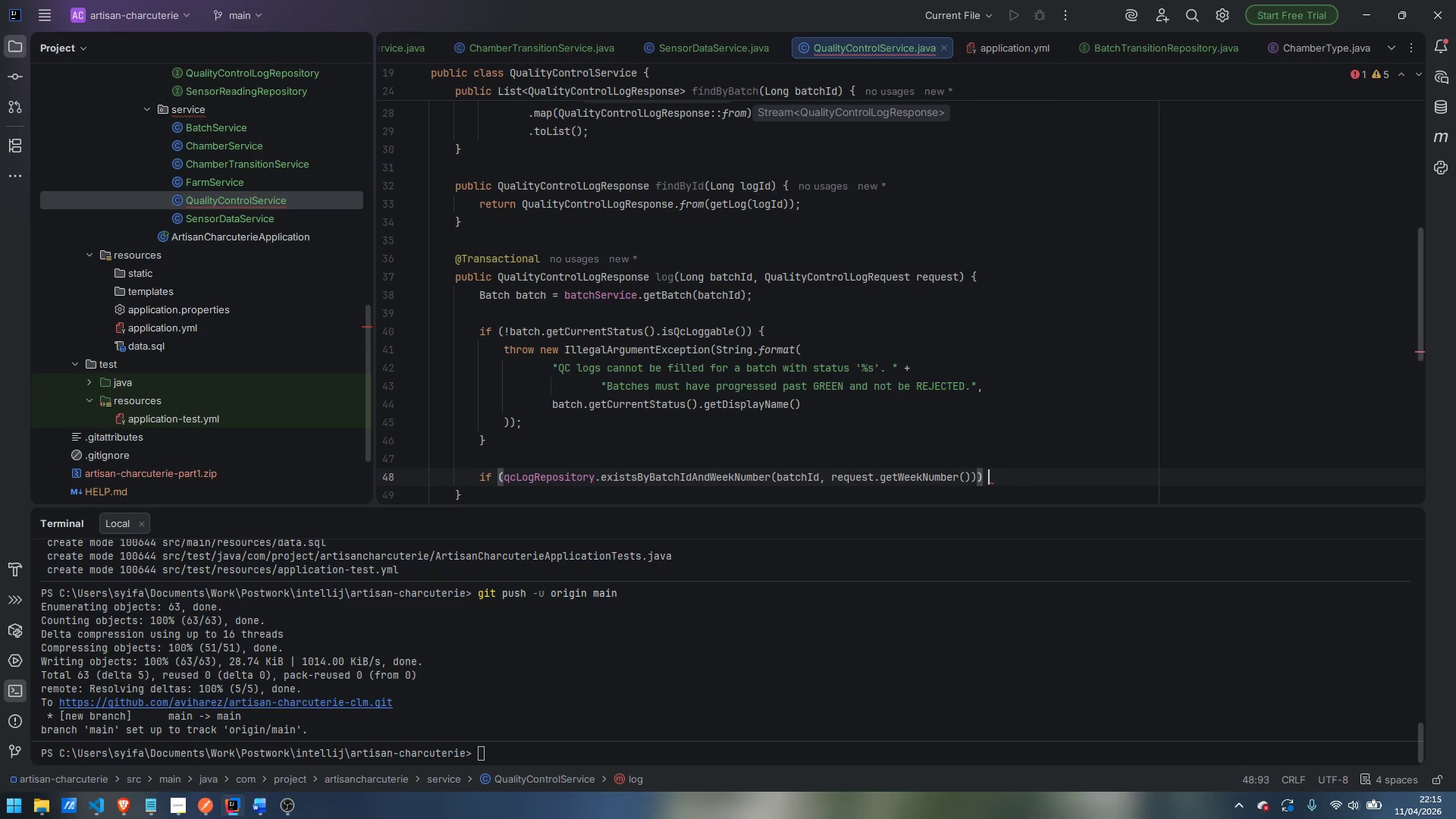 
key(Shift+ShiftLeft)
 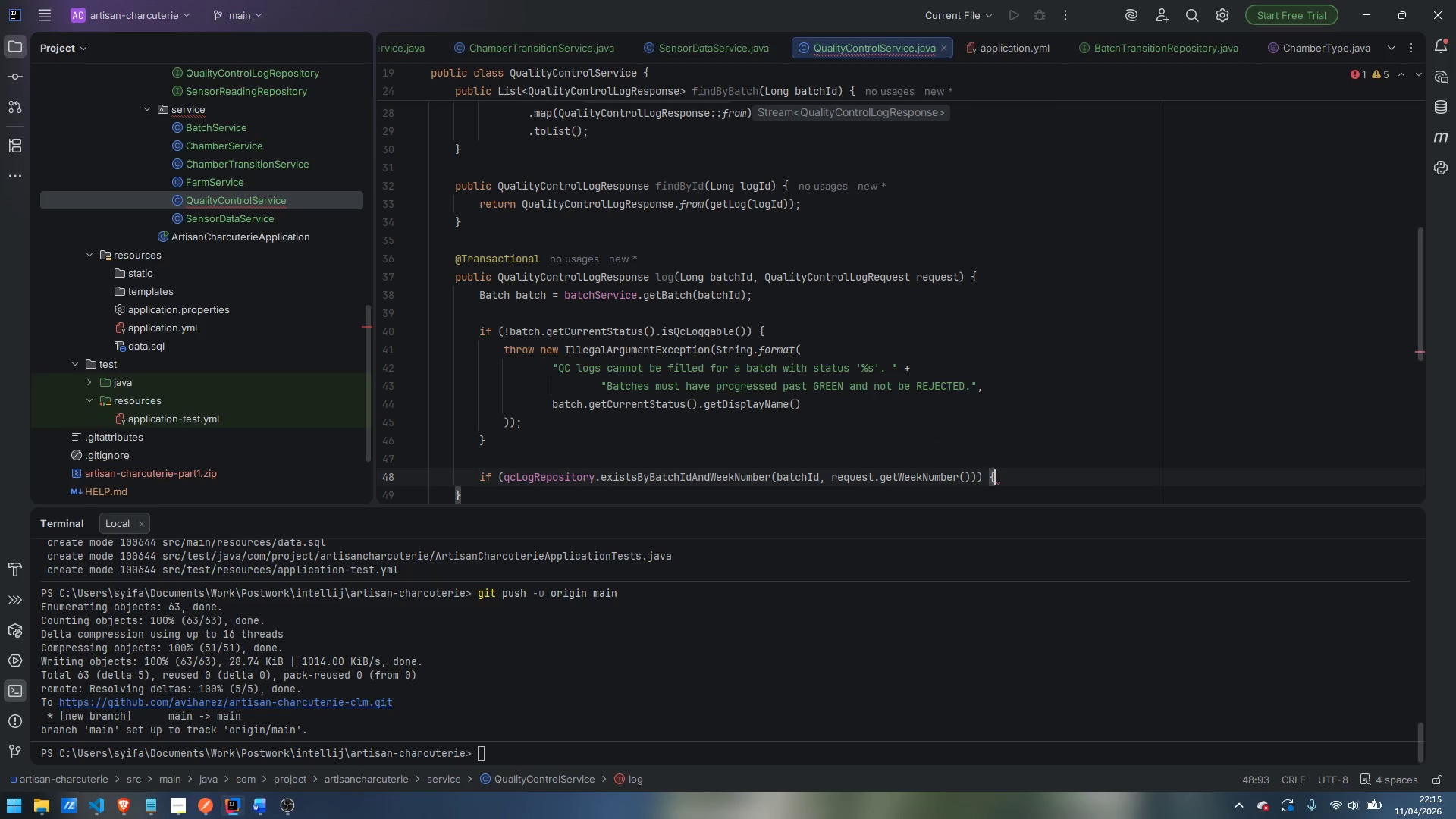 
key(Shift+BracketLeft)
 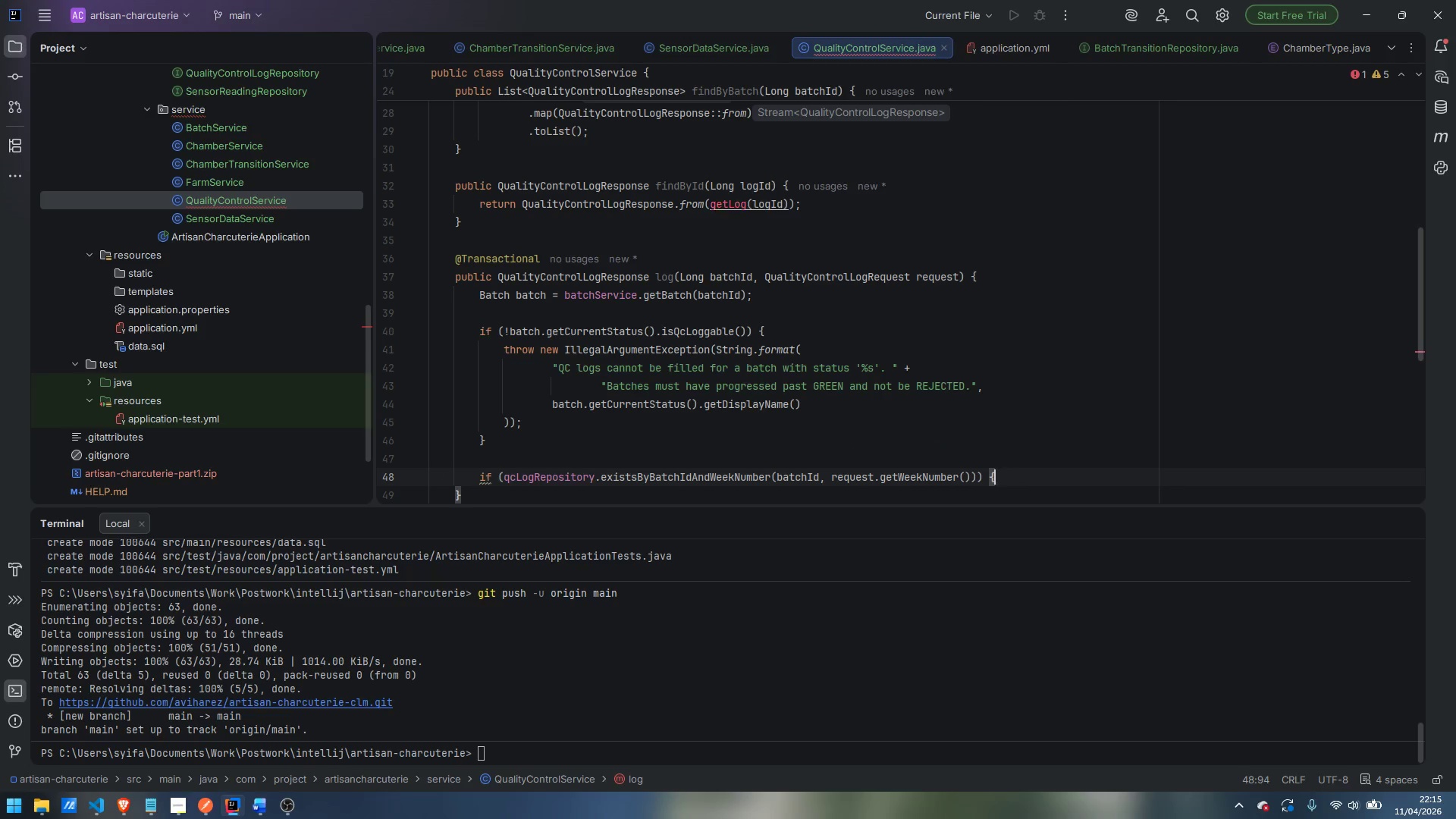 
key(Enter)
 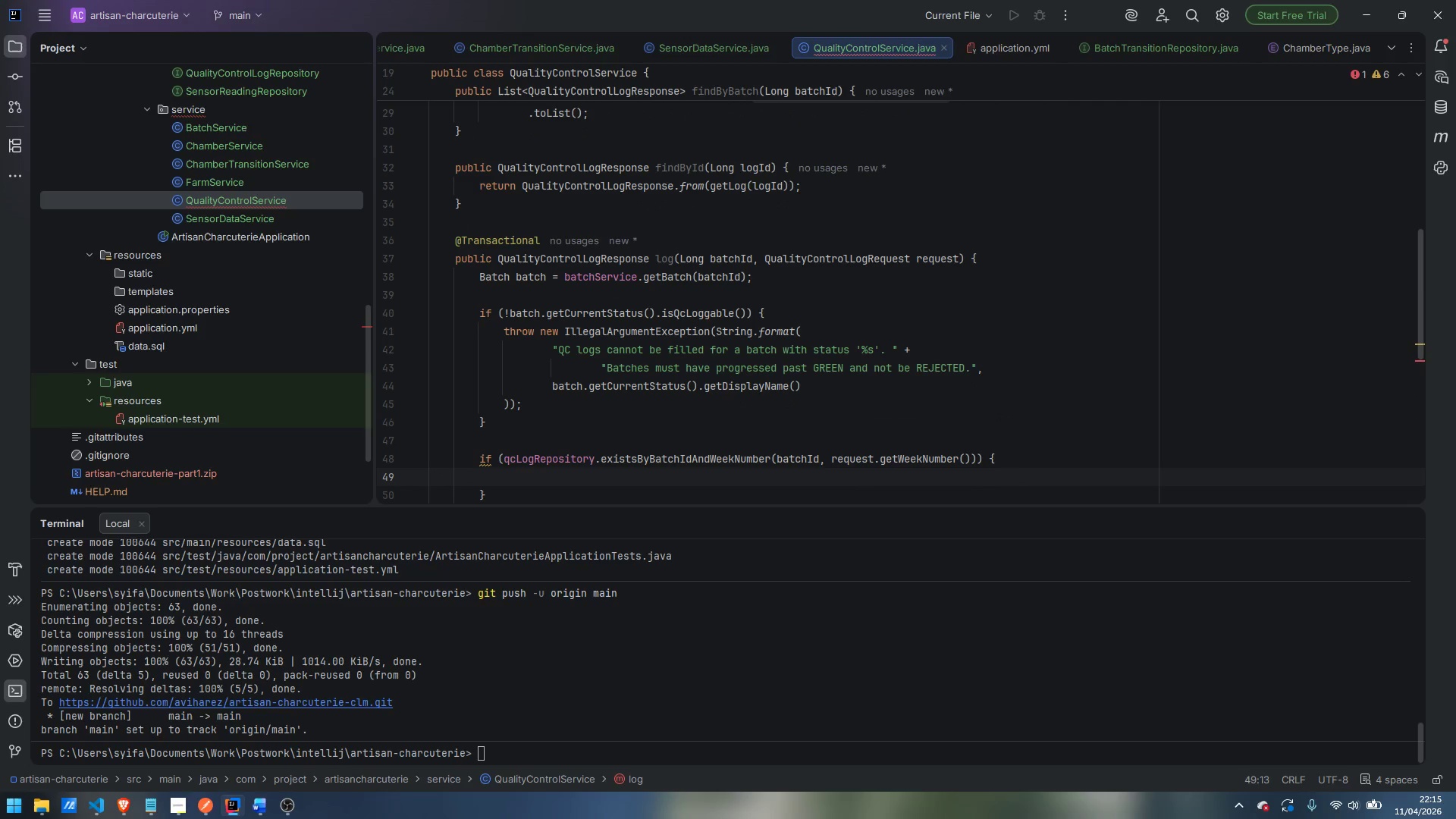 
type(thr)
 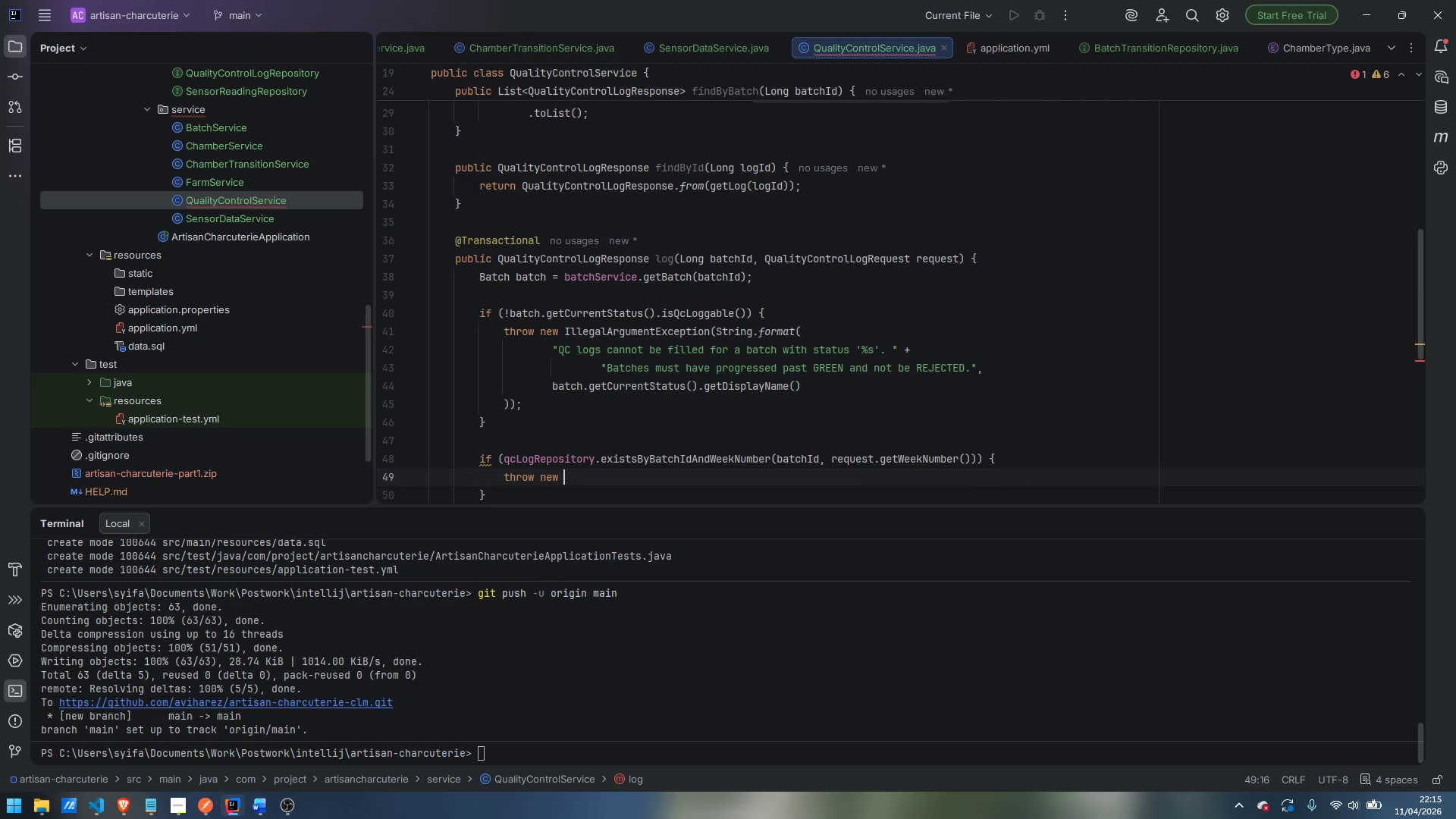 
key(Enter)
 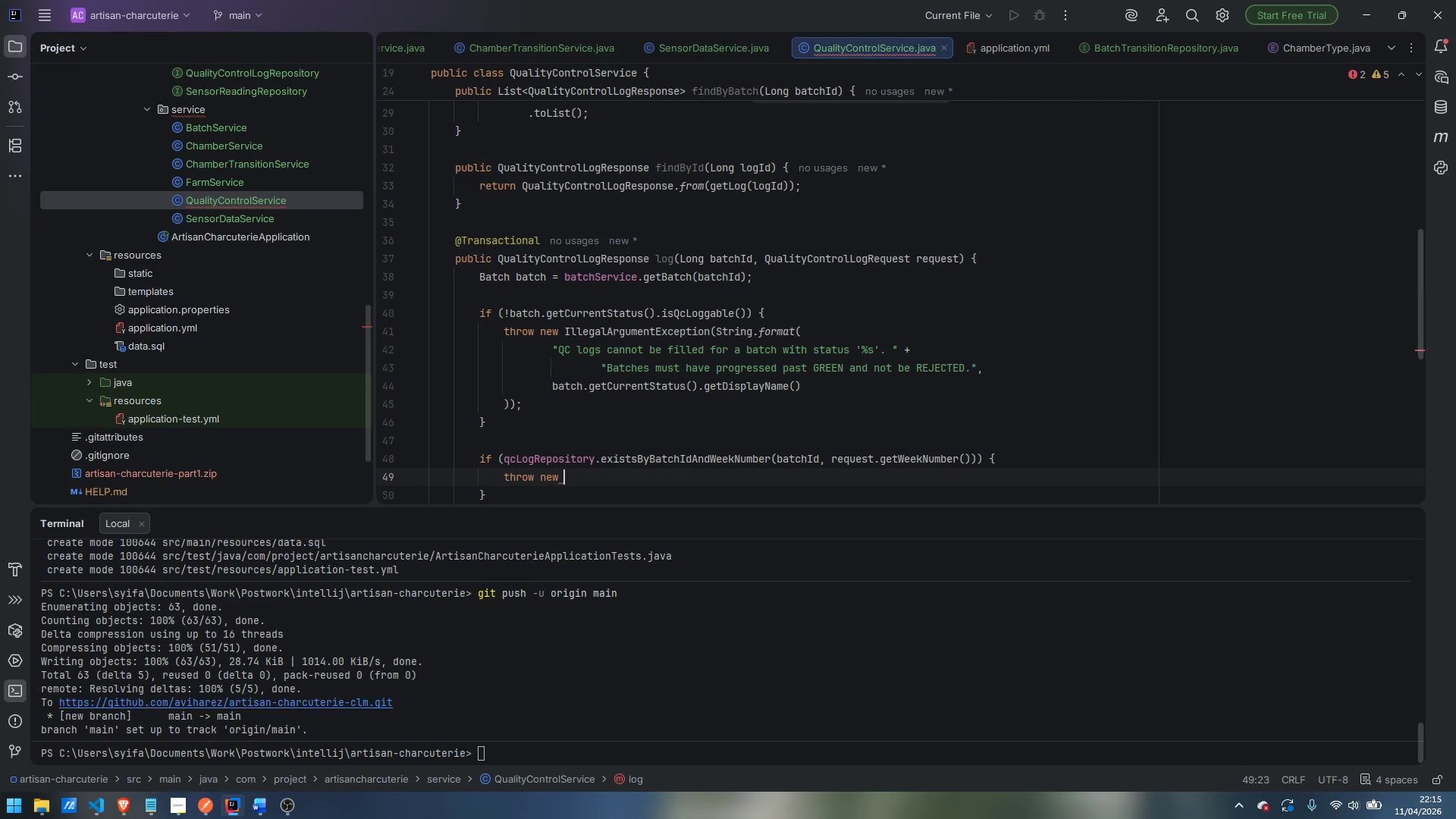 
type(IllegalArgument)
 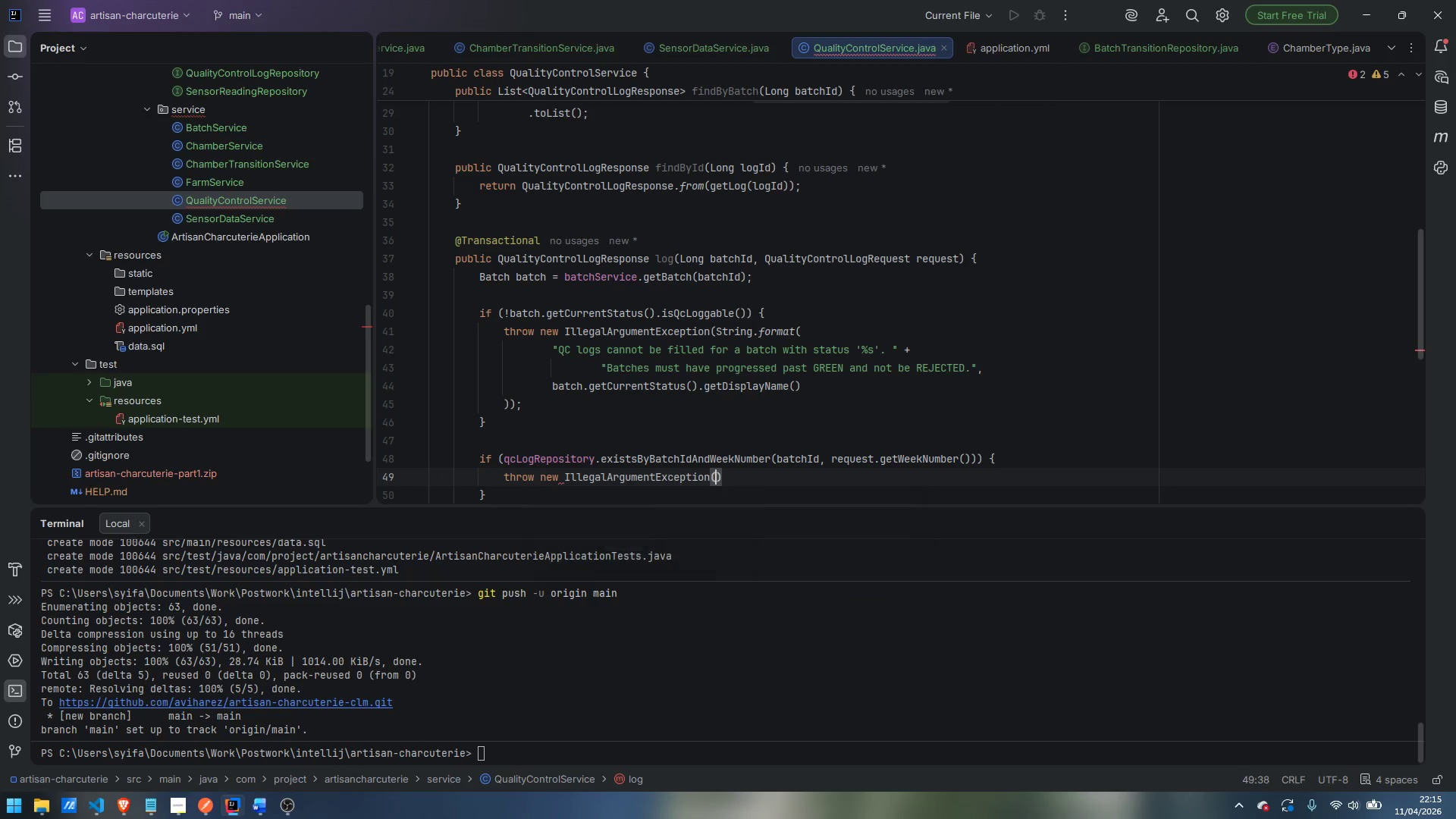 
key(Enter)
 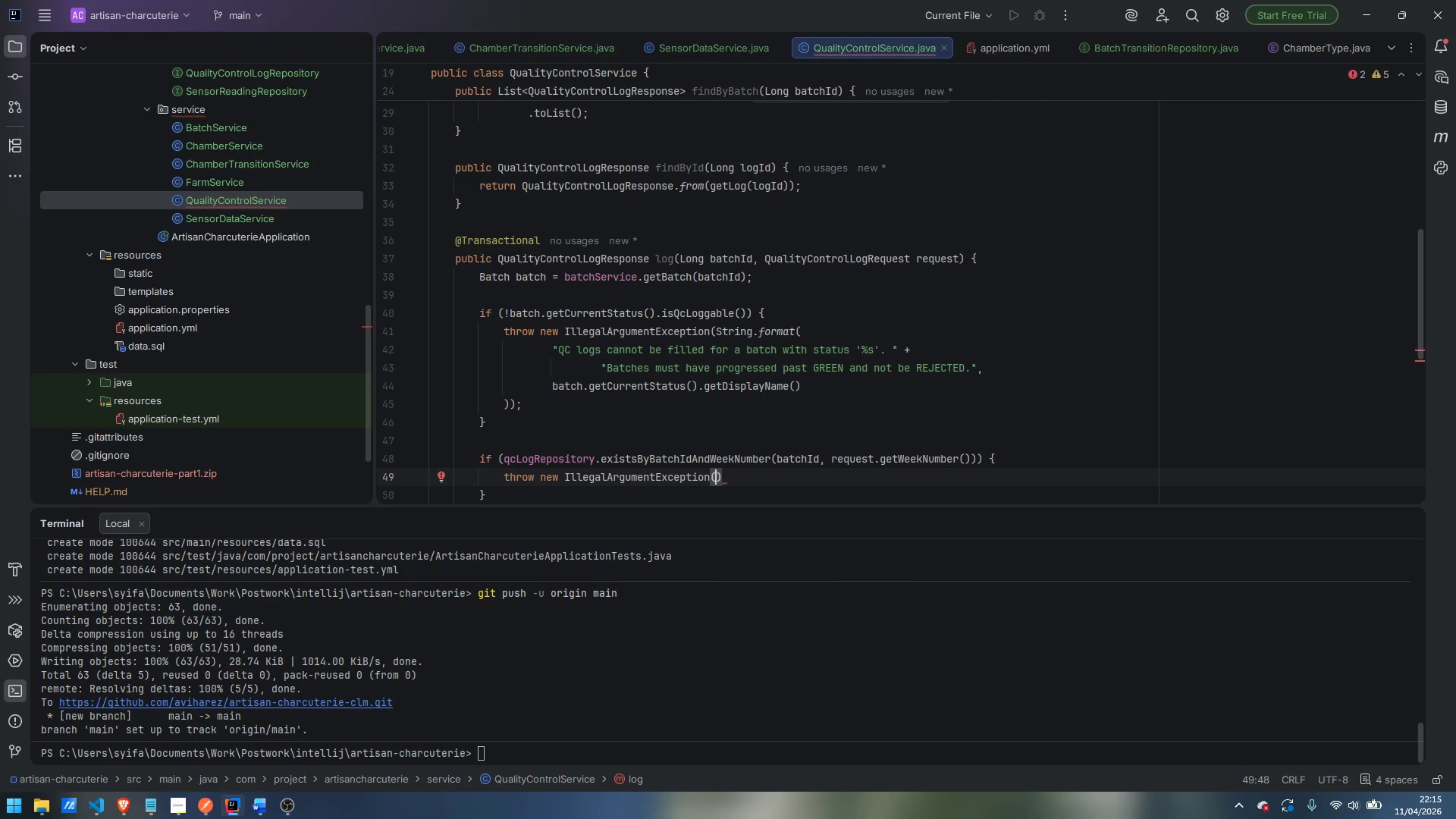 
type(String.form)
 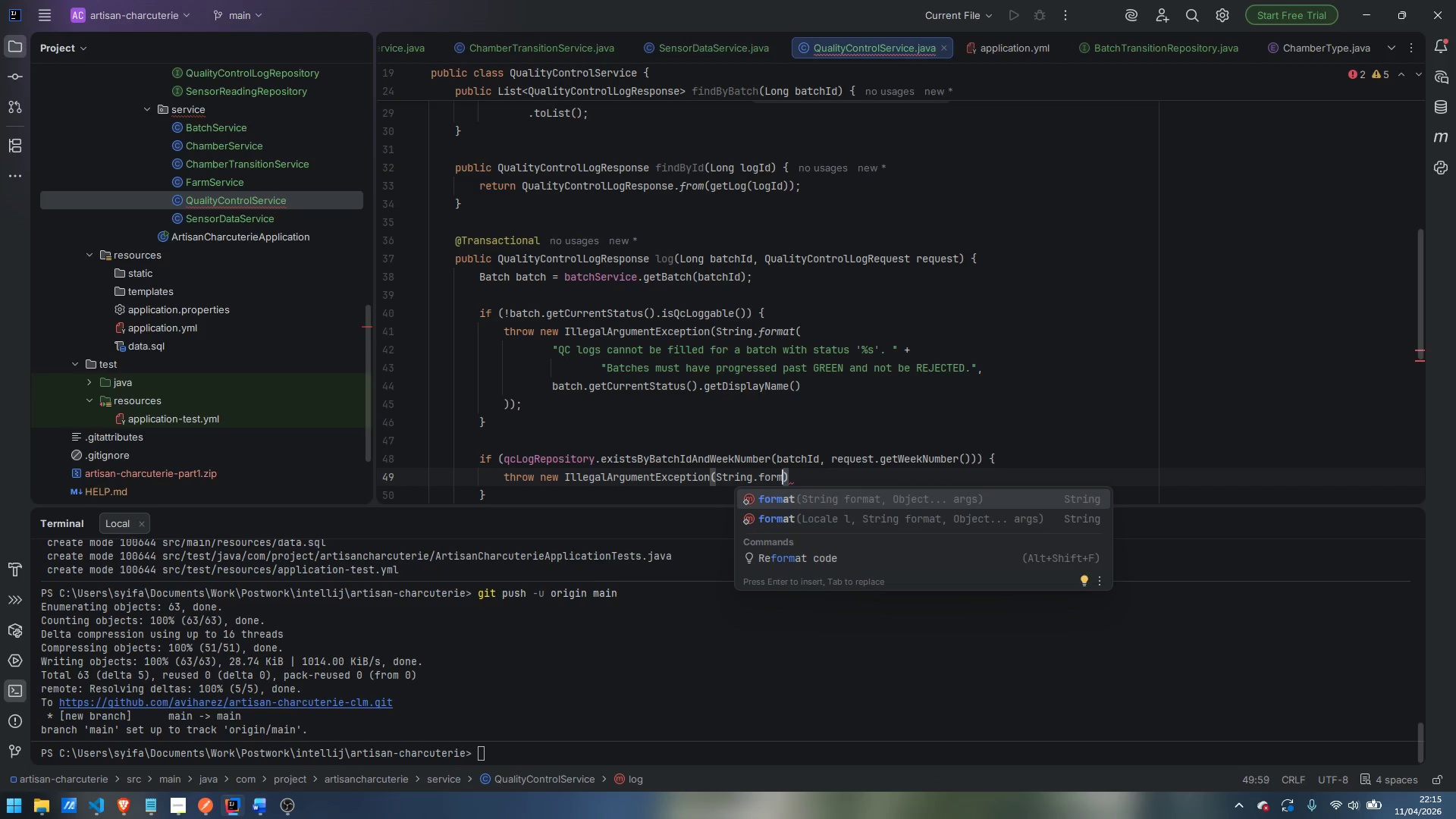 
key(Enter)
 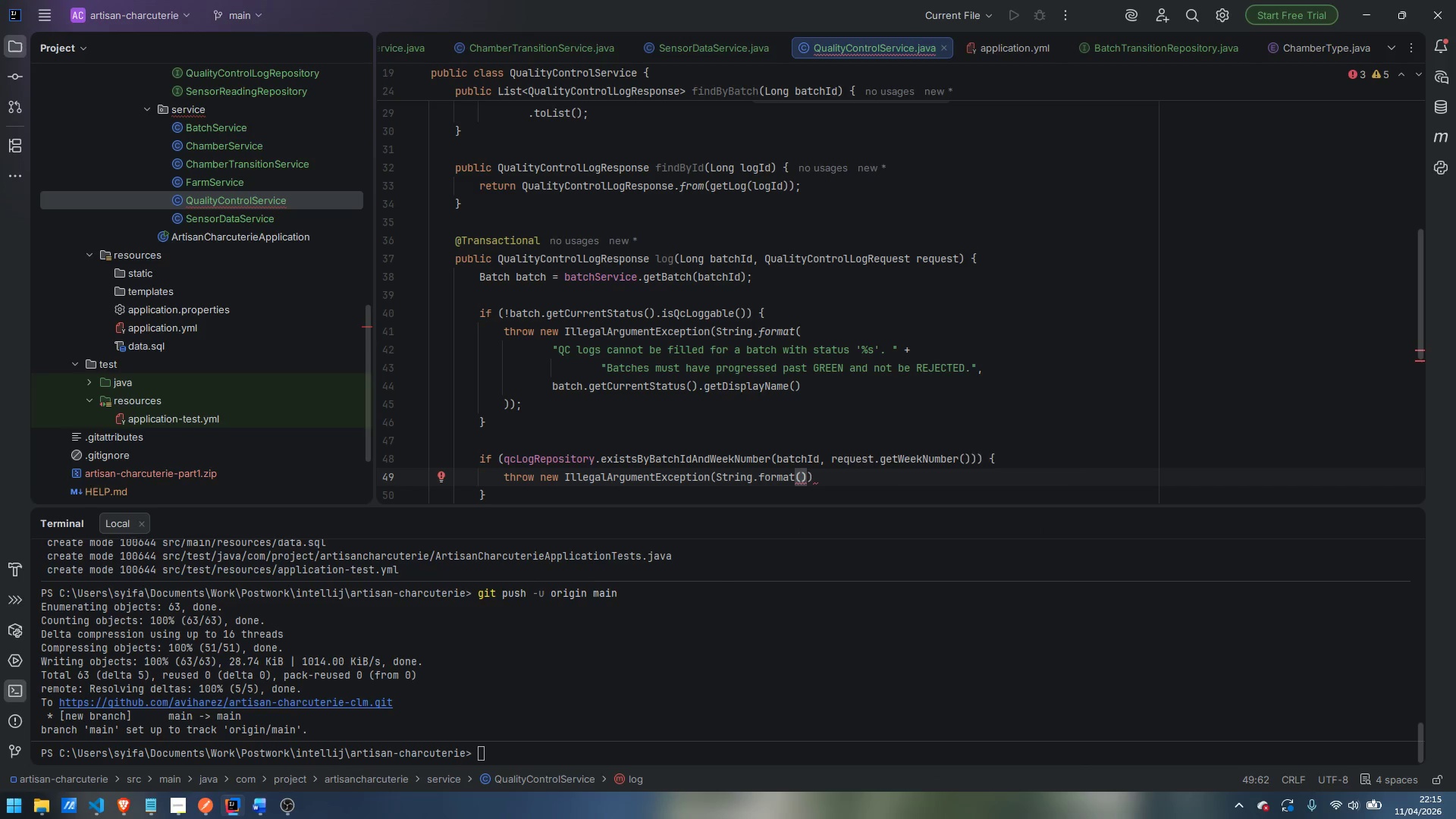 
key(Enter)
 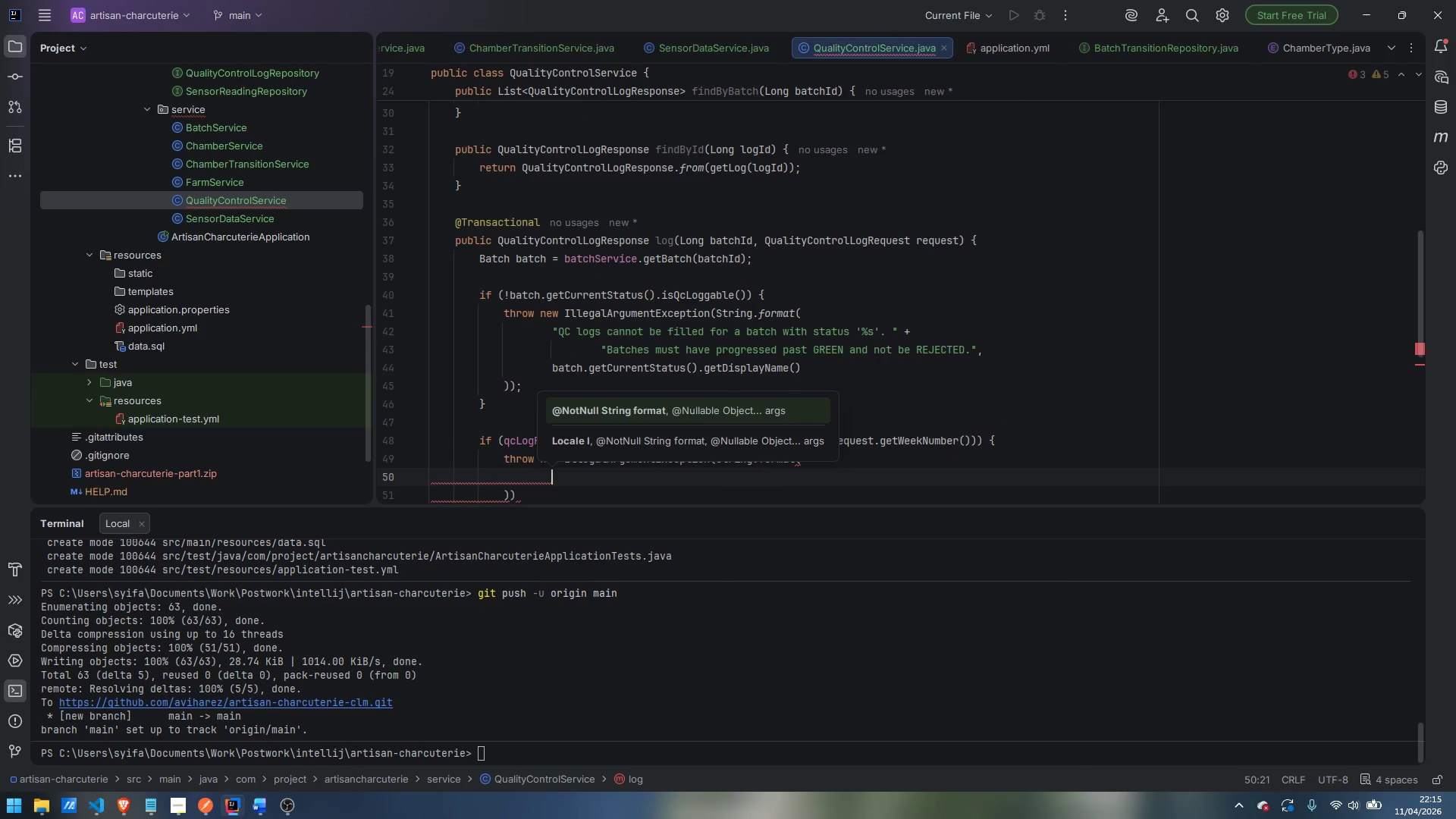 
type("A QC log for batcgh)
key(Backspace)
key(Backspace)
type(h '%s' at week %d a;re)
key(Backspace)
key(Backspace)
key(Backspace)
type(lready exists and is immutable. )
 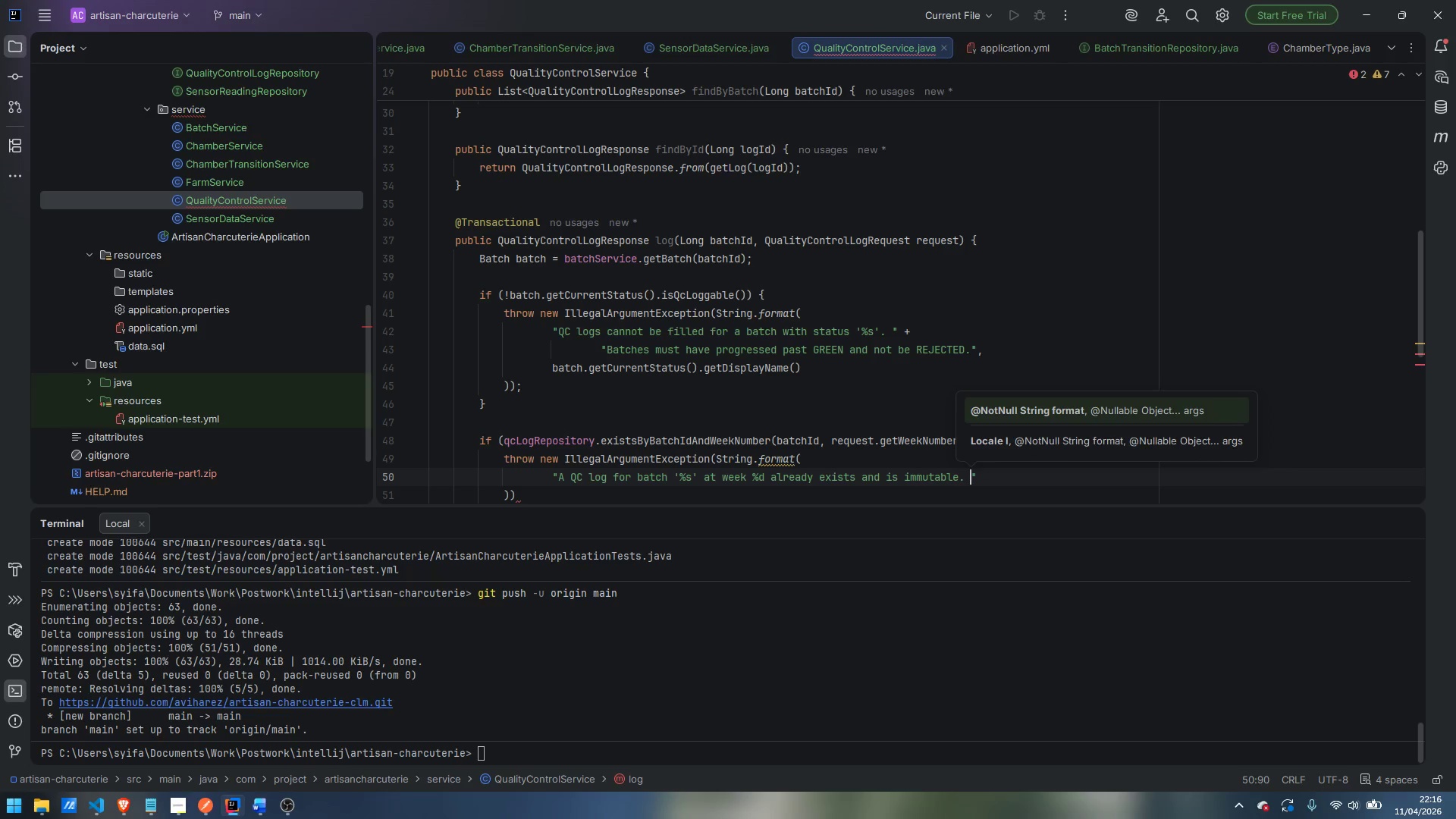 
key(Enter)
 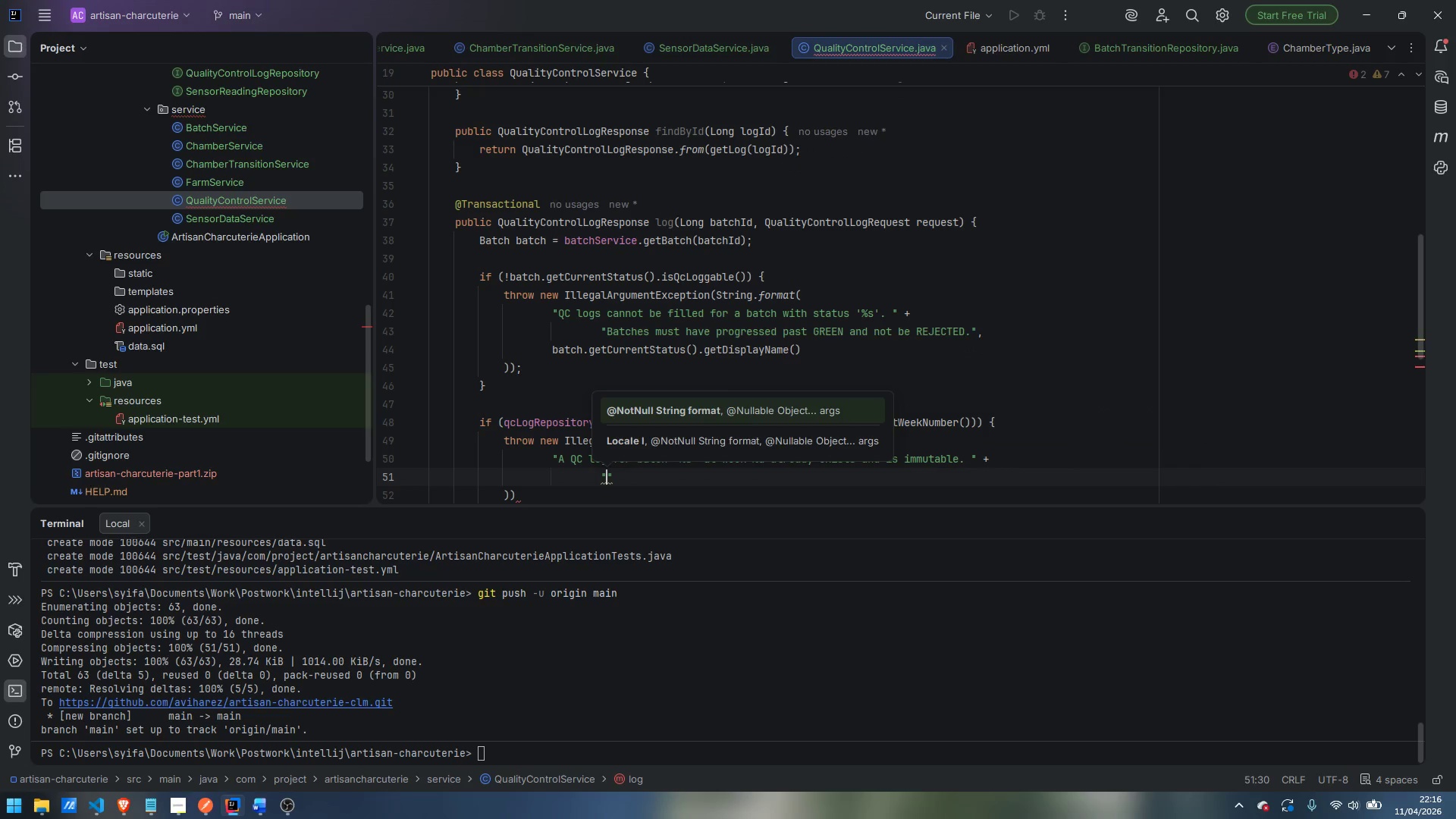 
type(Each batch may onlyu)
key(Backspace)
type( have one QC log per week.)
 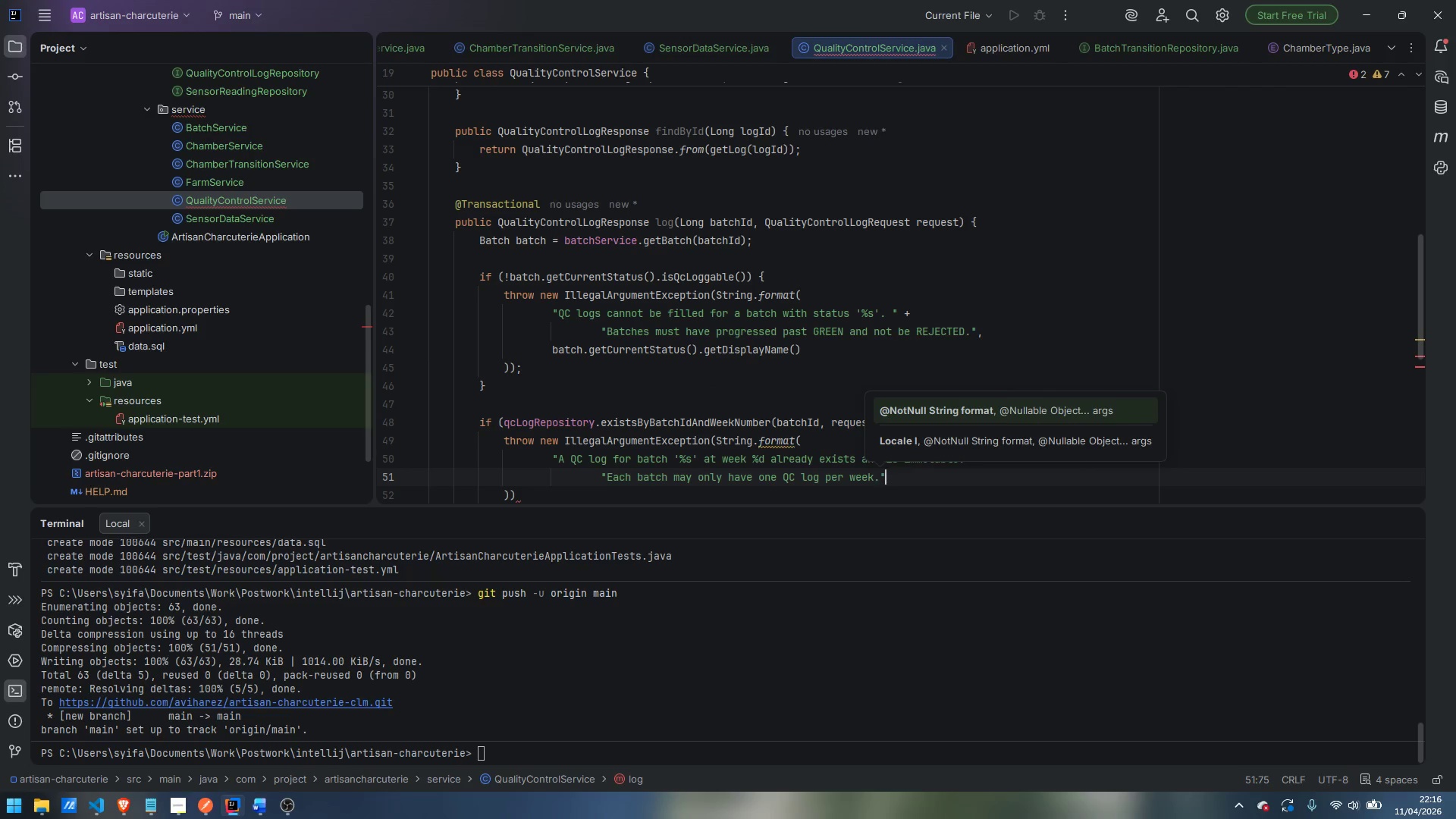 
key(ArrowRight)
 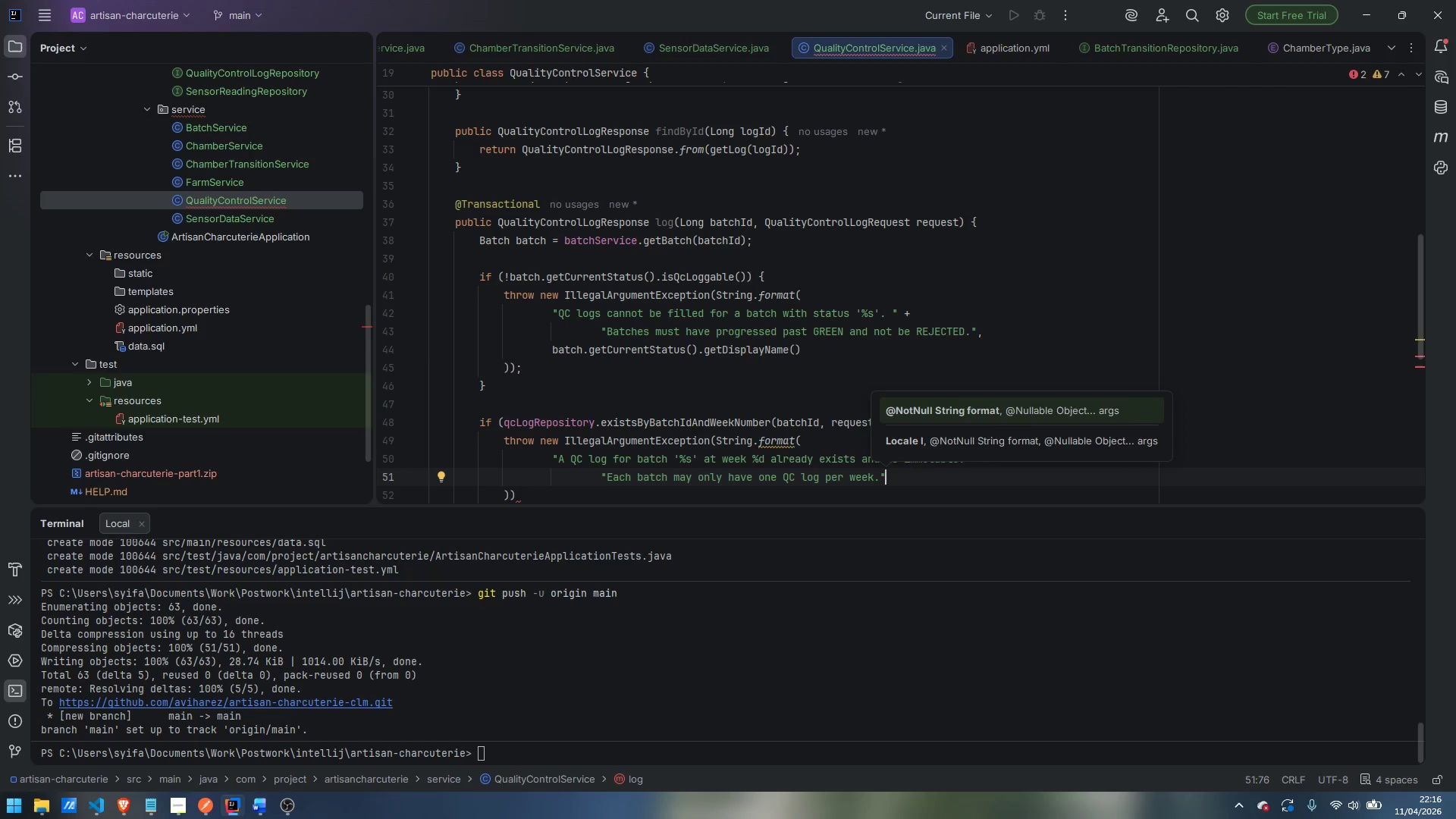 
key(Comma)
 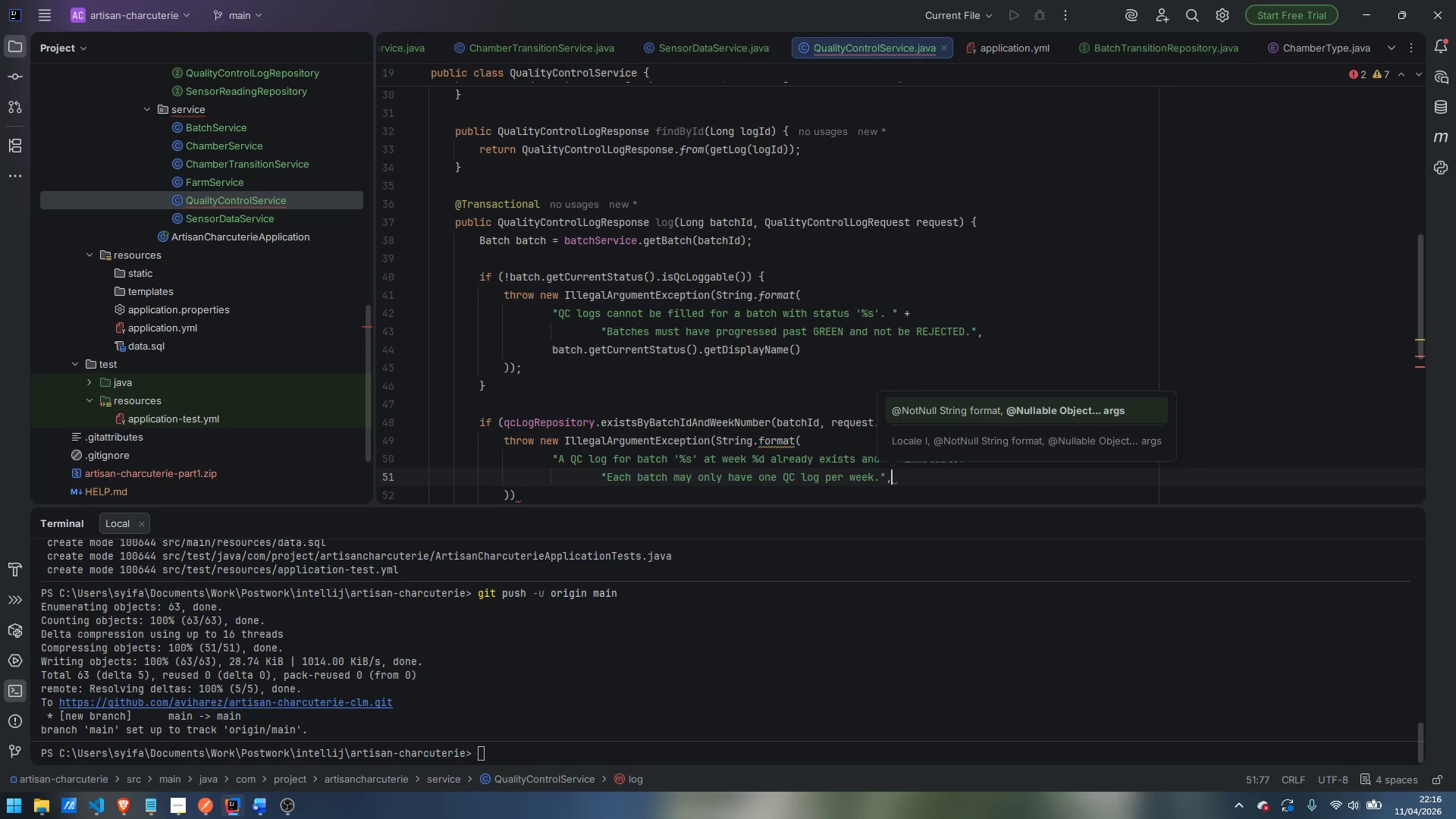 
key(Enter)
 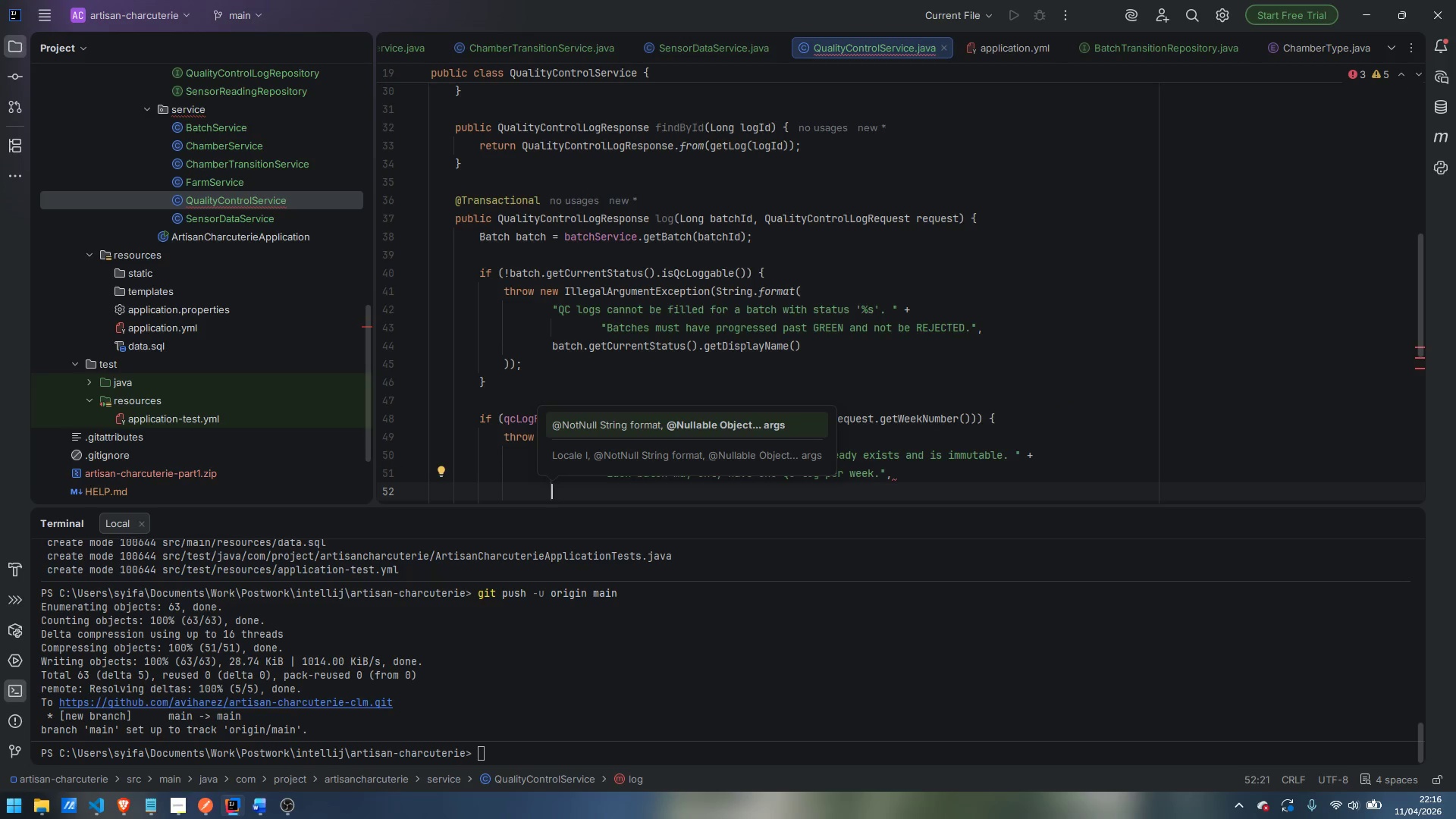 
type(batch.getBat)
 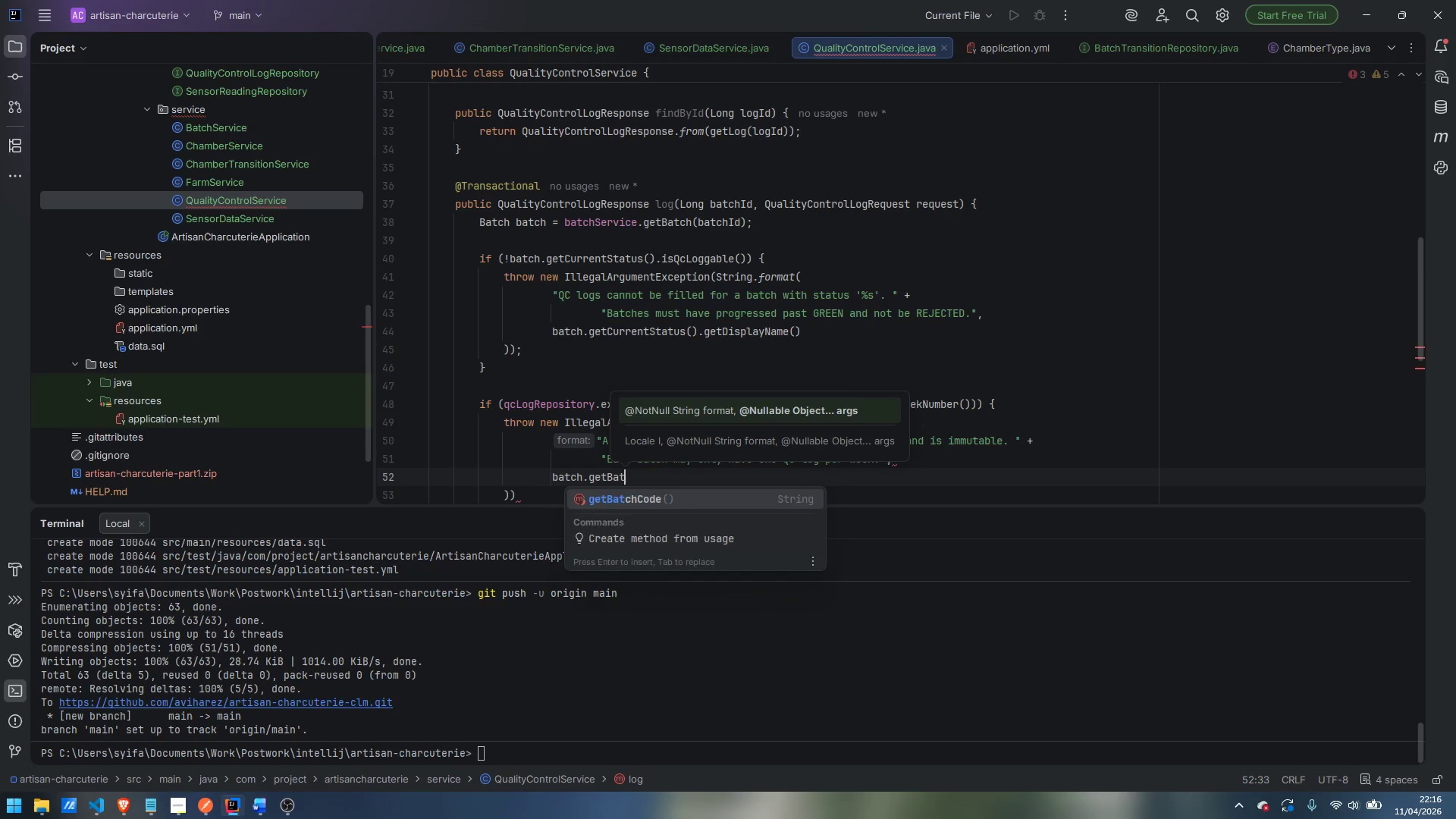 
key(Enter)
 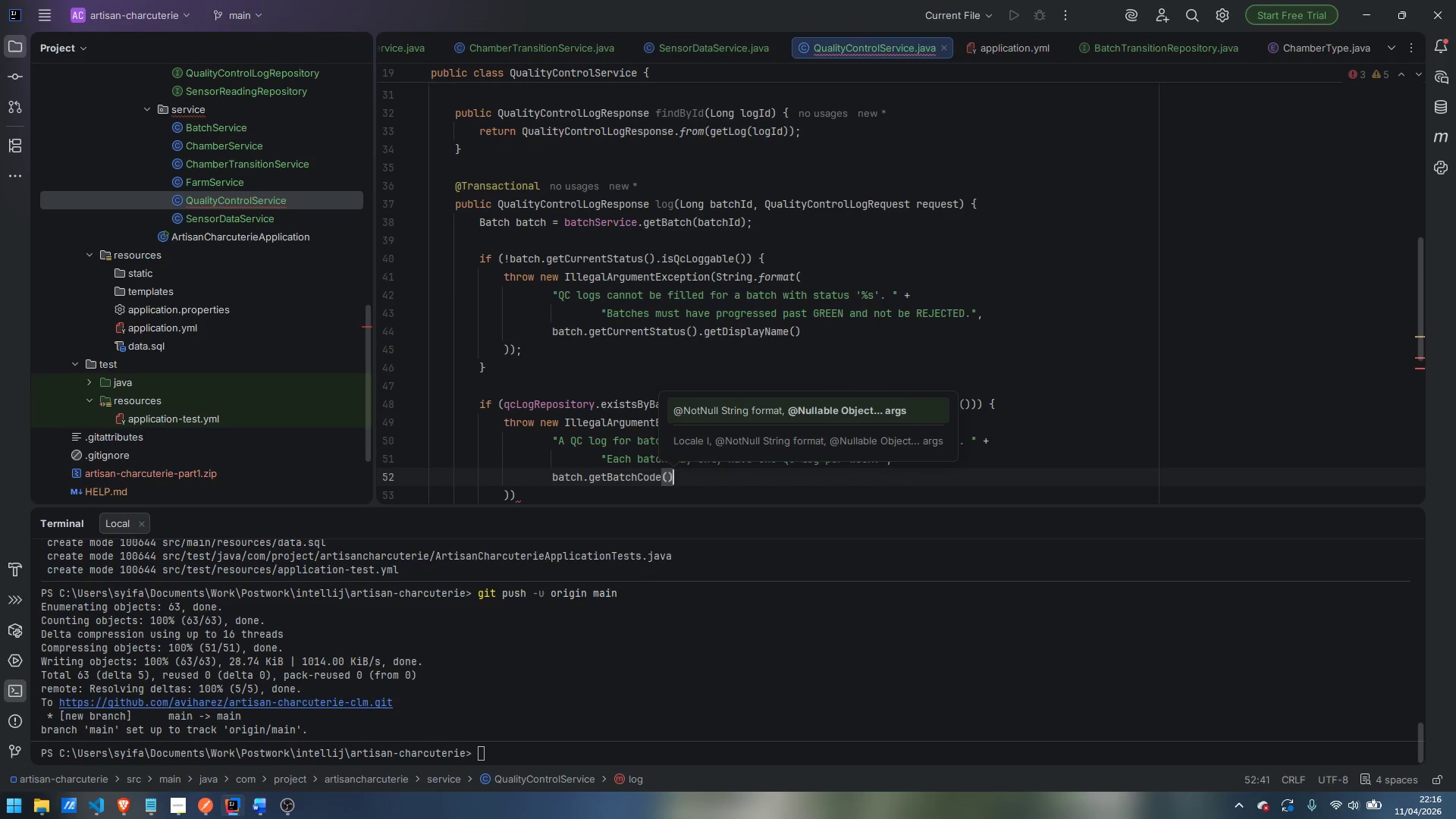 
type(, req)
 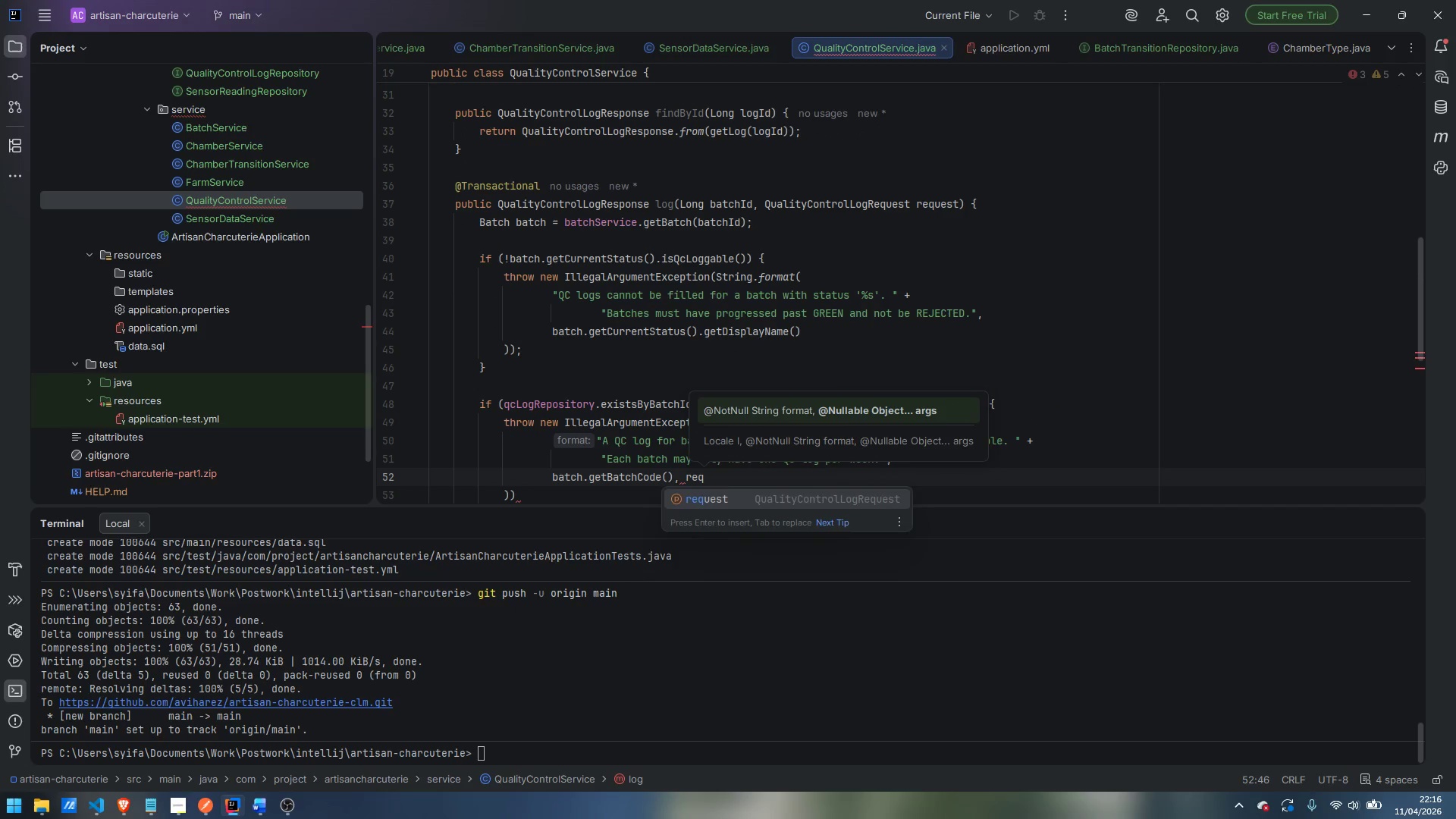 
key(Enter)
 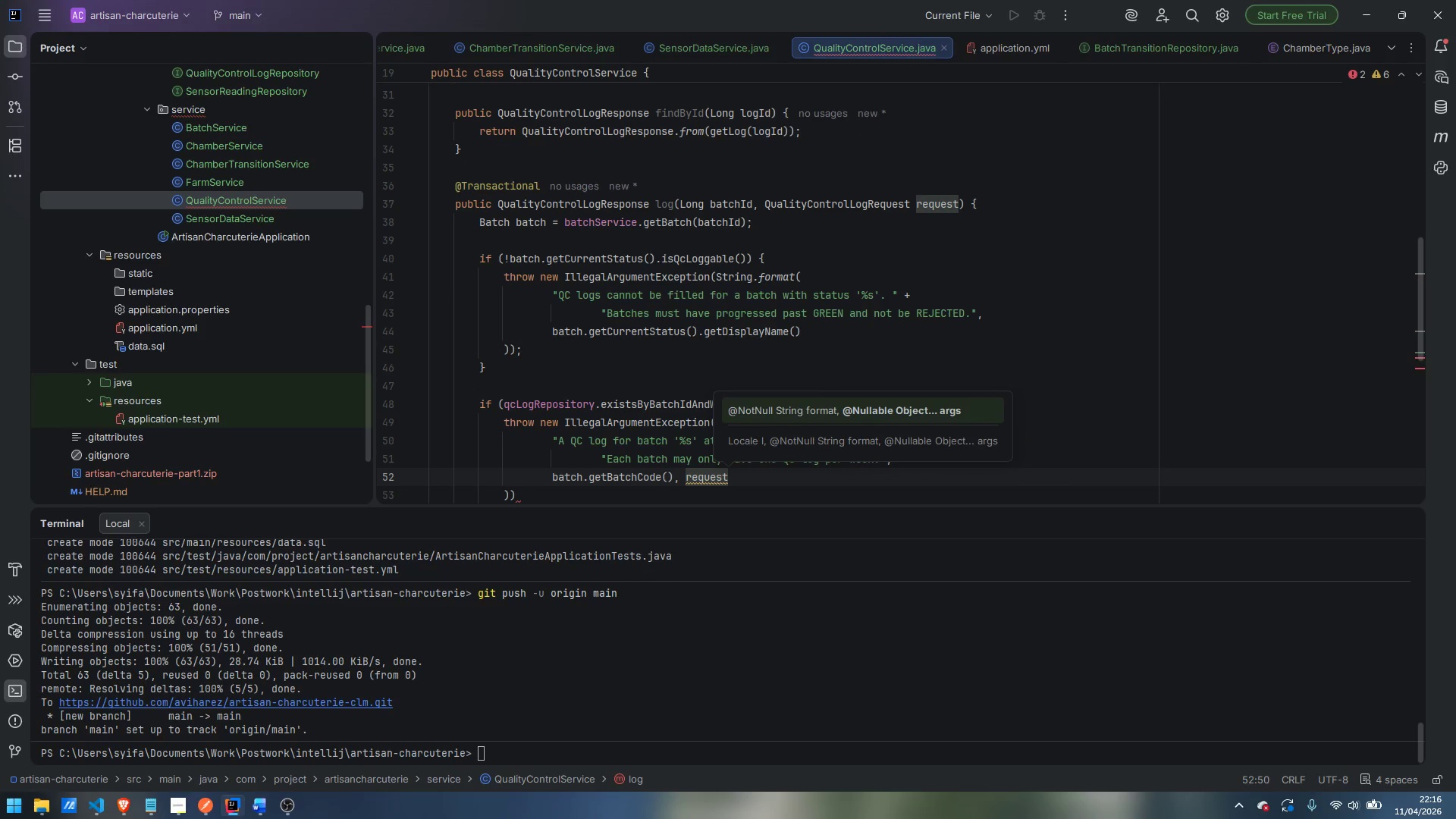 
type(.getWEe)
 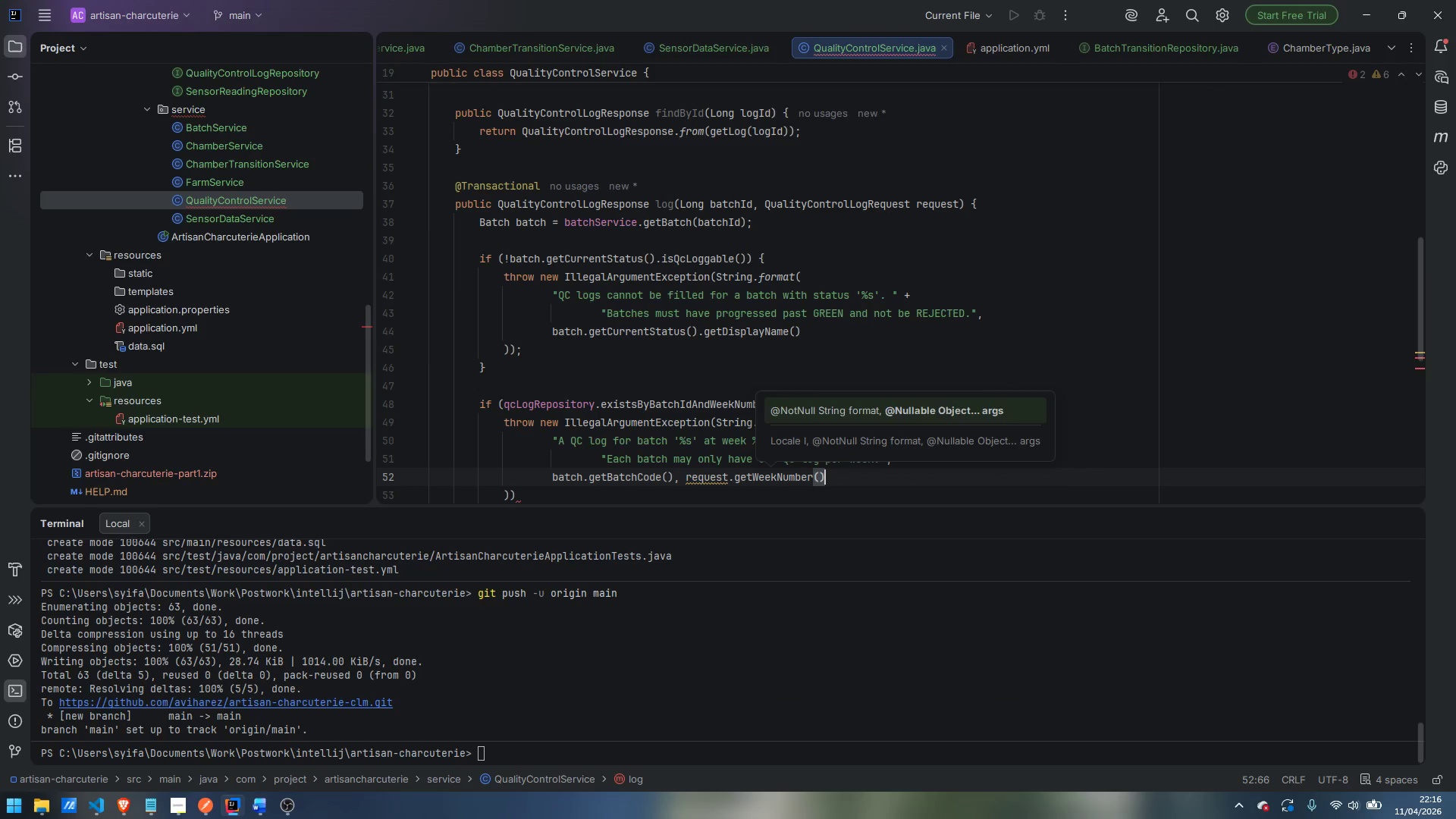 
 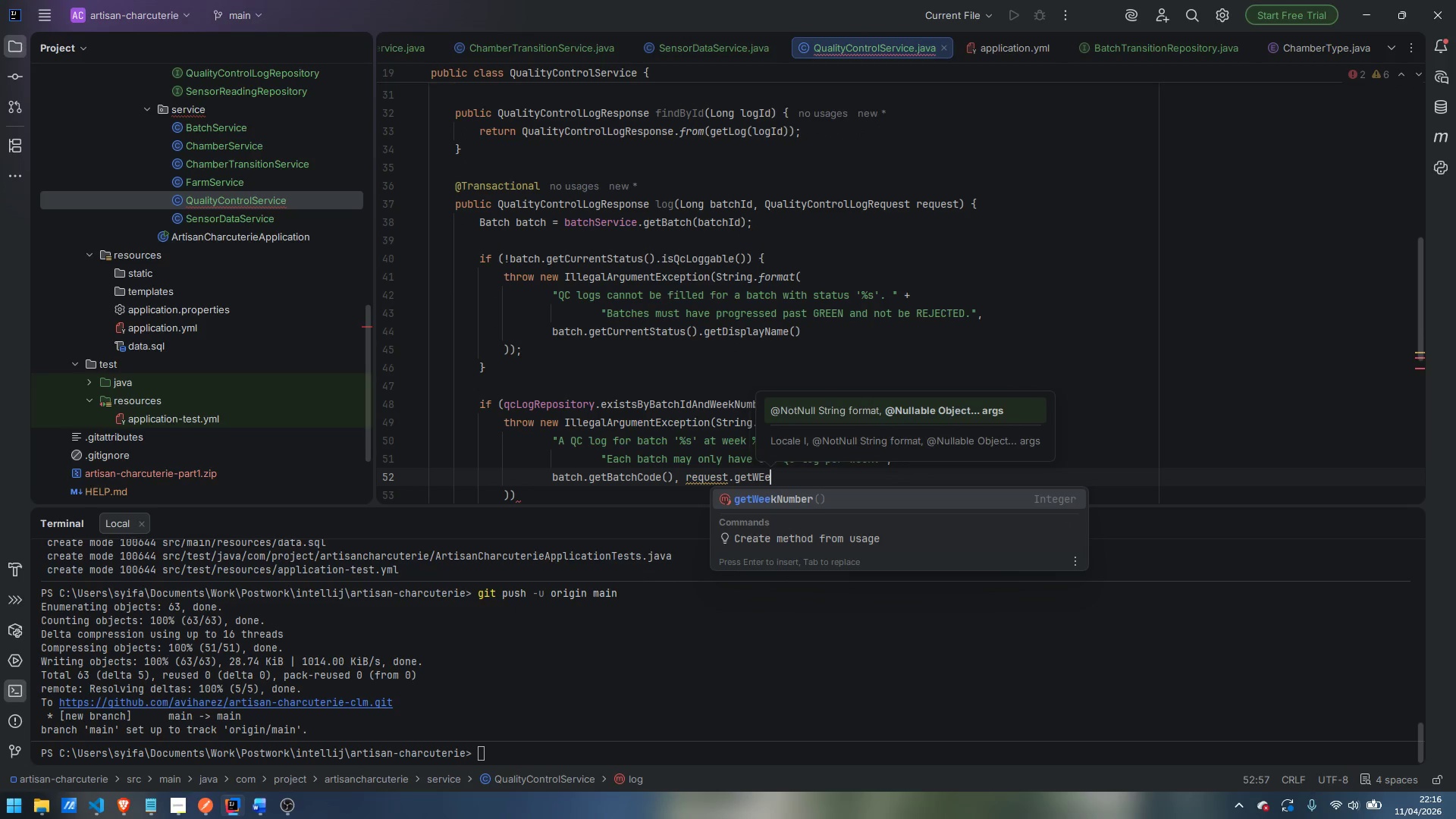 
key(Enter)
 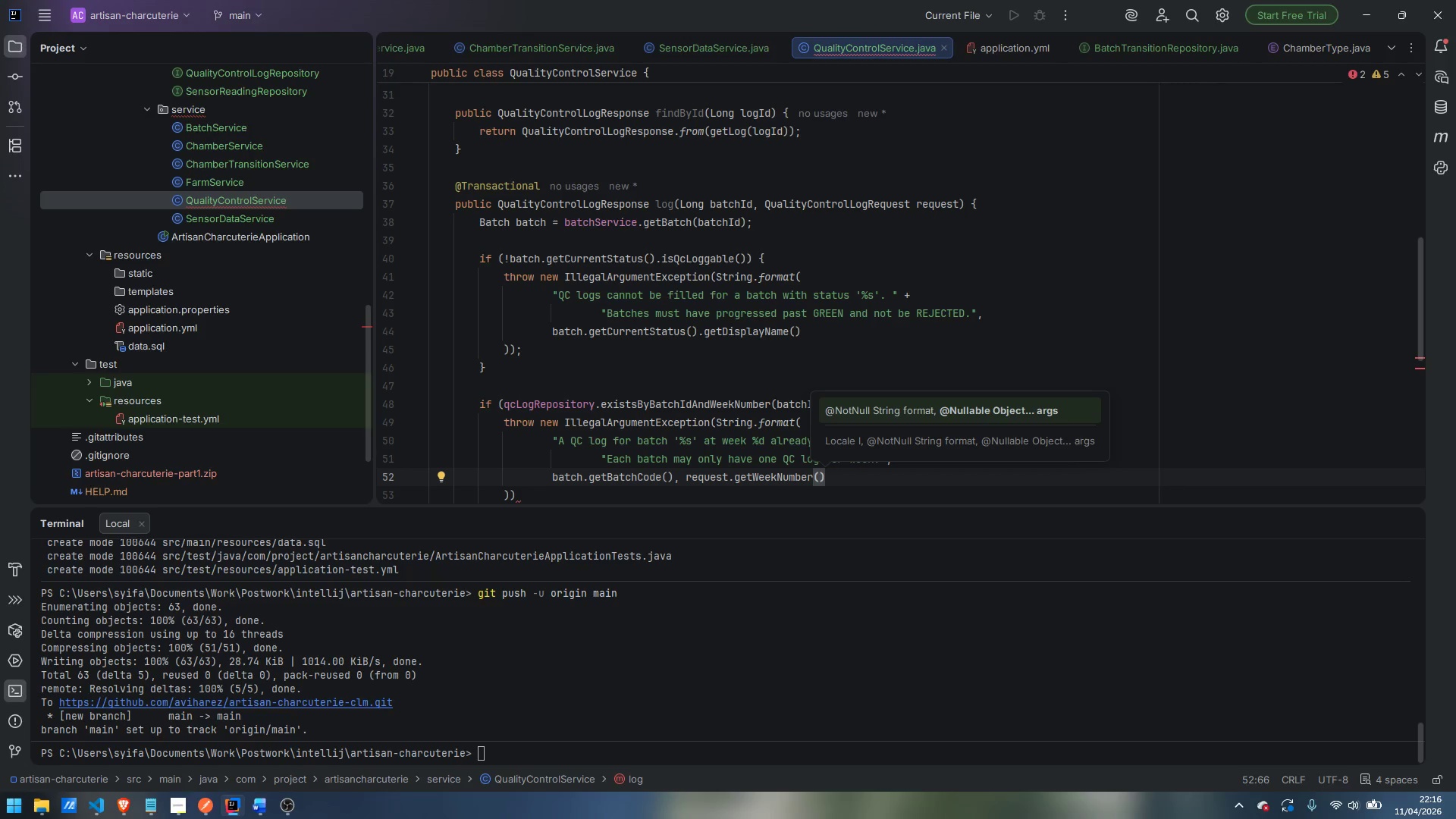 
key(ArrowDown)
 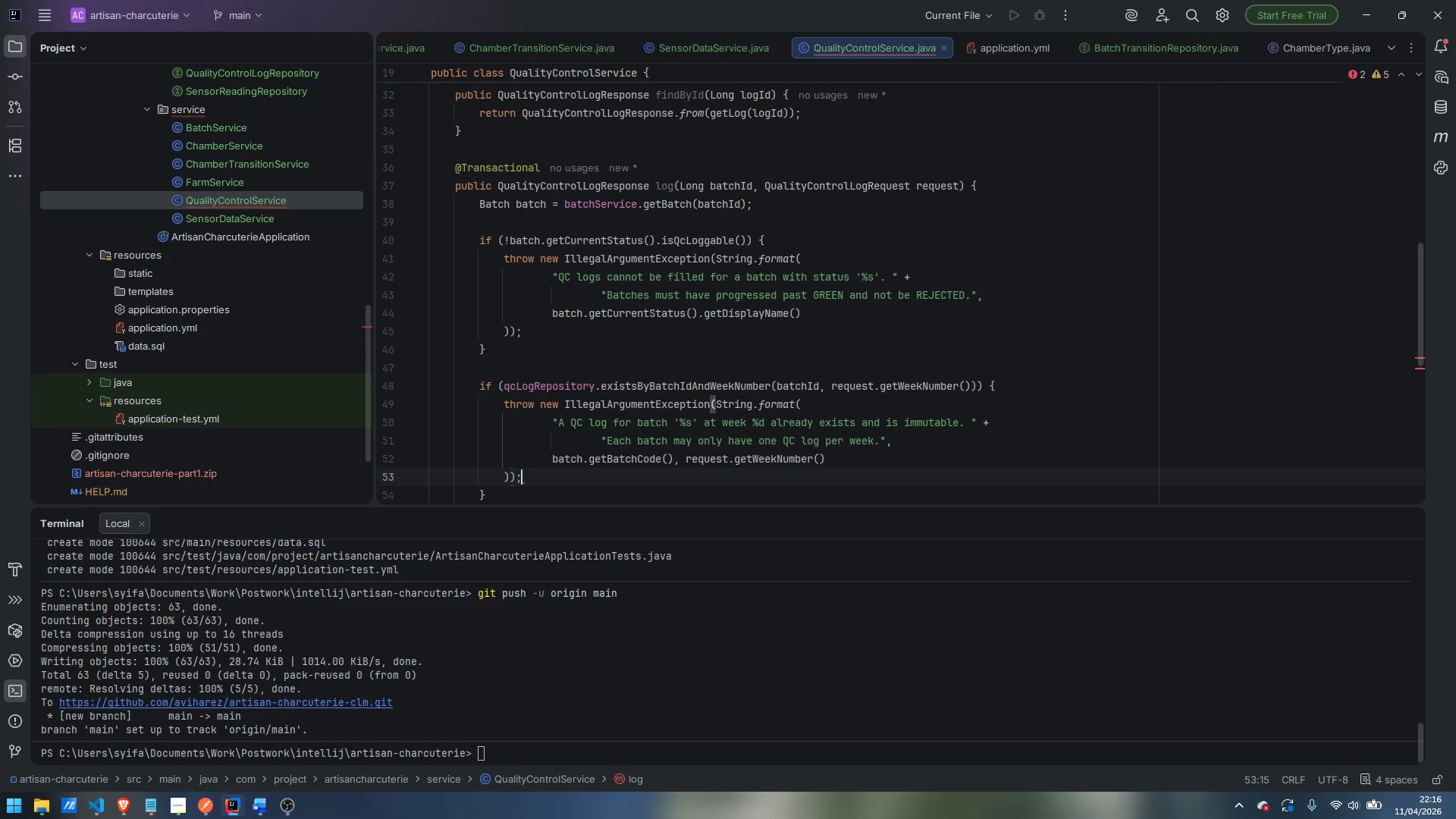 
key(Semicolon)
 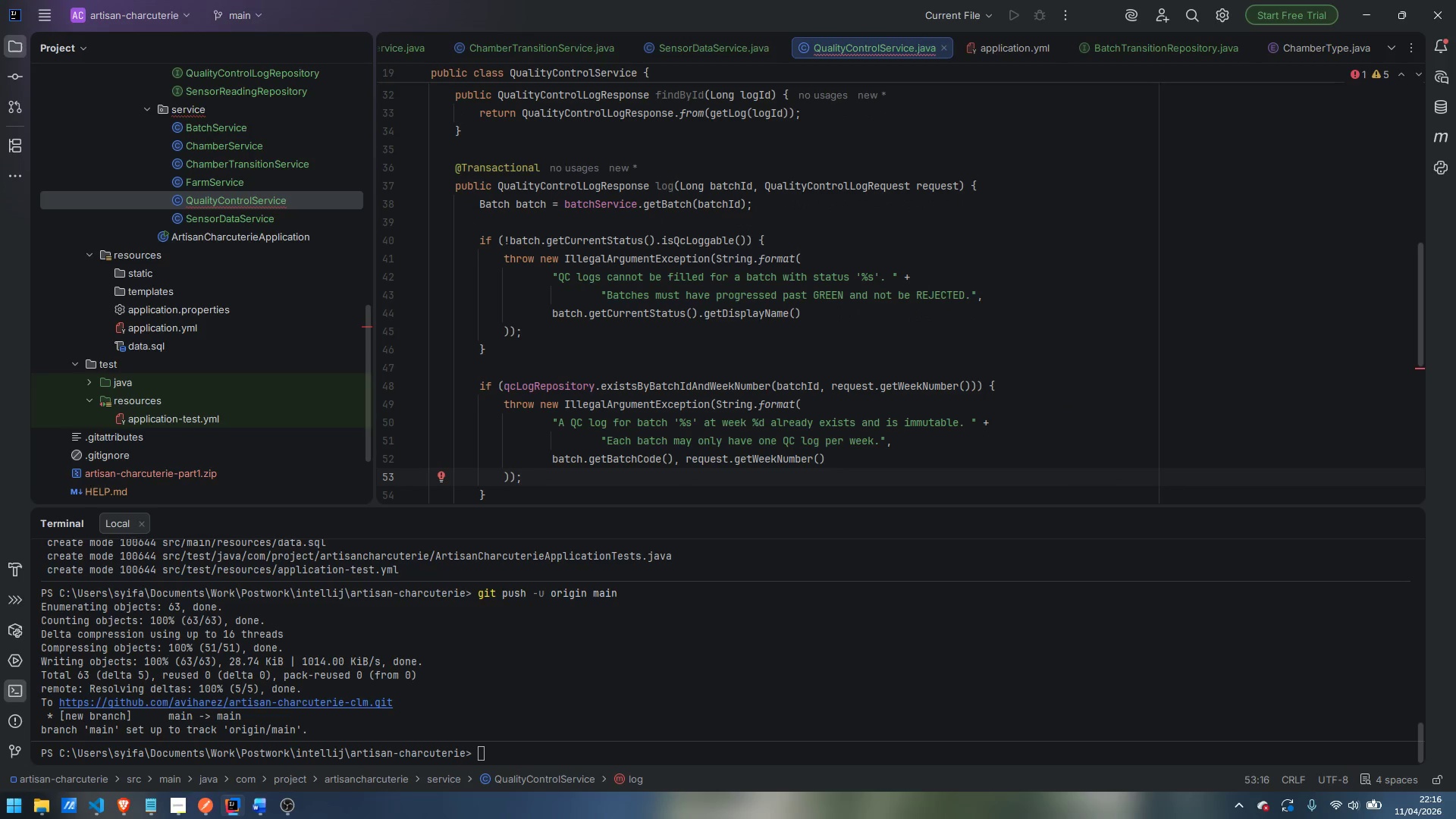 
wait(8.25)
 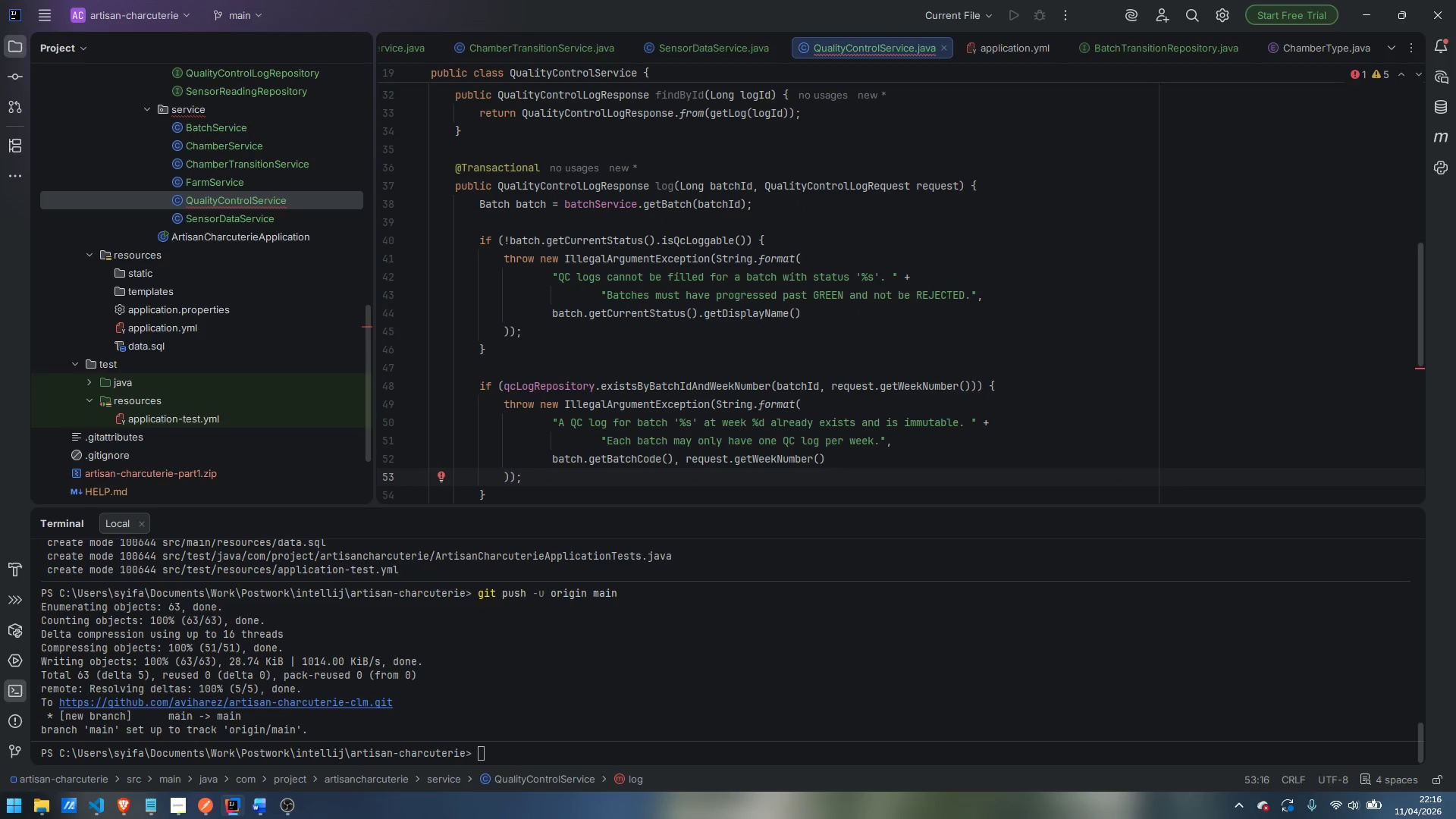 
scroll: coordinate [679, 260], scroll_direction: down, amount: 1.0
 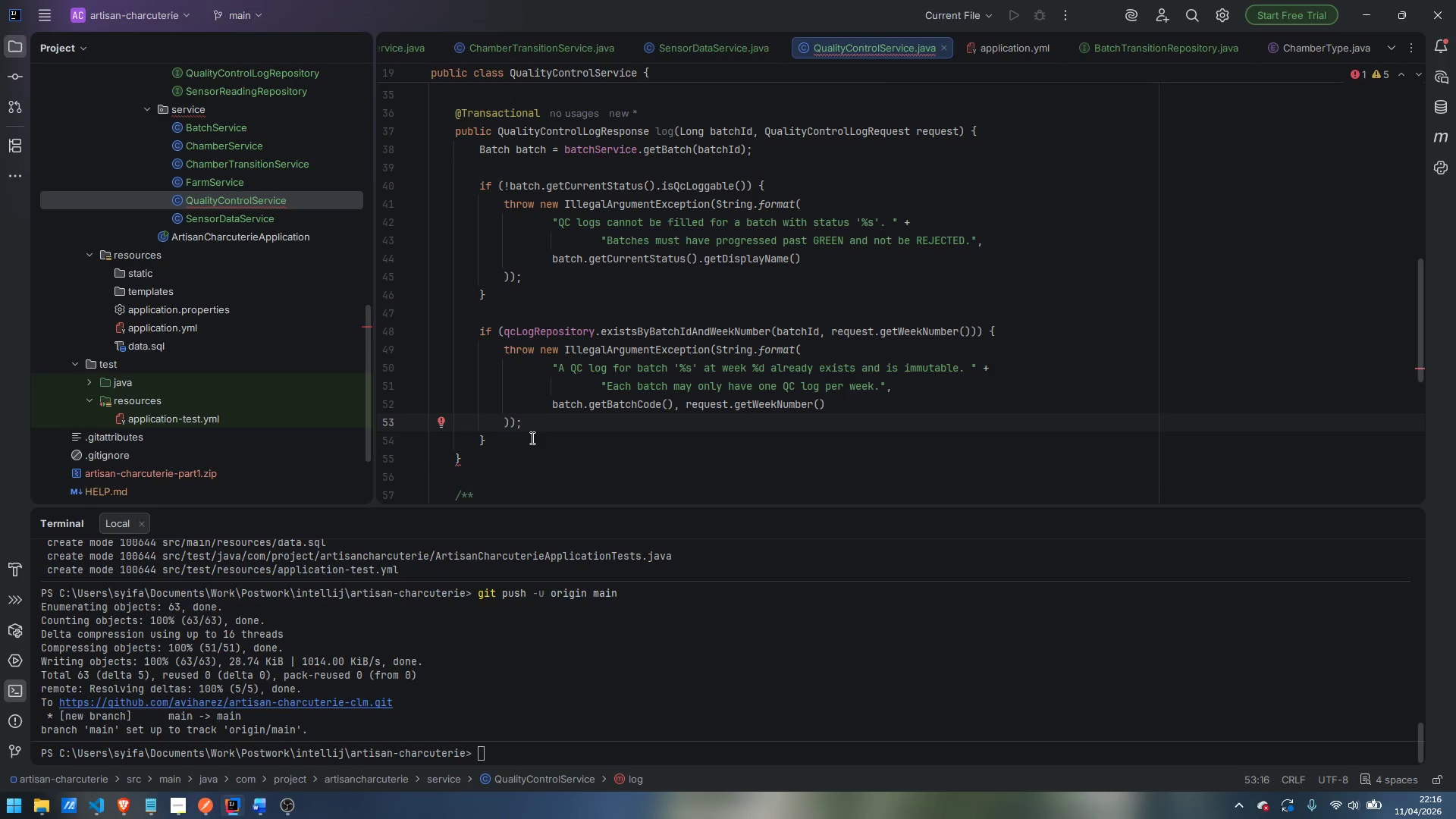 
left_click([526, 441])
 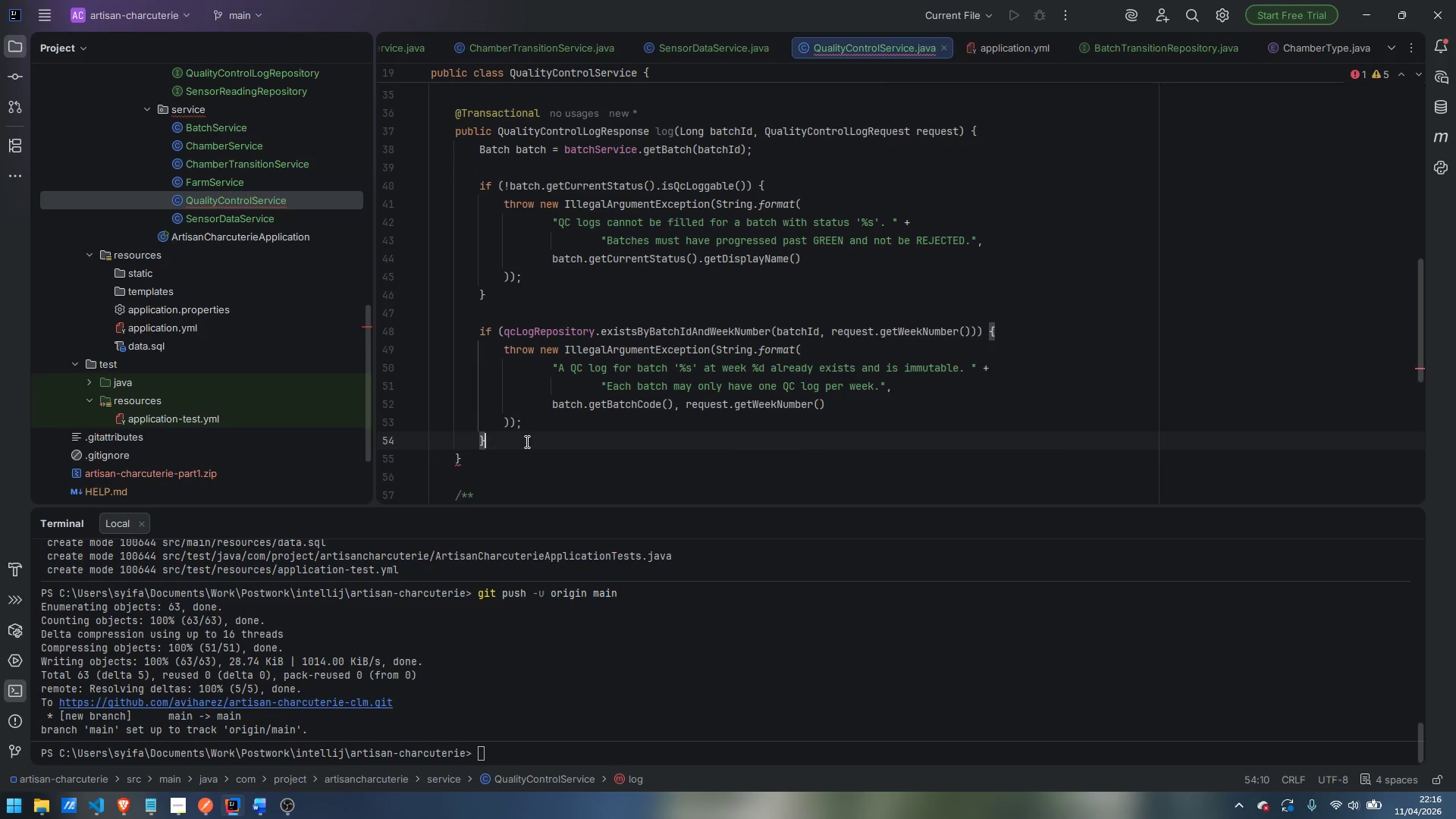 
key(Enter)
 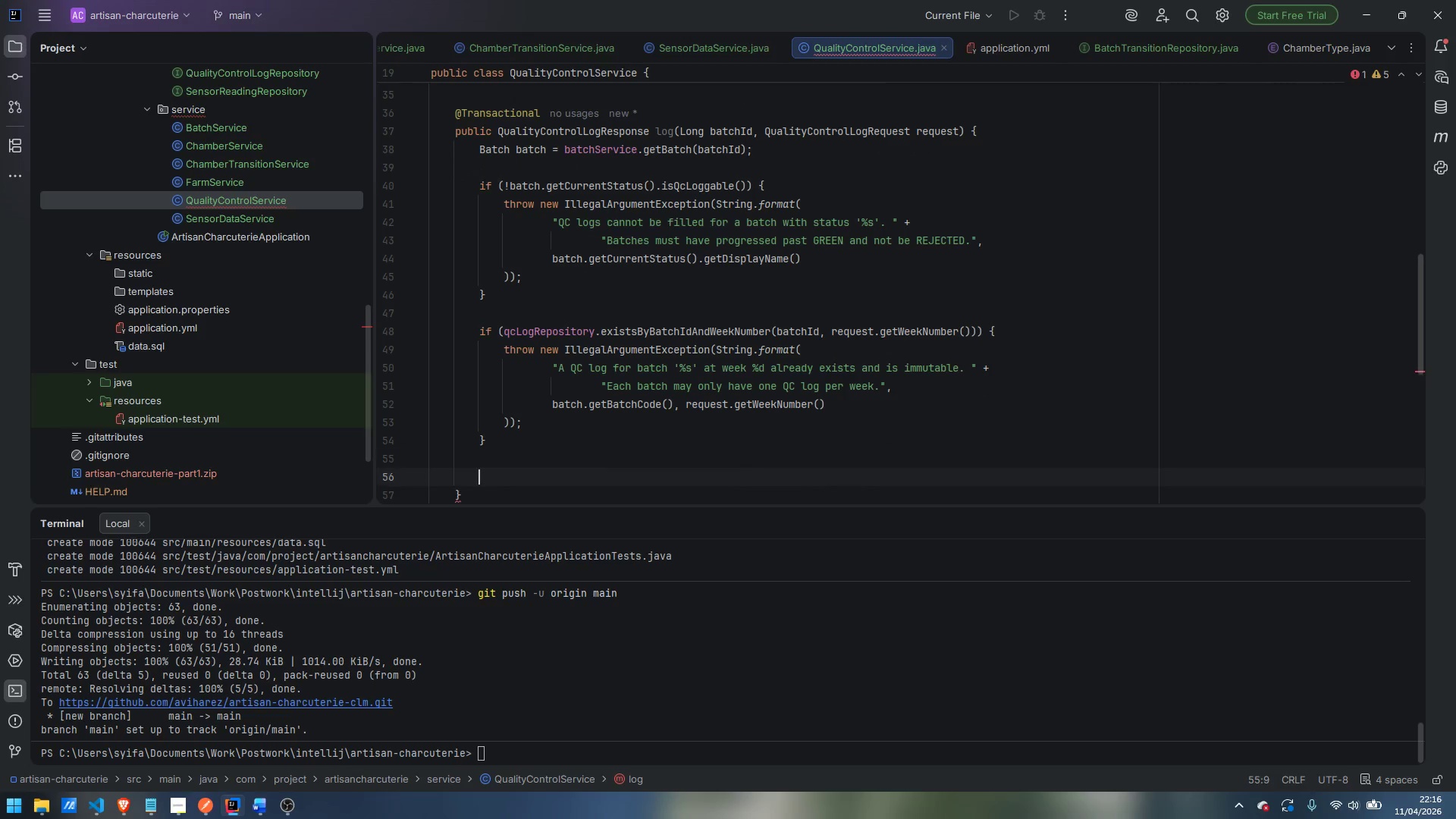 
key(Enter)
 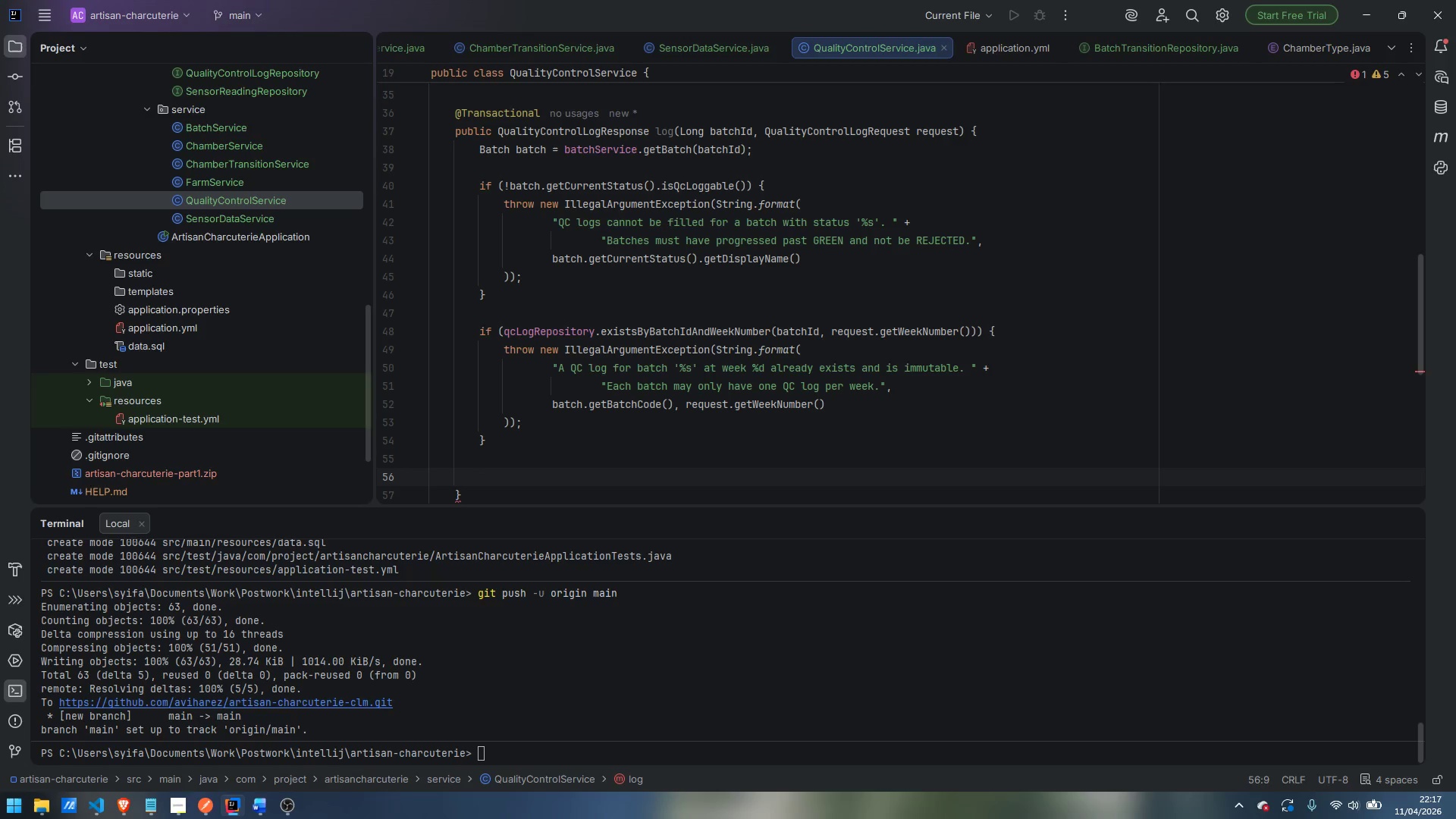 
wait(15.06)
 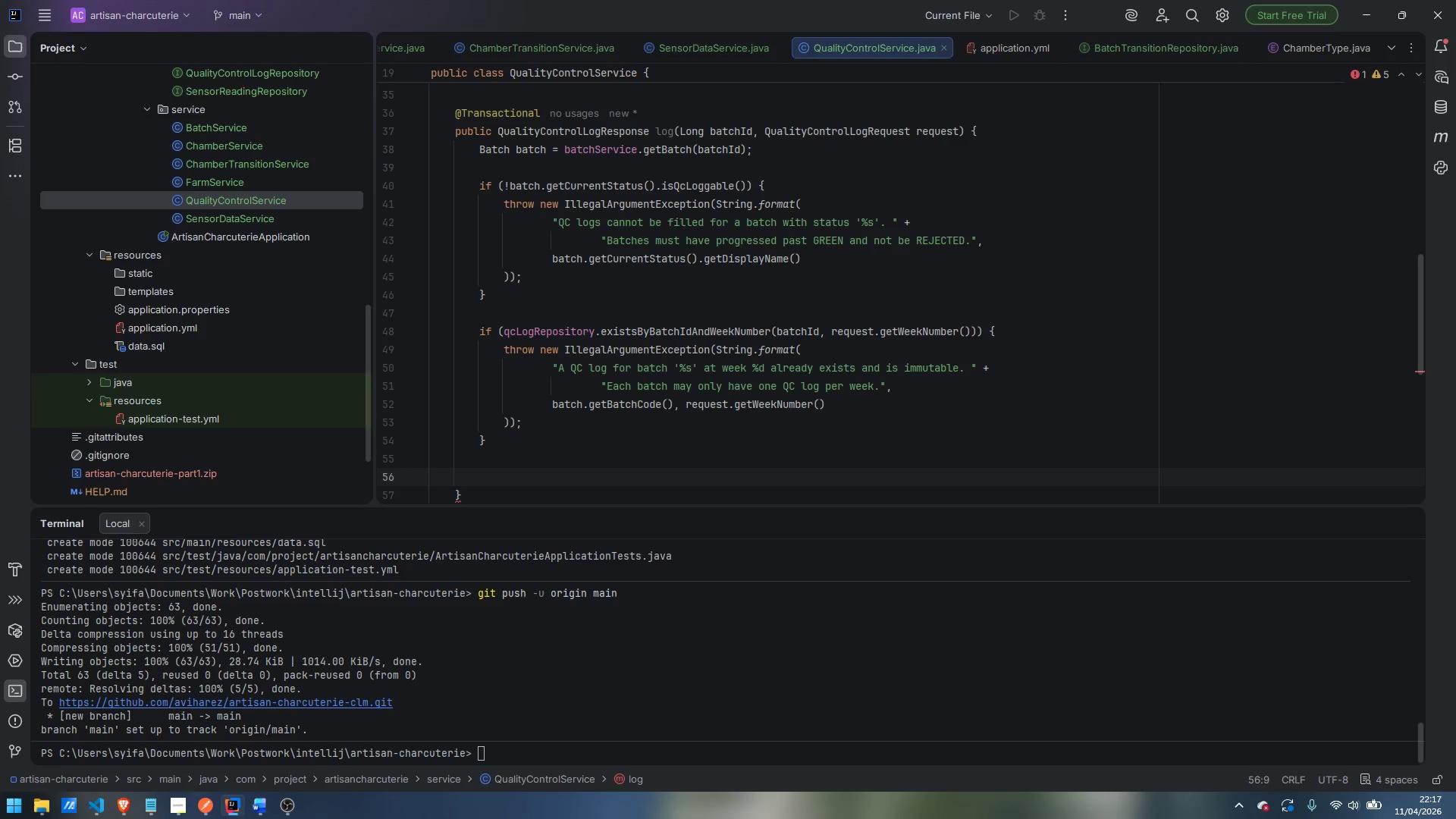 
type(Qua)
 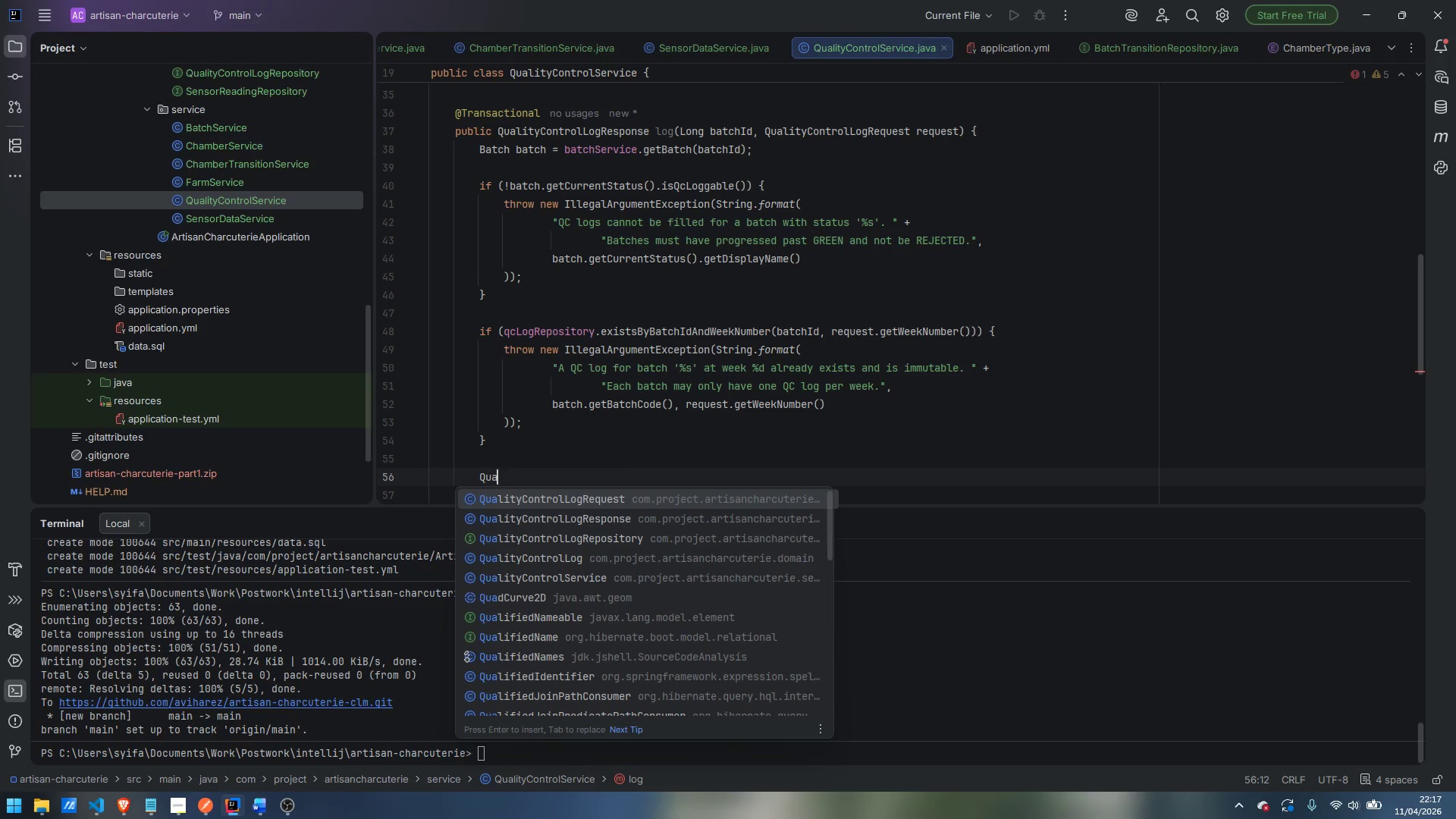 
key(ArrowDown)
 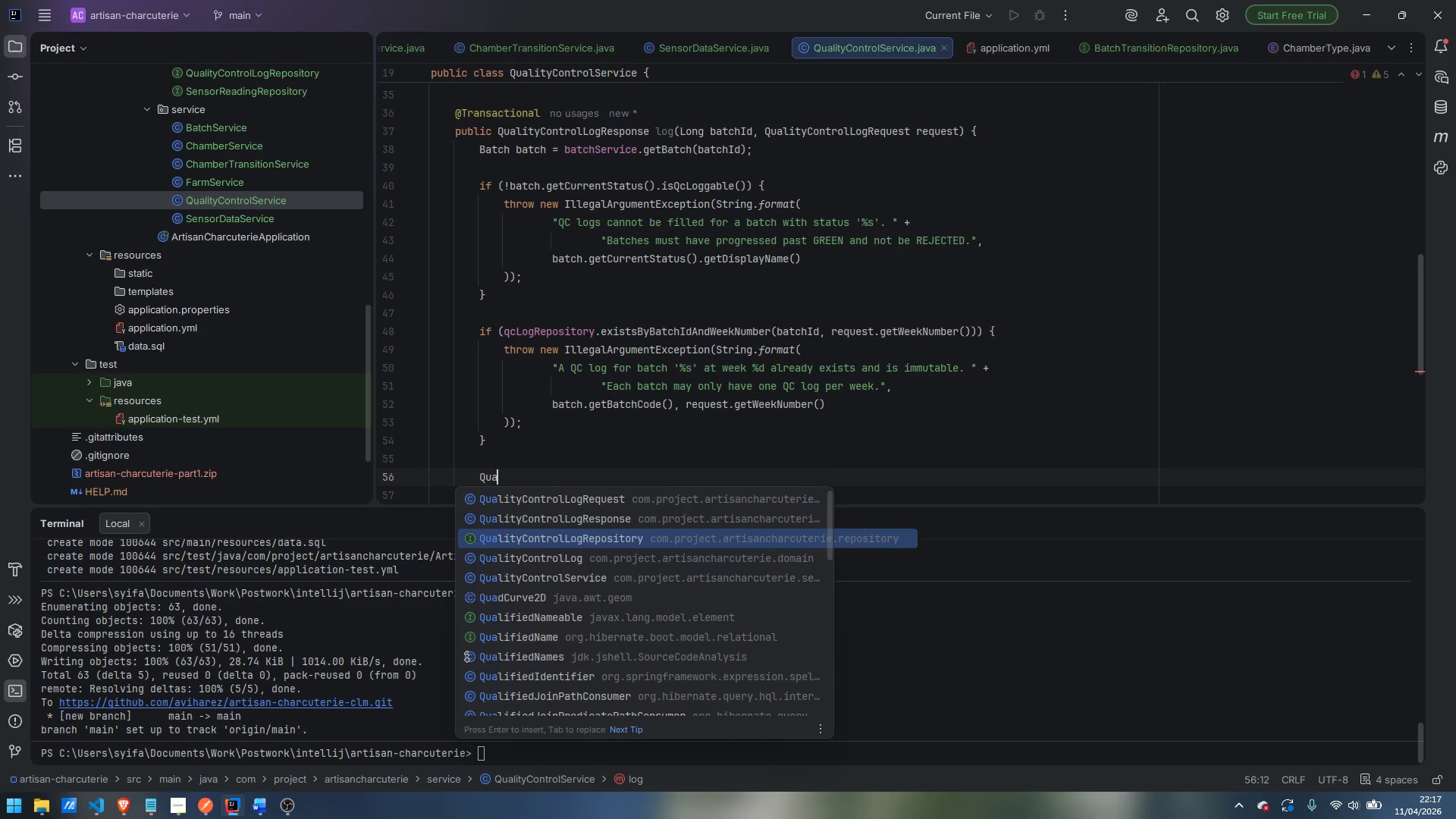 
key(ArrowDown)
 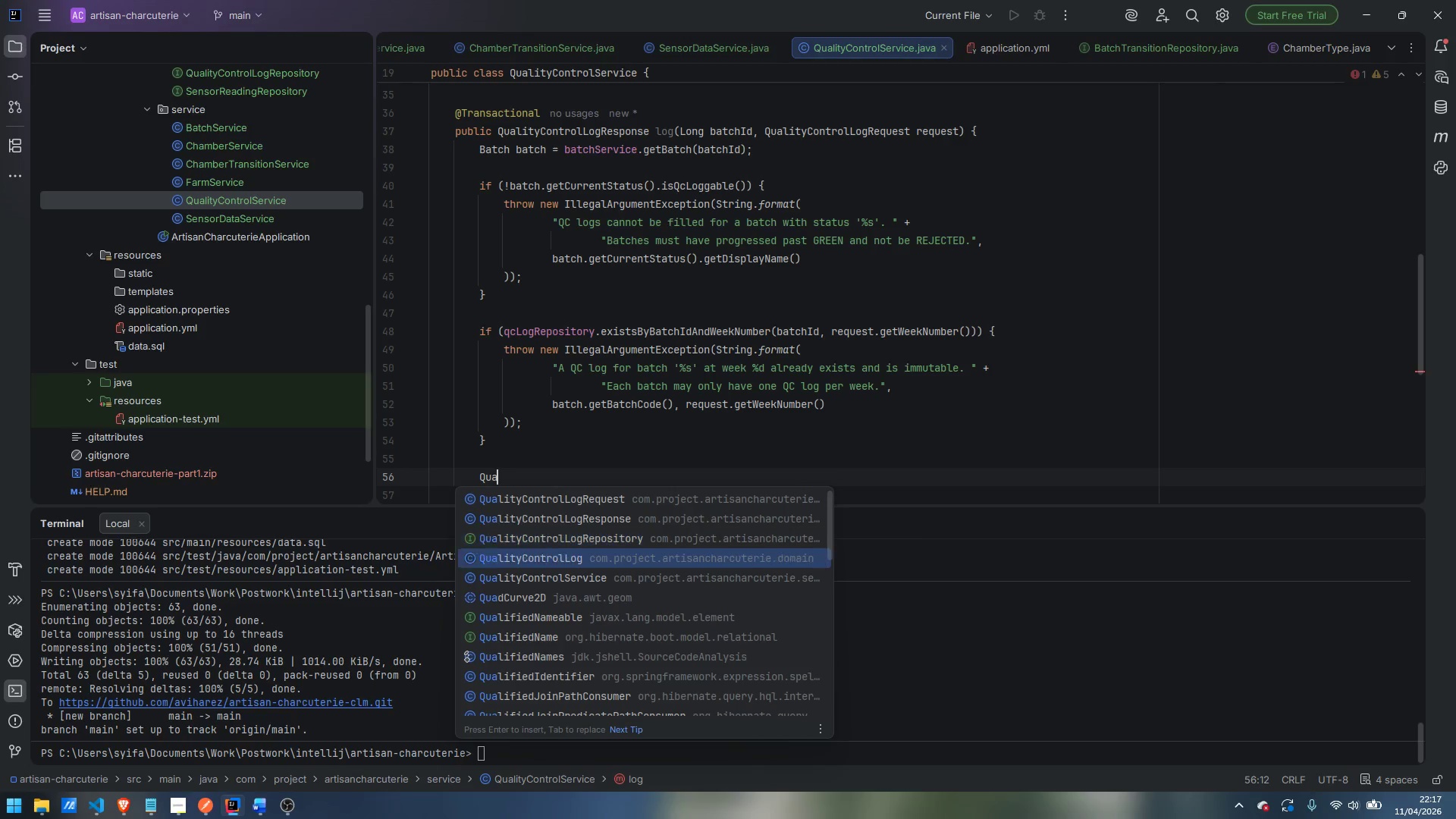 
key(ArrowDown)
 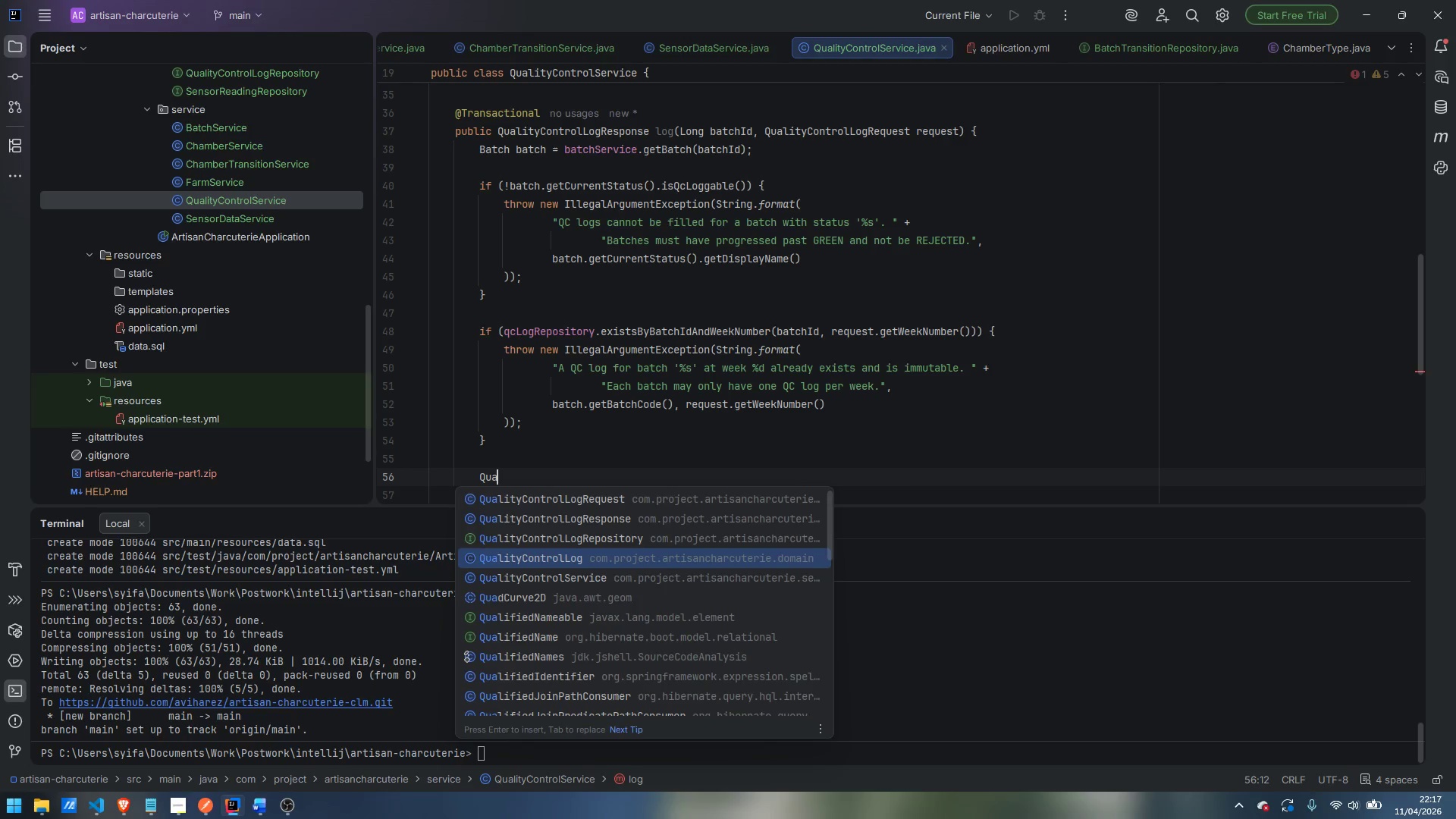 
key(Enter)
 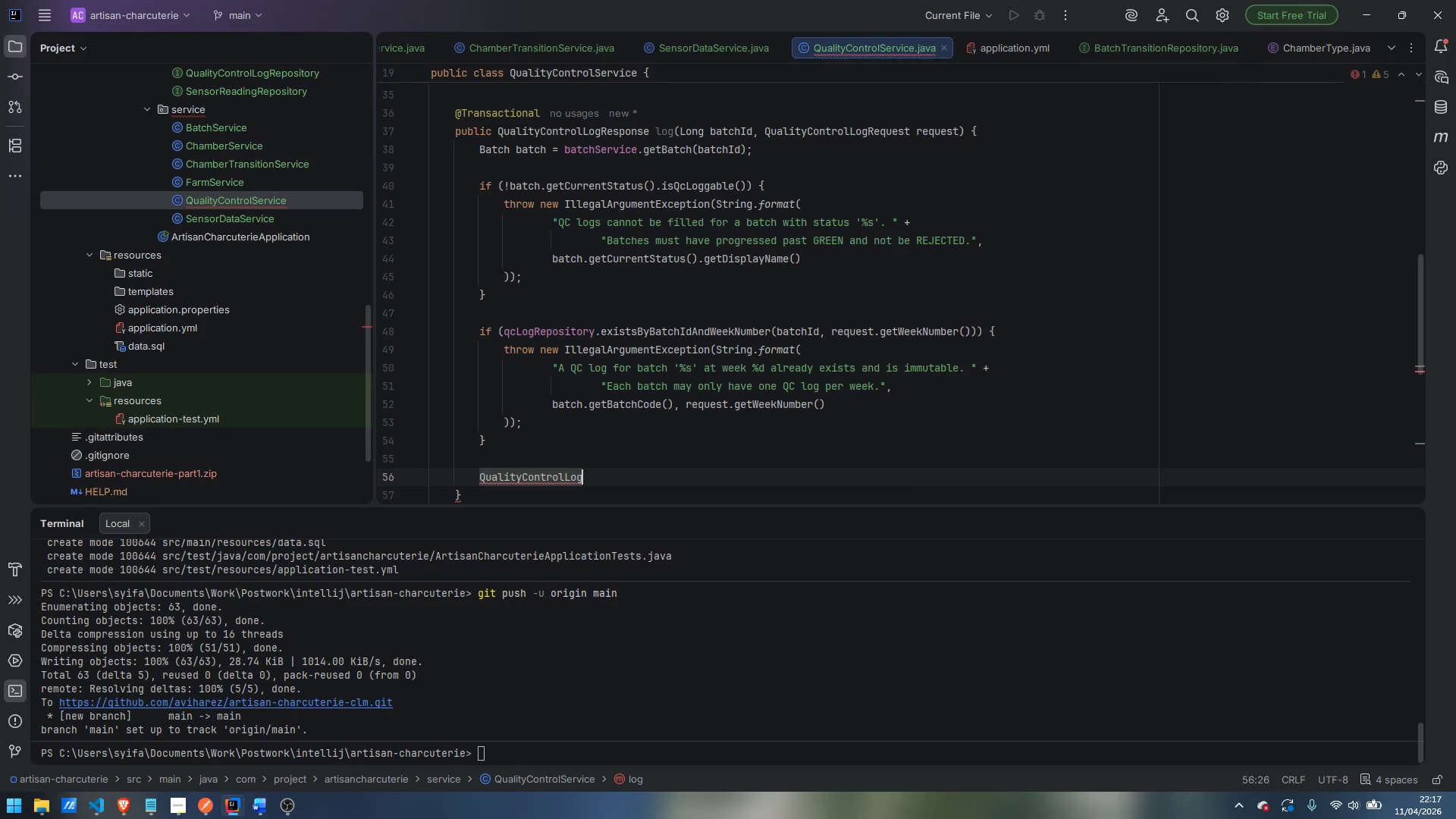 
type( entry = Q)
 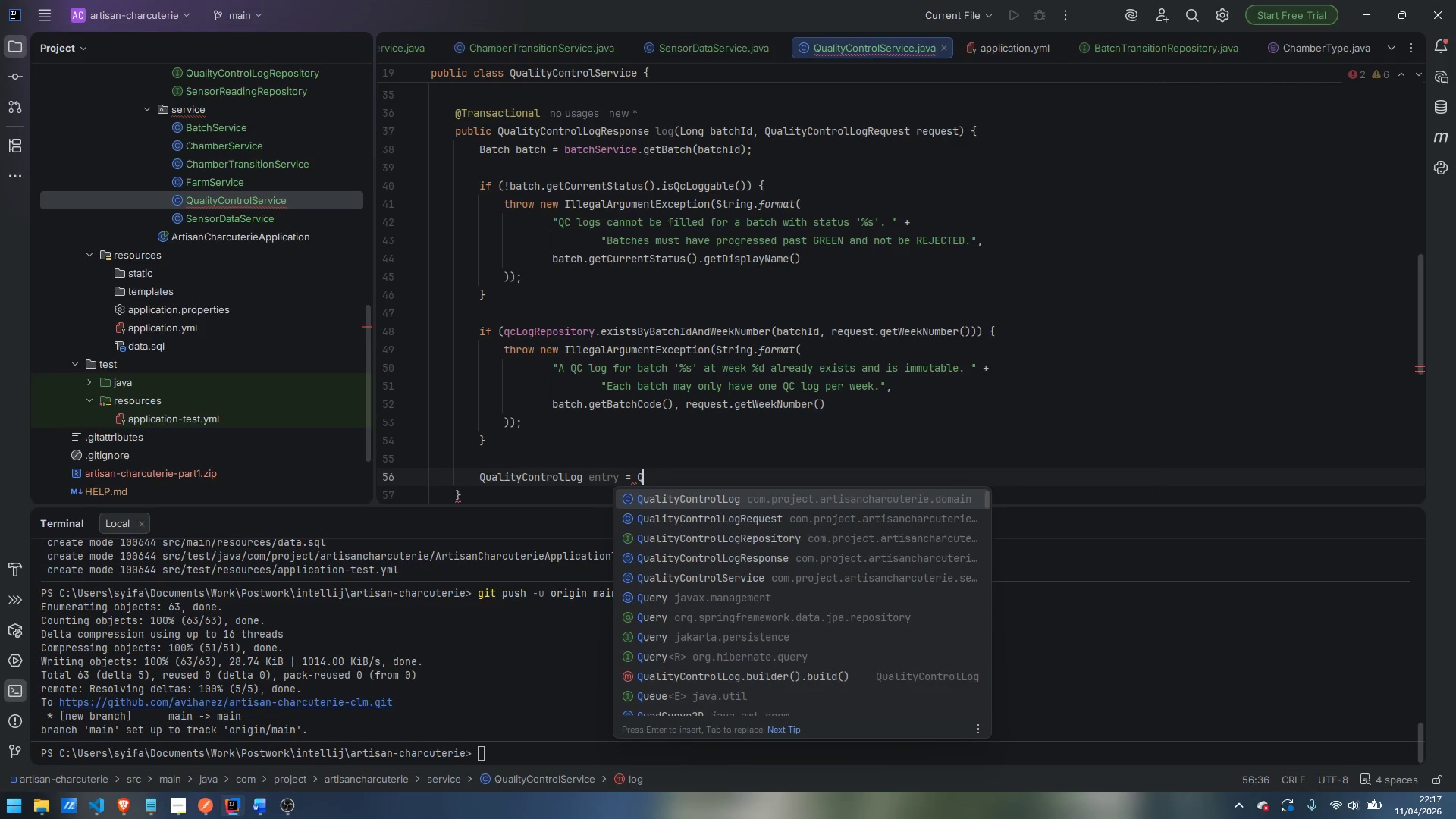 
key(Enter)
 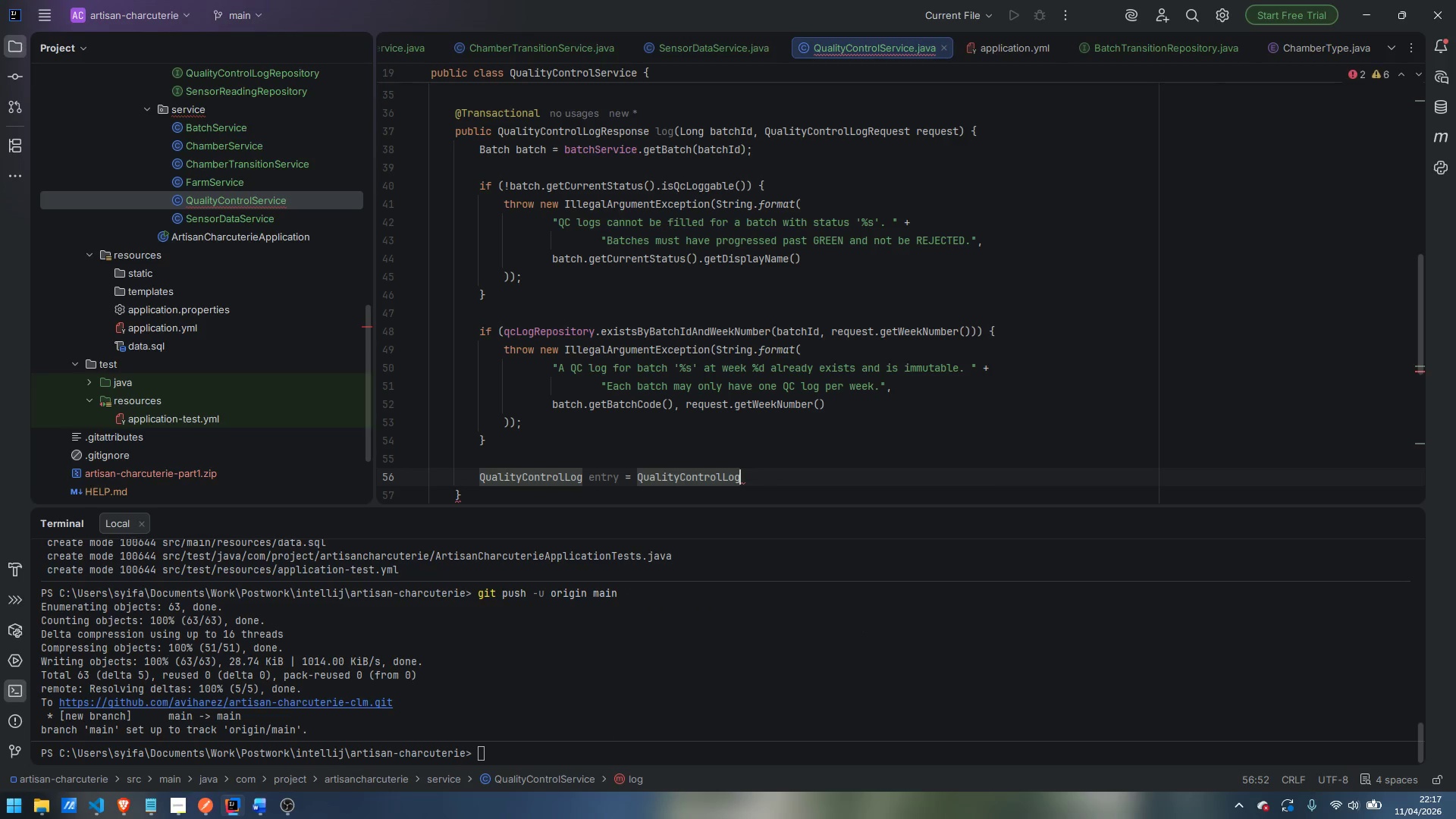 
type(.build)
 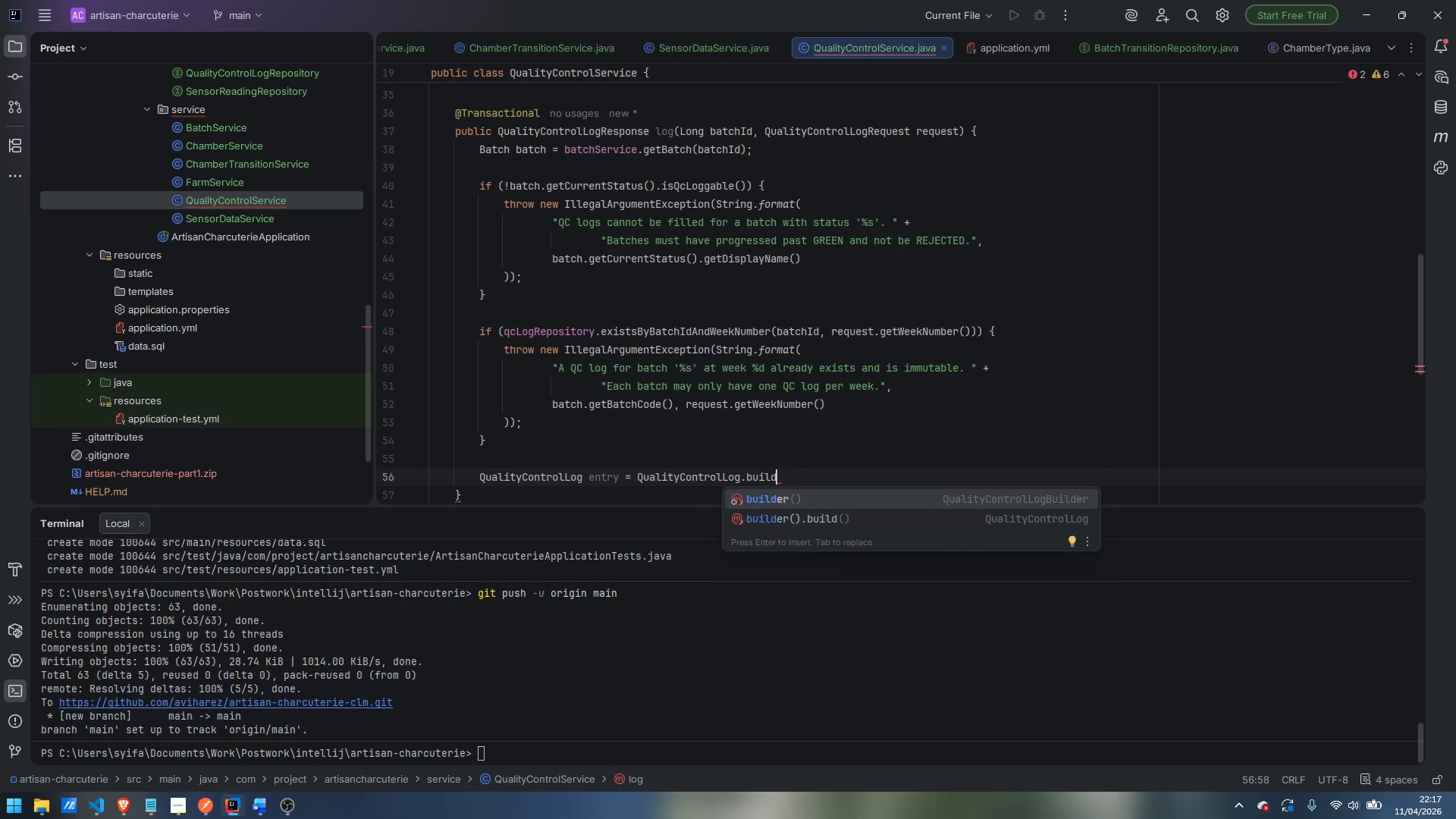 
key(Enter)
 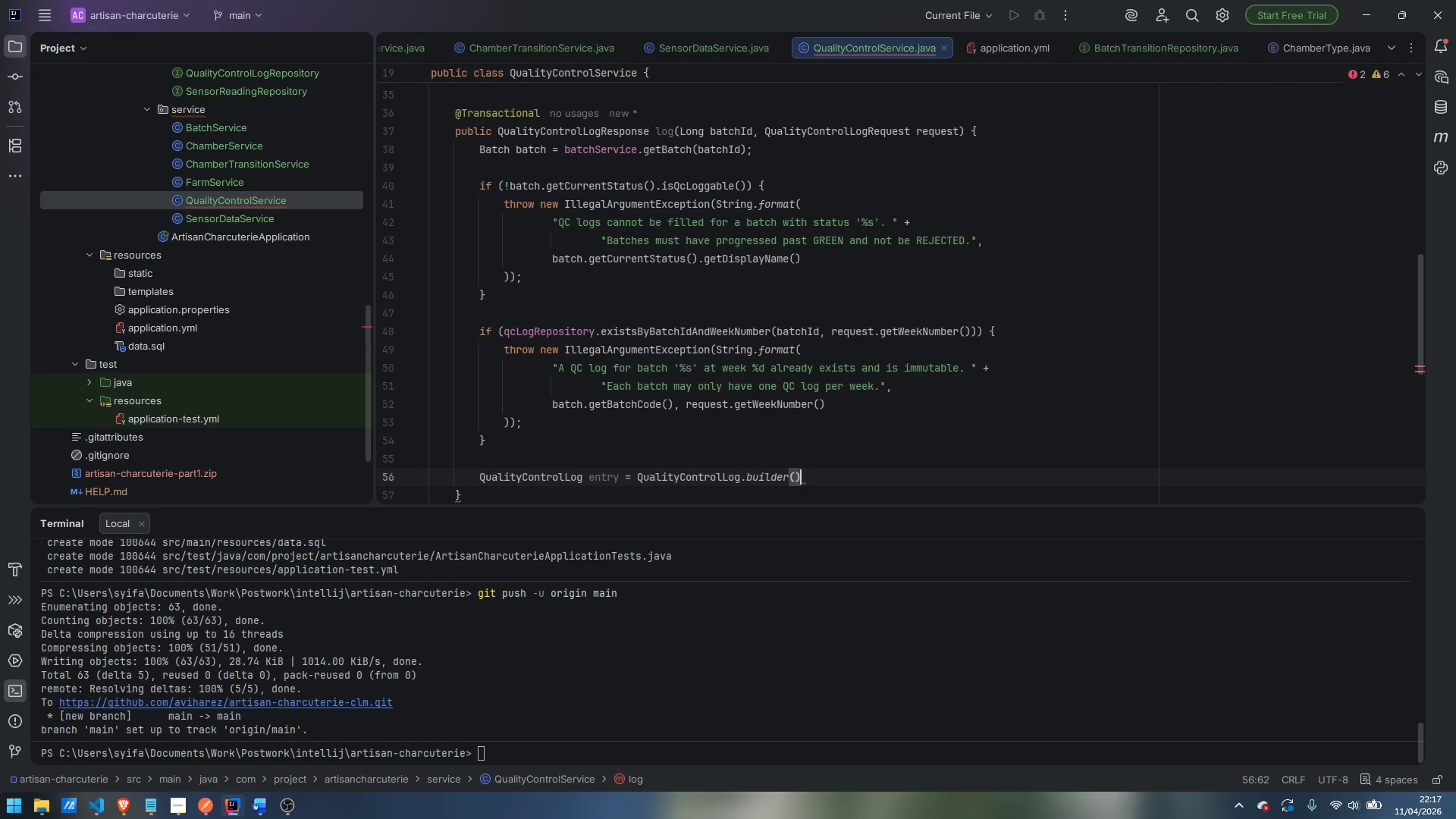 
key(Enter)
 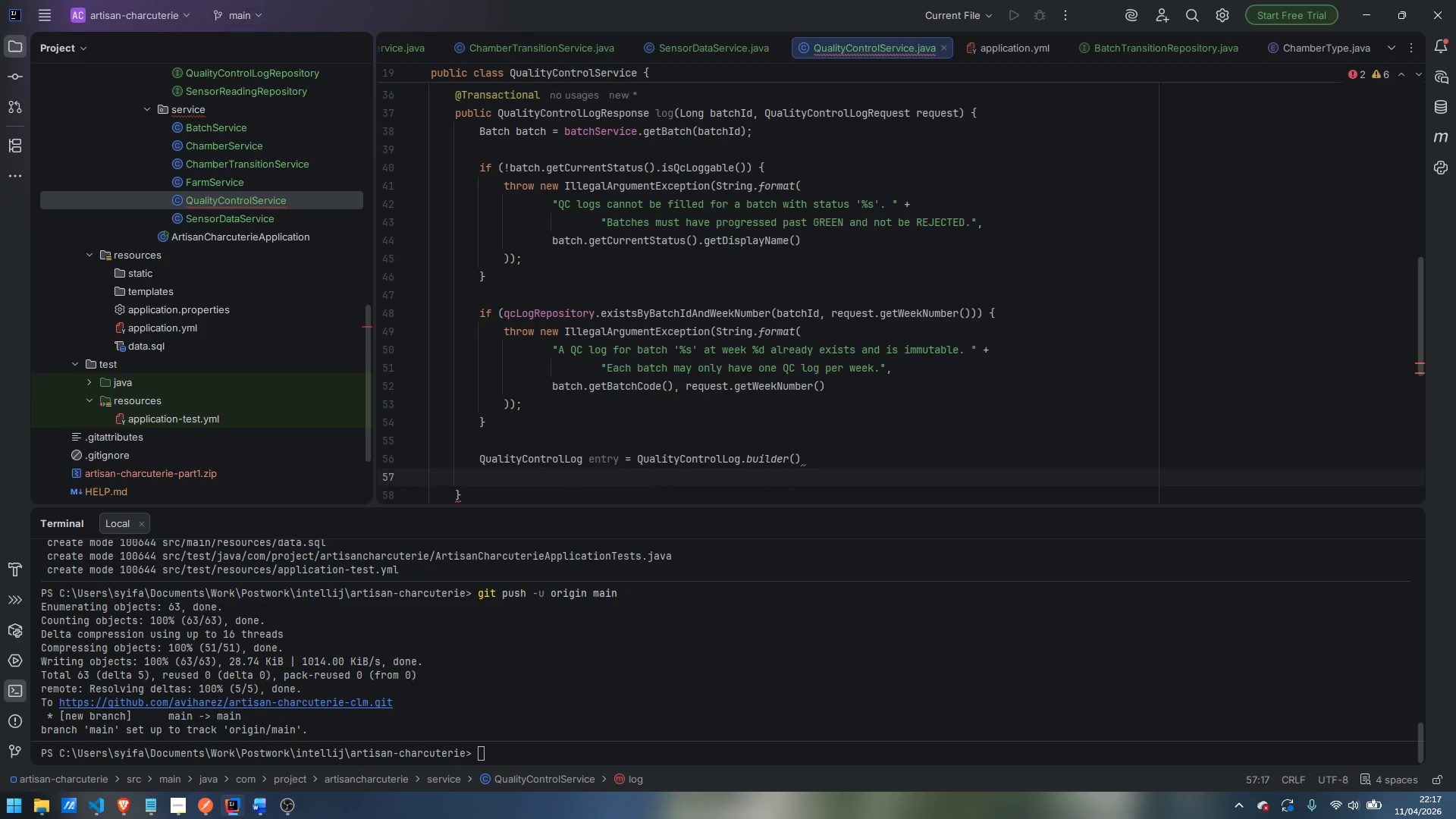 
type(.batc)
 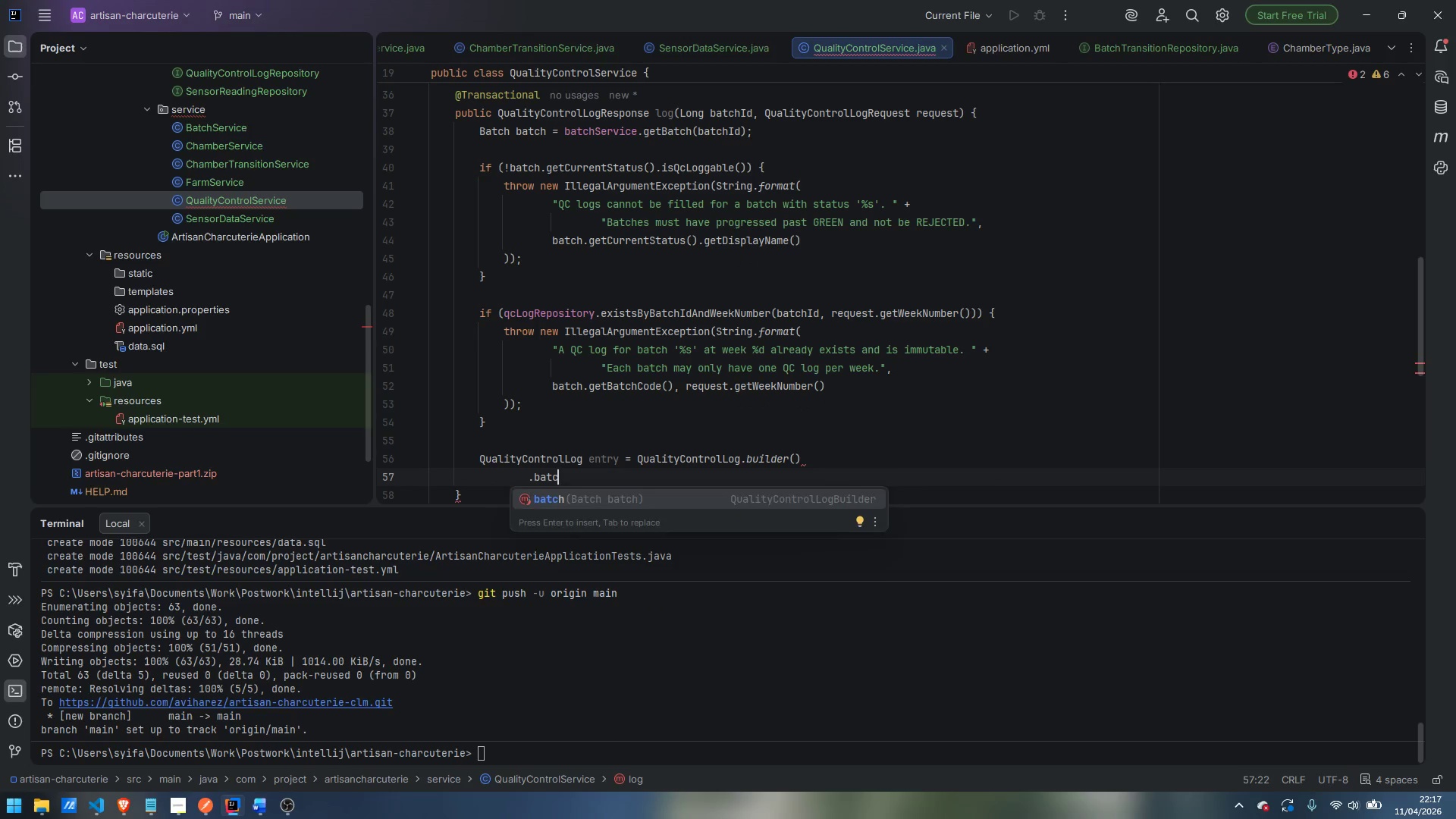 
key(Enter)
 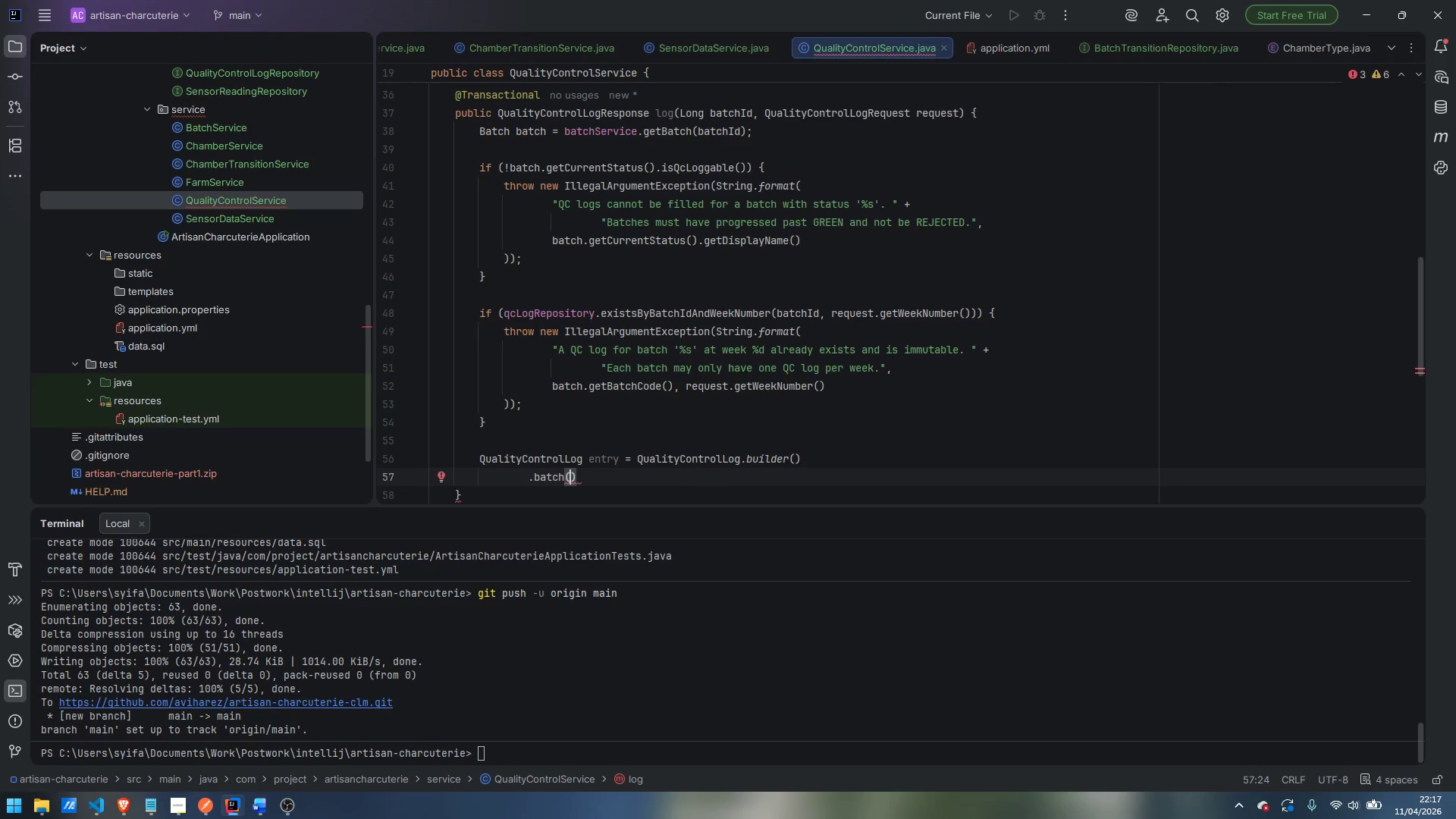 
type(batc)
 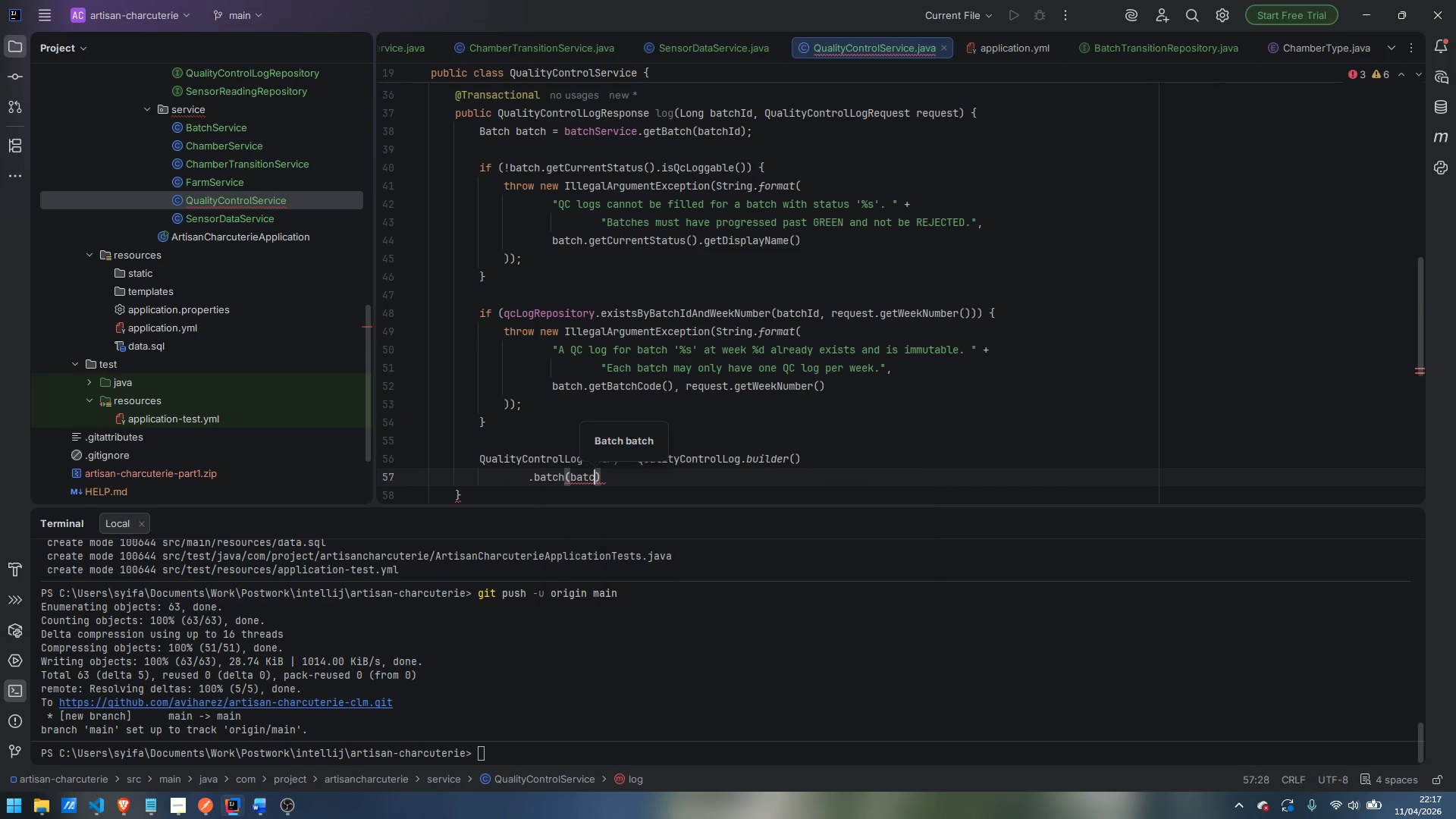 
key(Enter)
 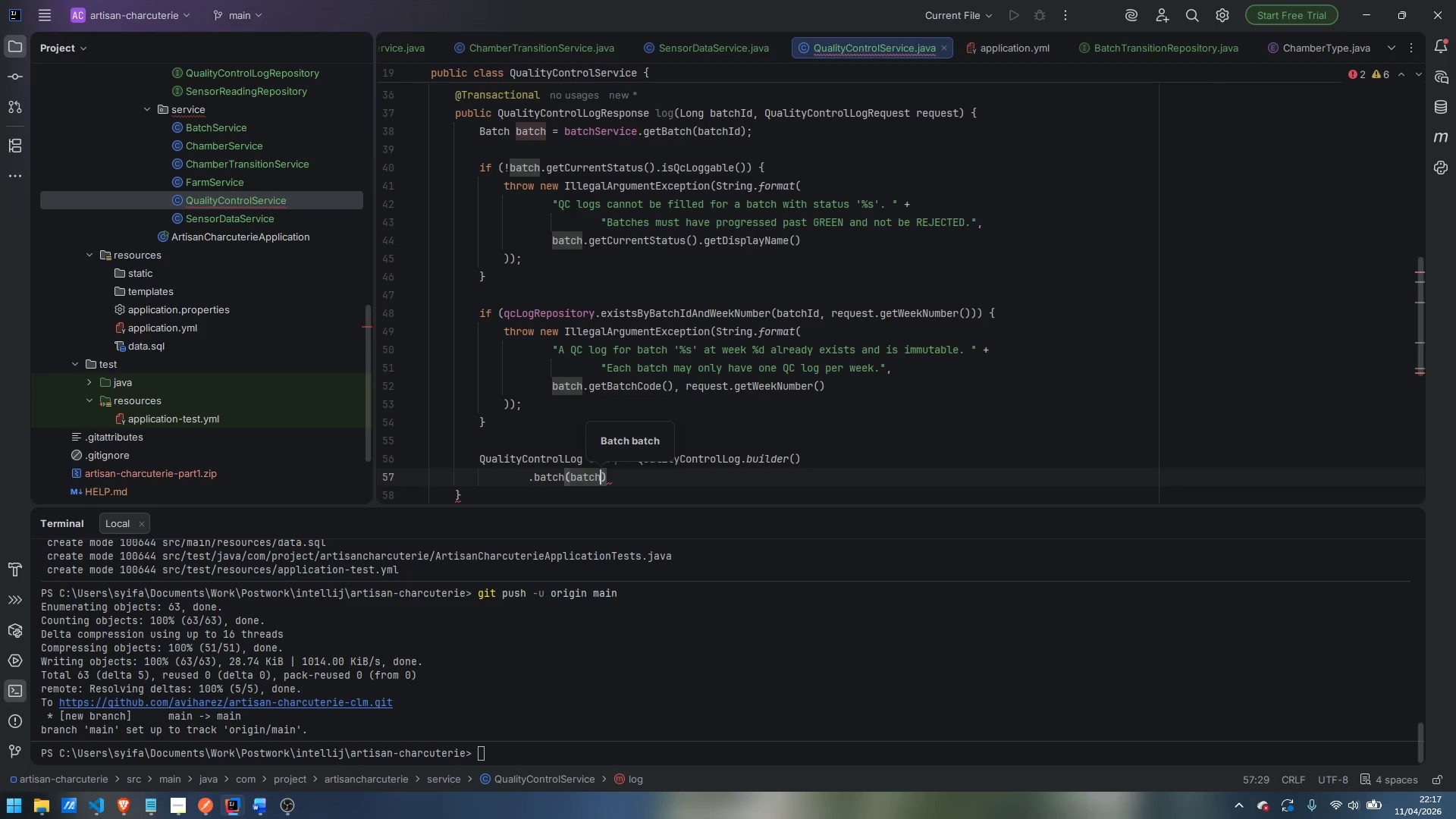 
key(ArrowRight)
 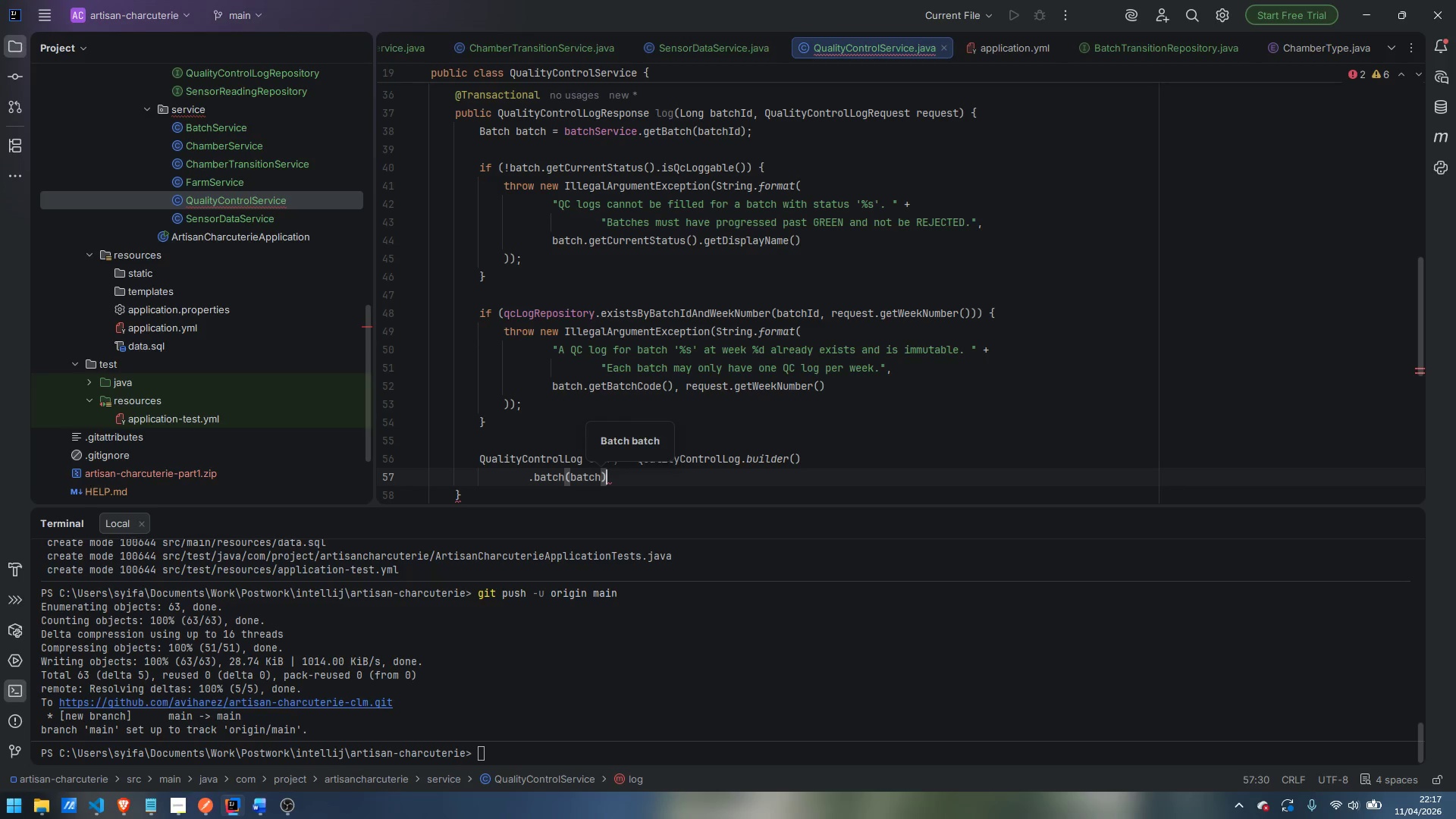 
key(Enter)
 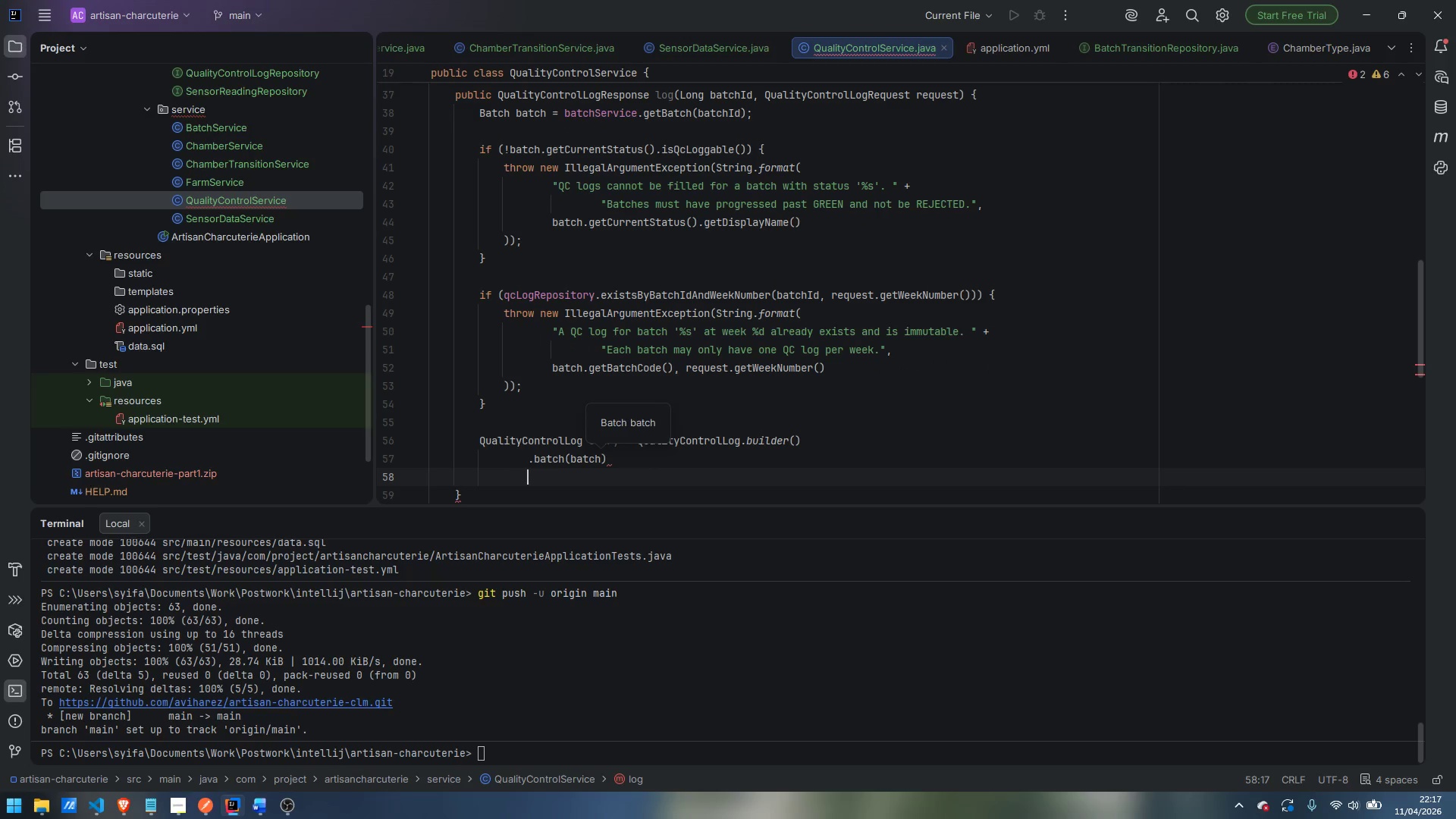 
type(.phLe)
 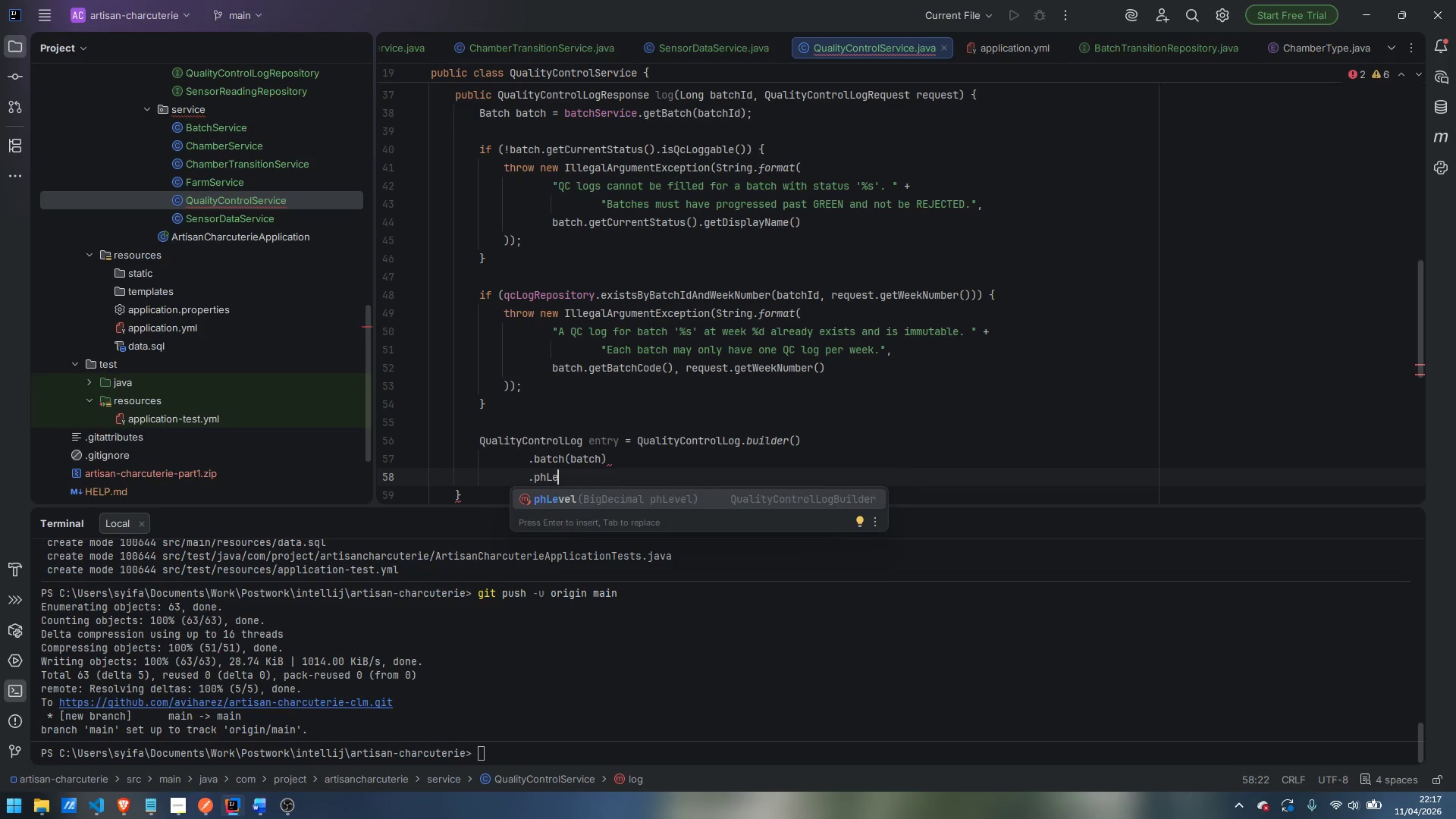 
key(Enter)
 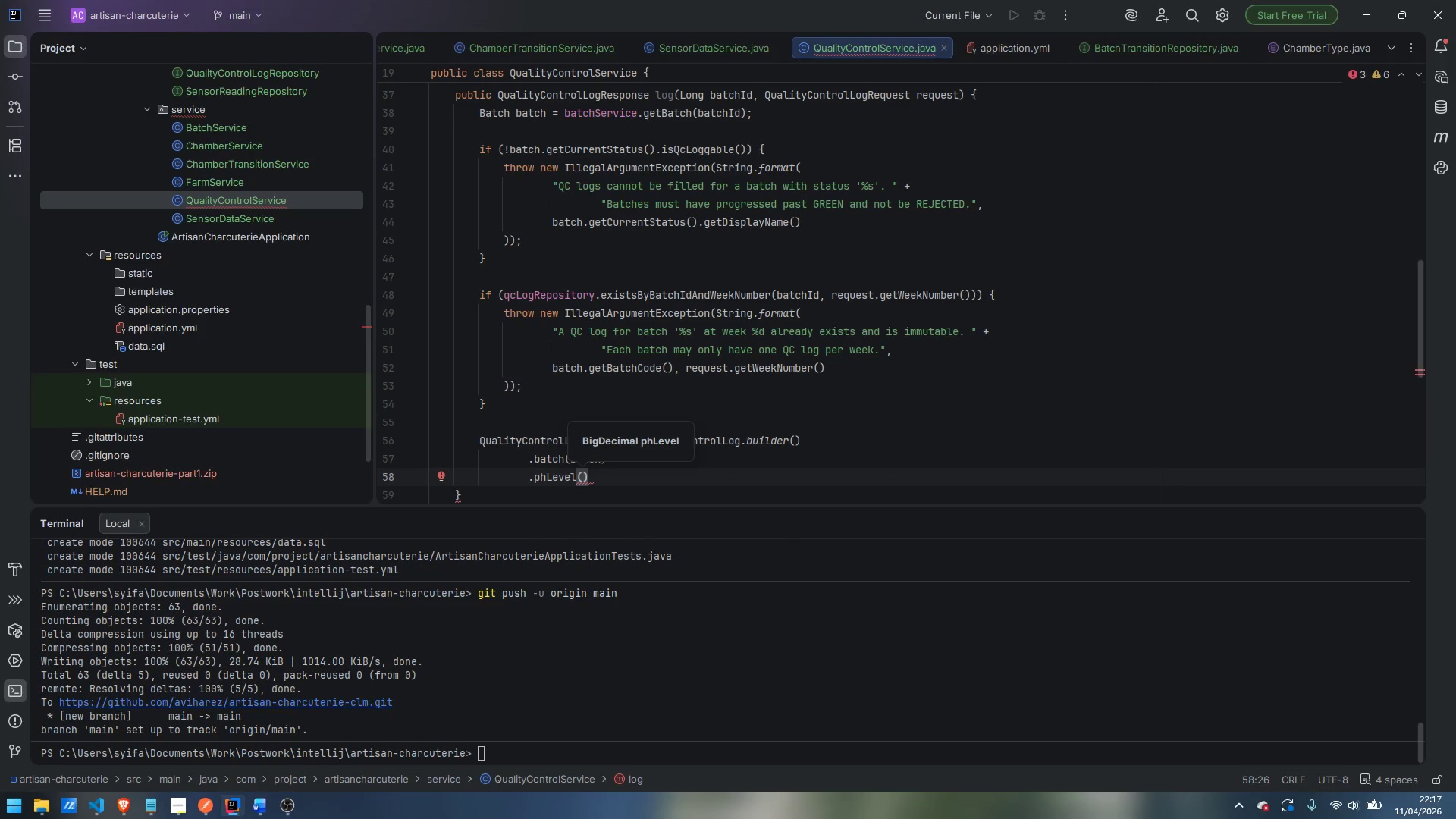 
type(reques)
 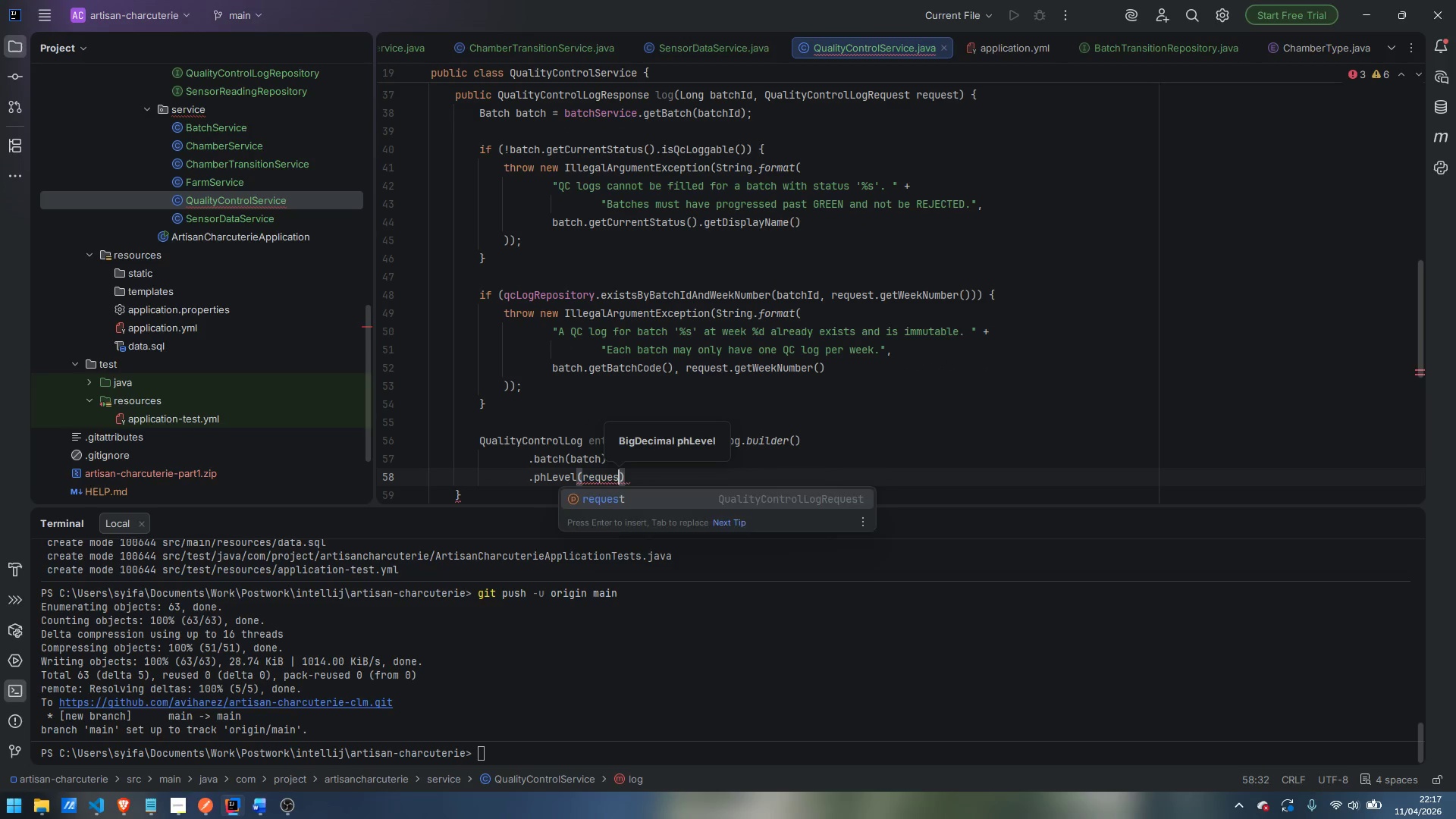 
key(Enter)
 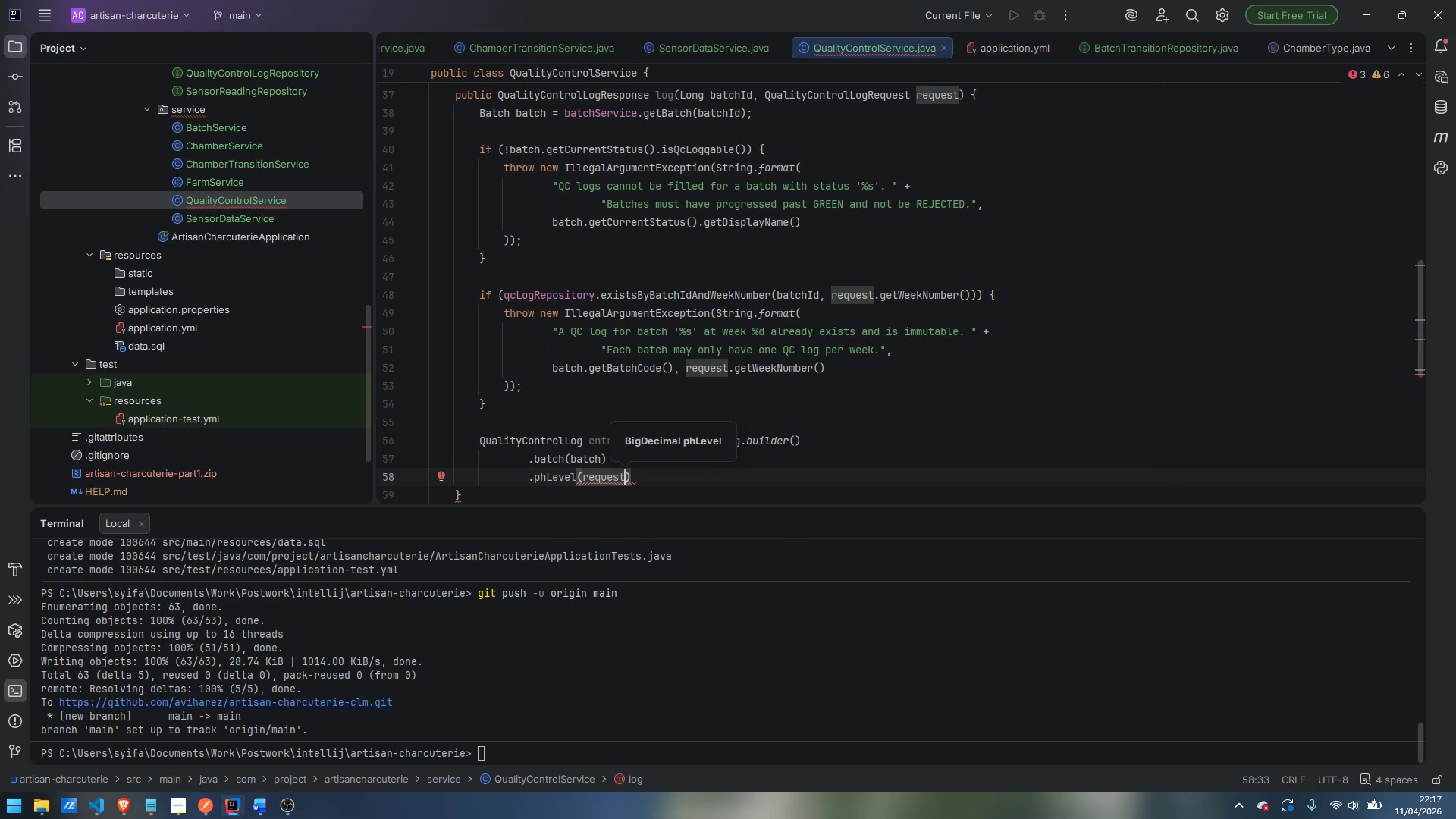 
type(.getPhLeve)
 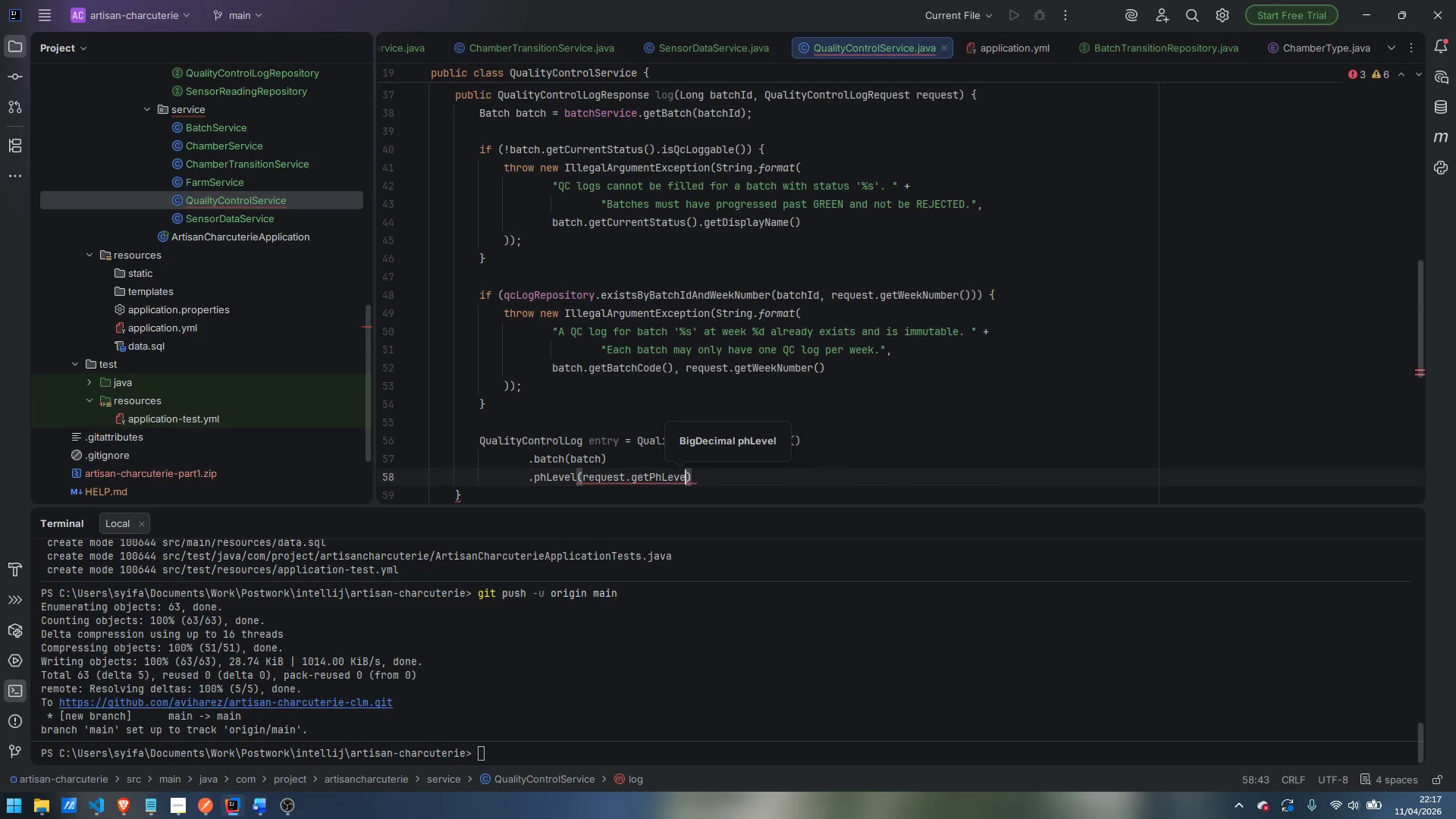 
key(Enter)
 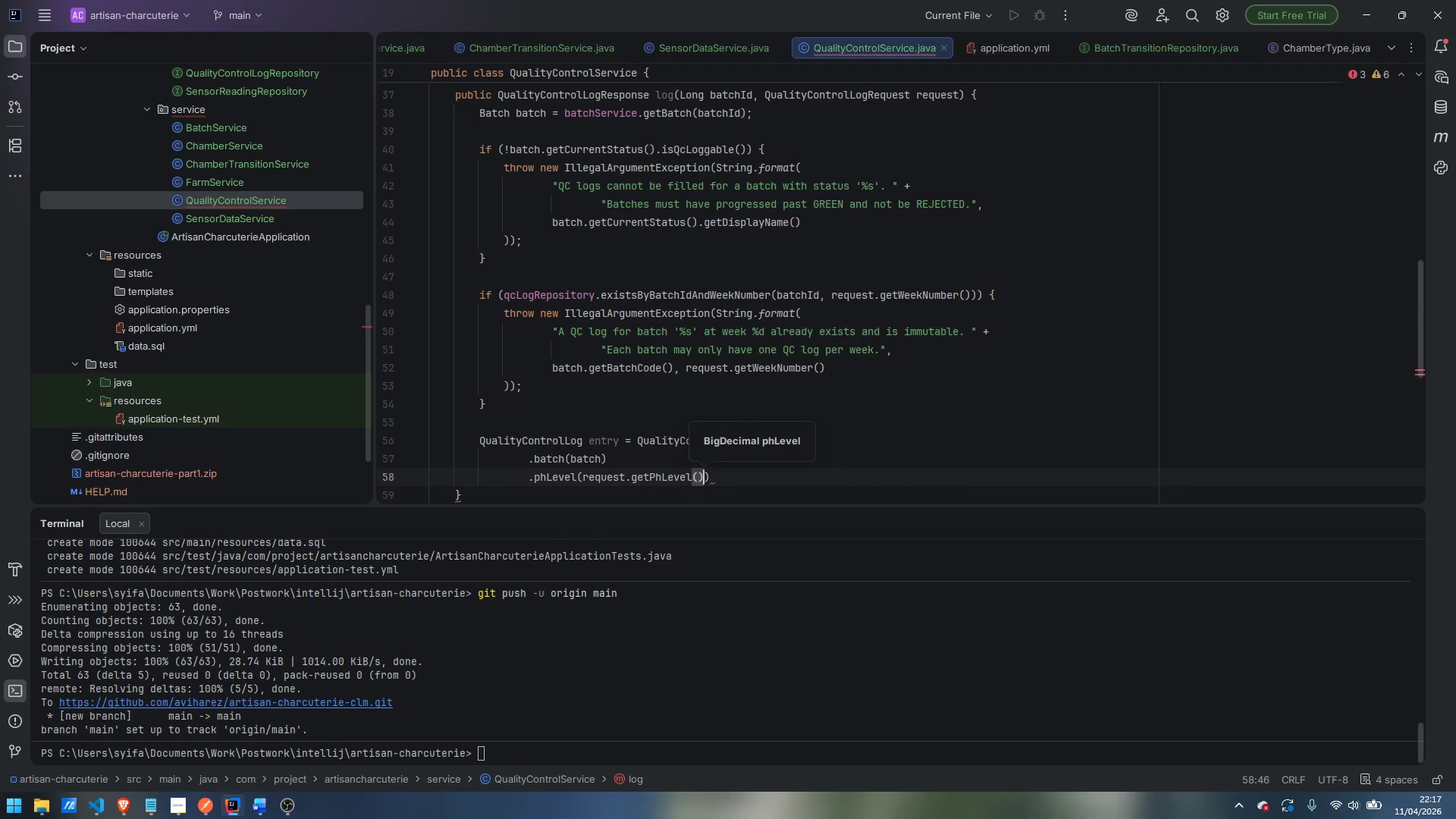 
key(ArrowRight)
 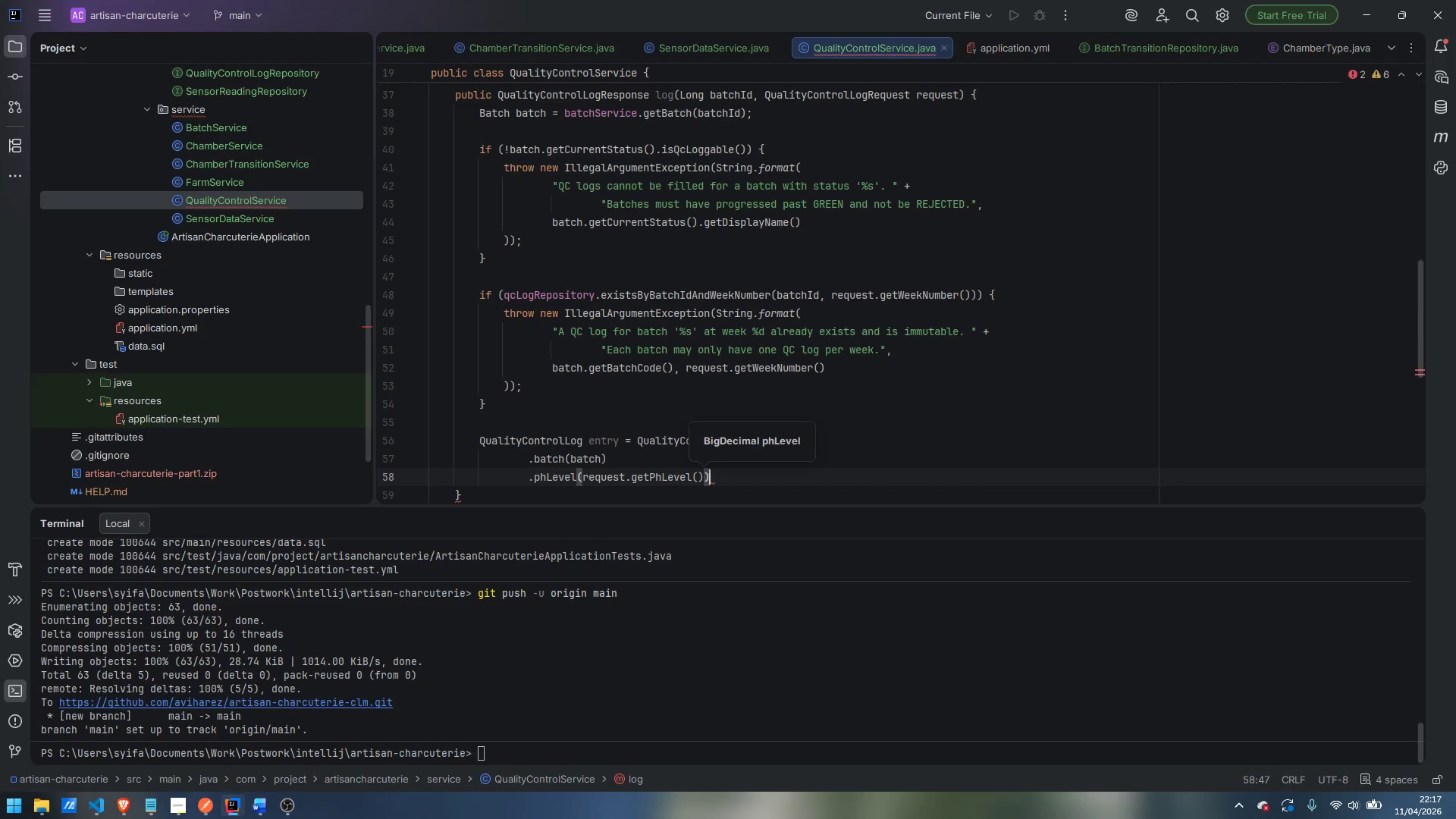 
key(Enter)
 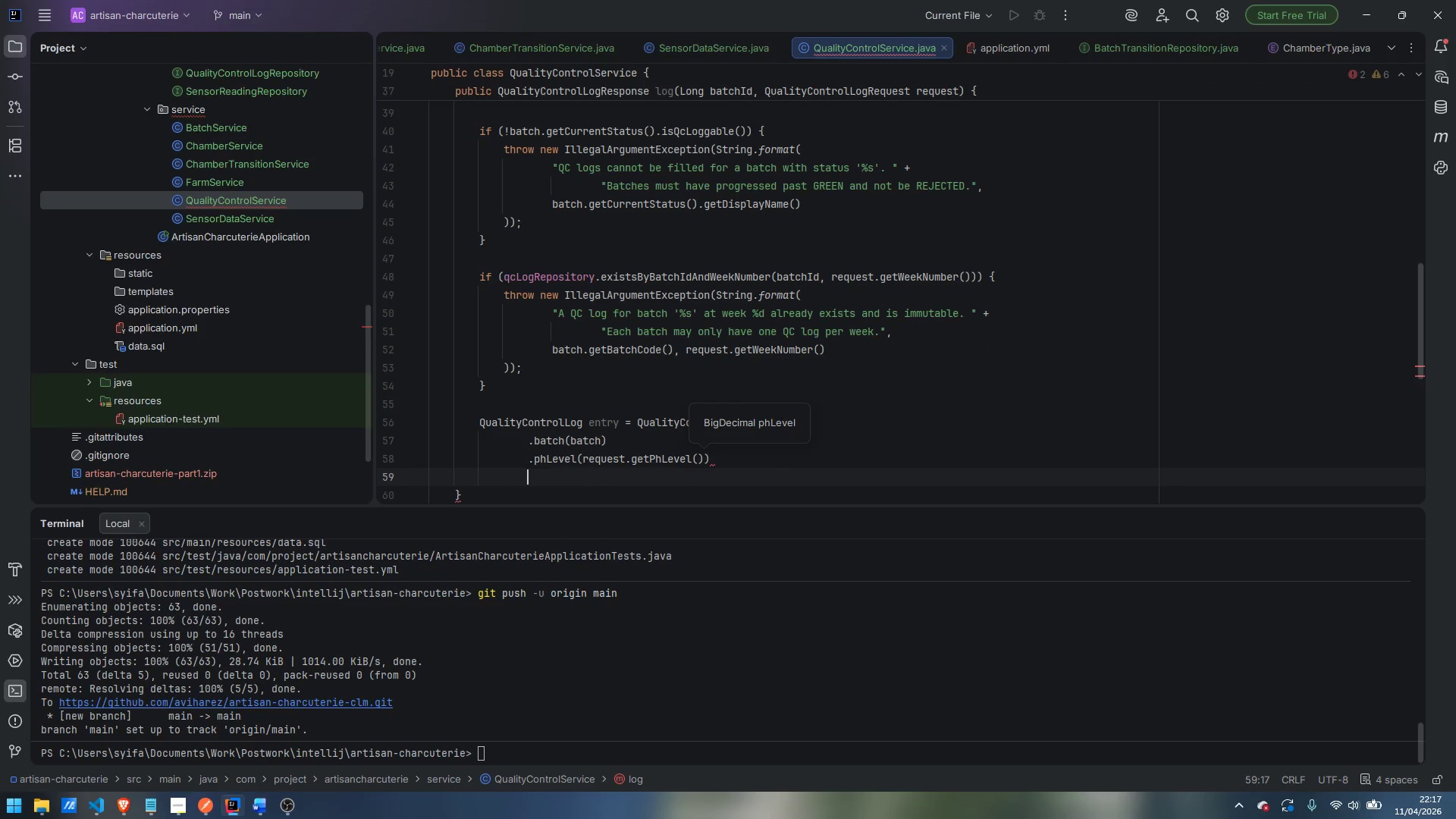 
type(.aroma)
 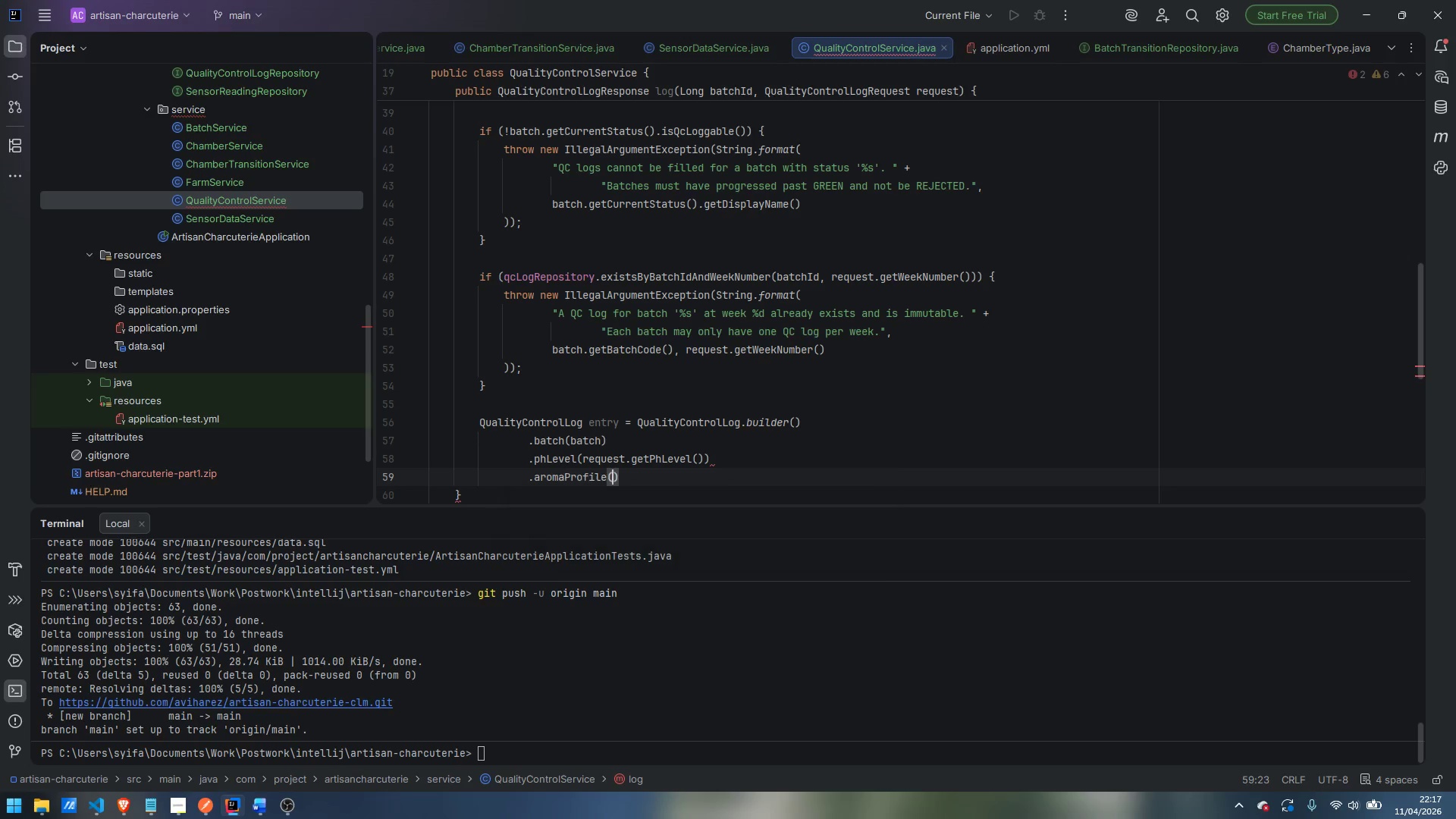 
key(Enter)
 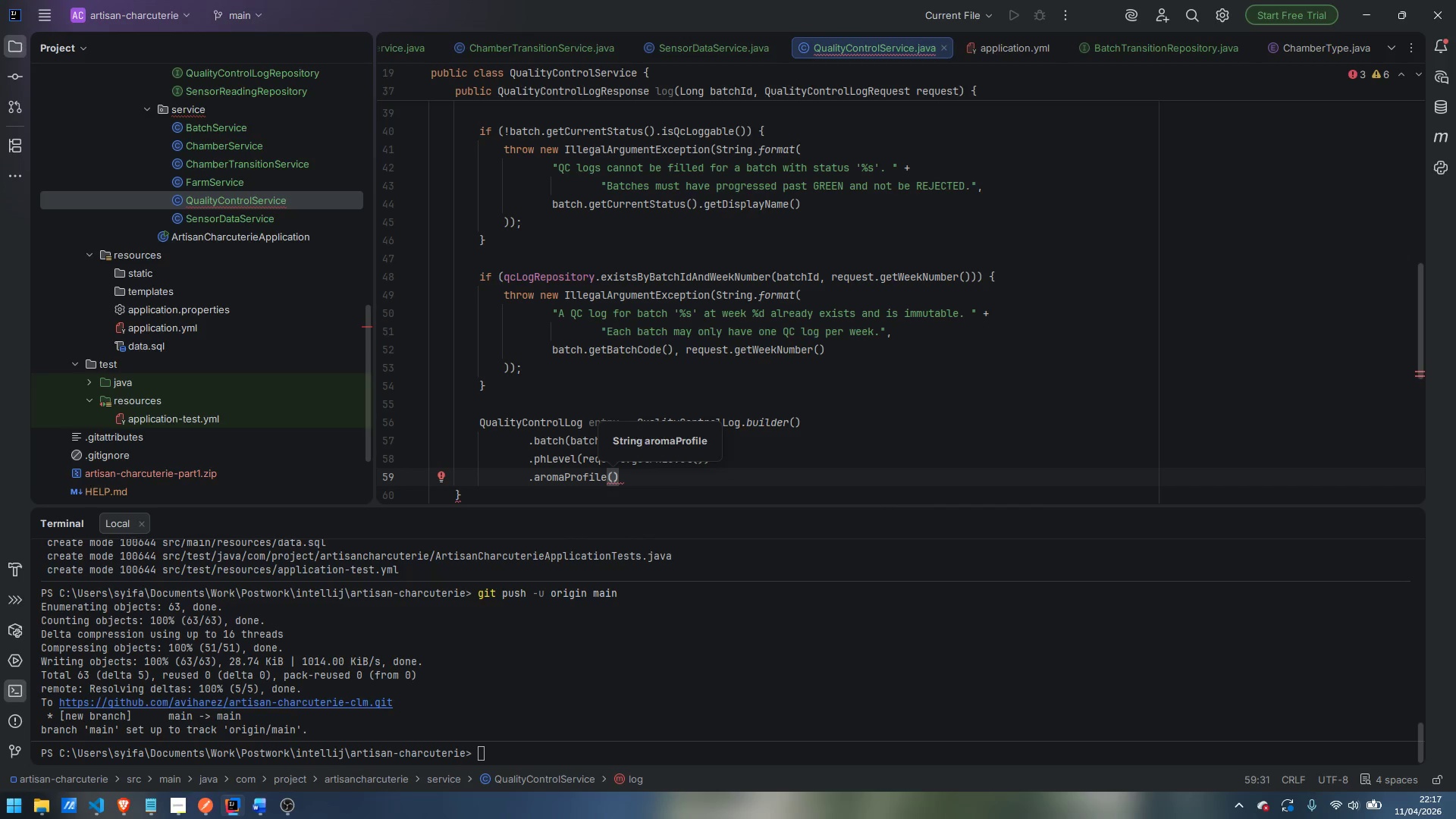 
type(reques)
 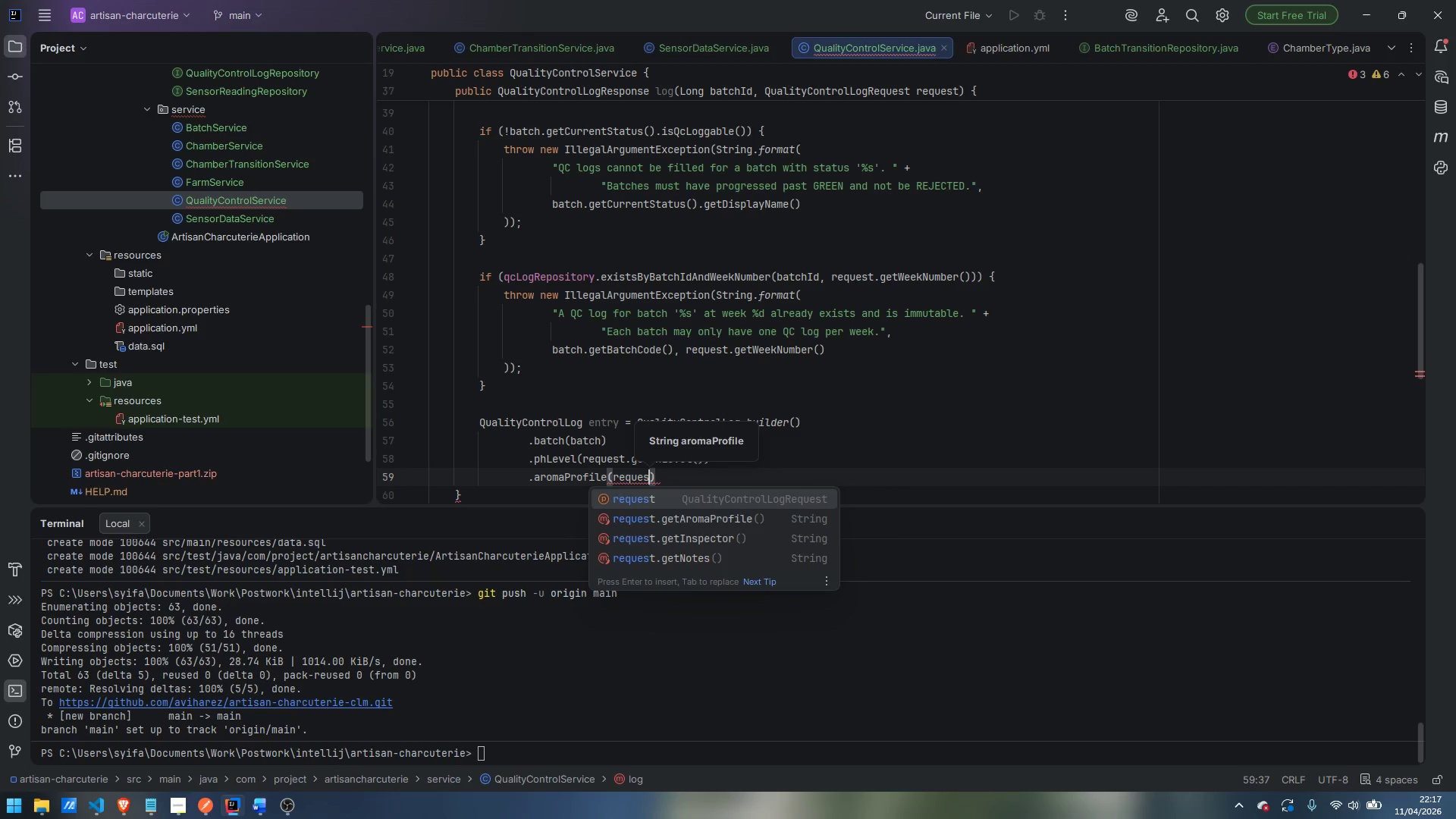 
key(Enter)
 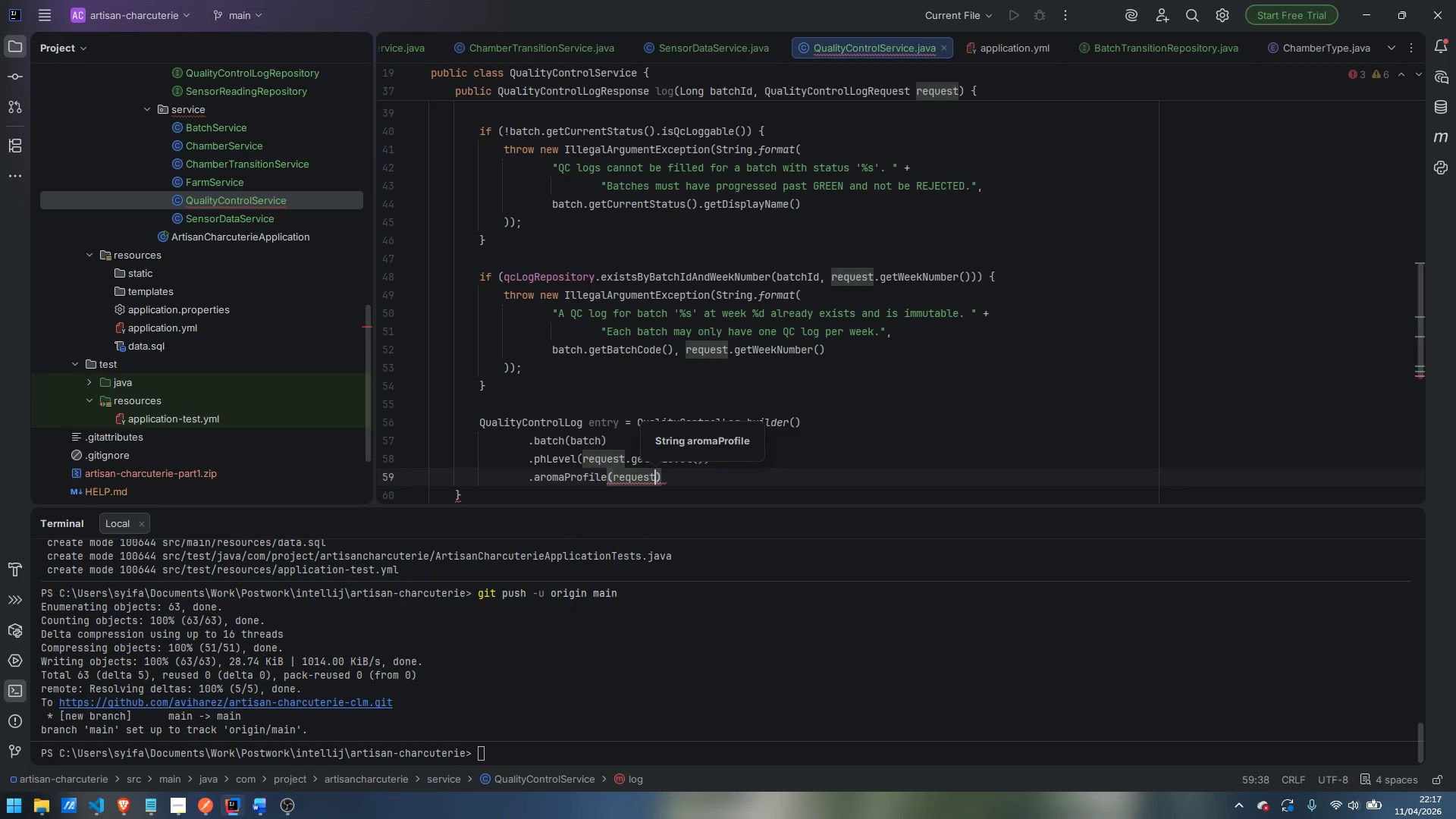 
type(.getAr)
 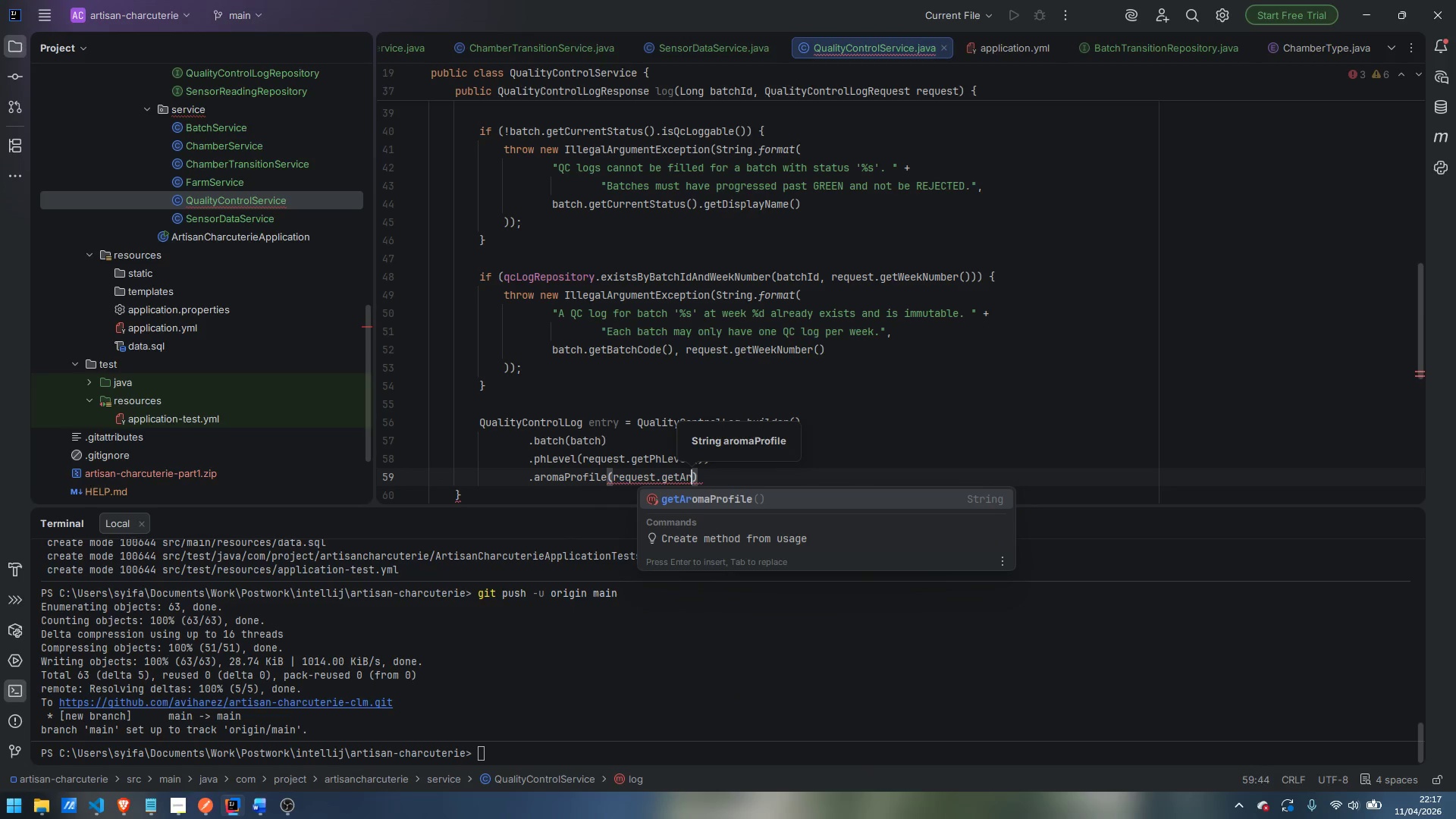 
key(Enter)
 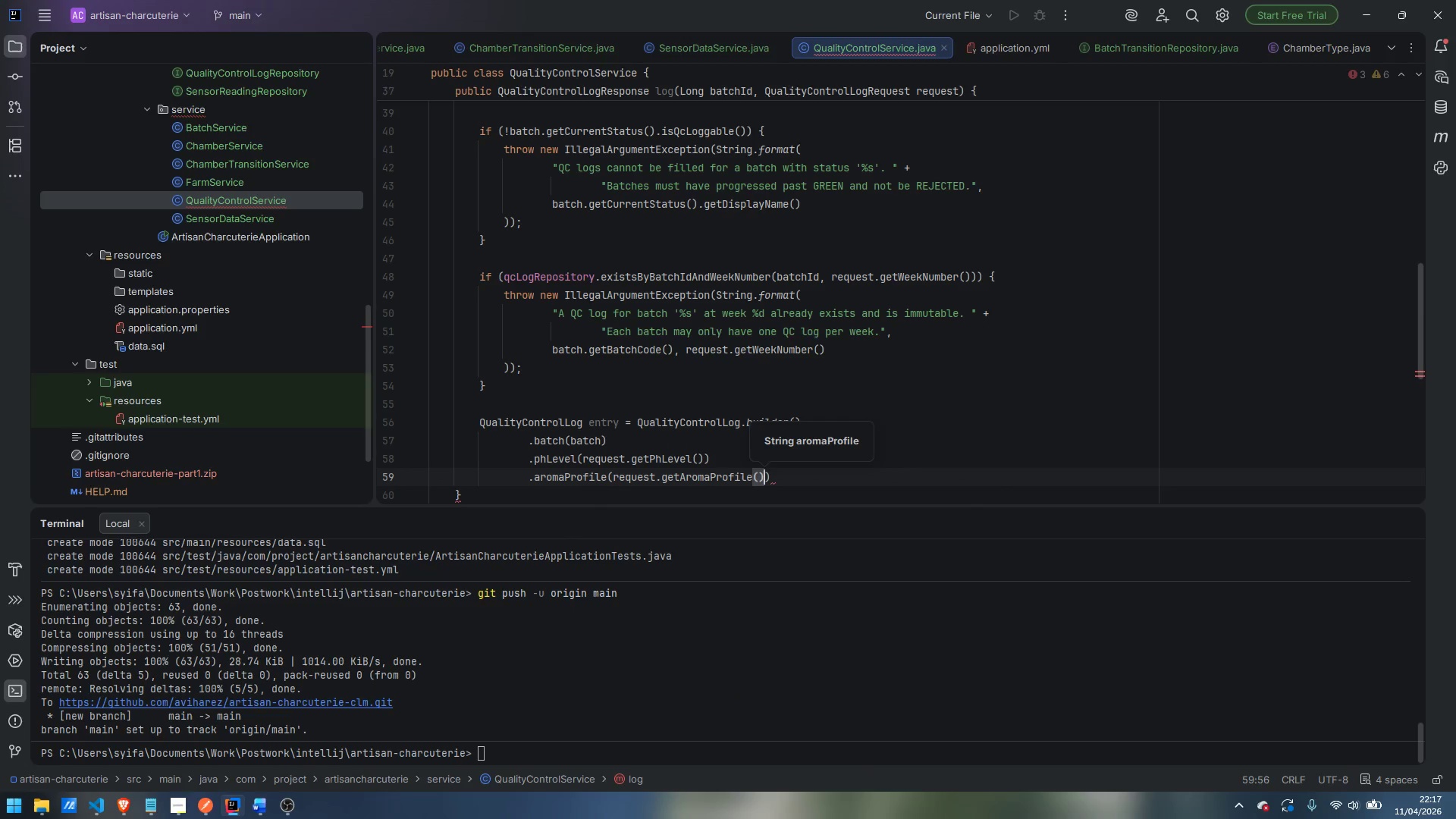 
key(ArrowRight)
 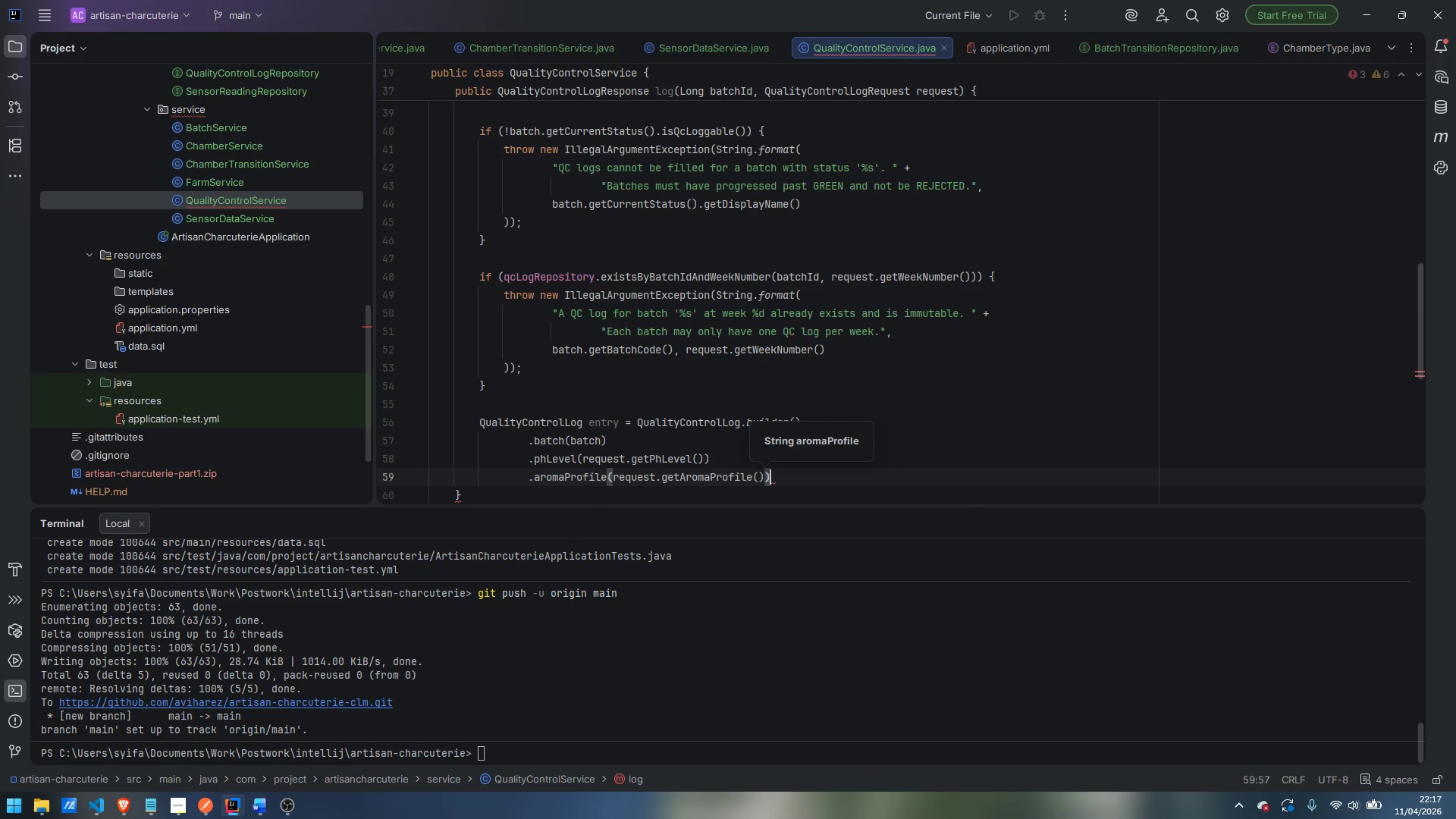 
key(Enter)
 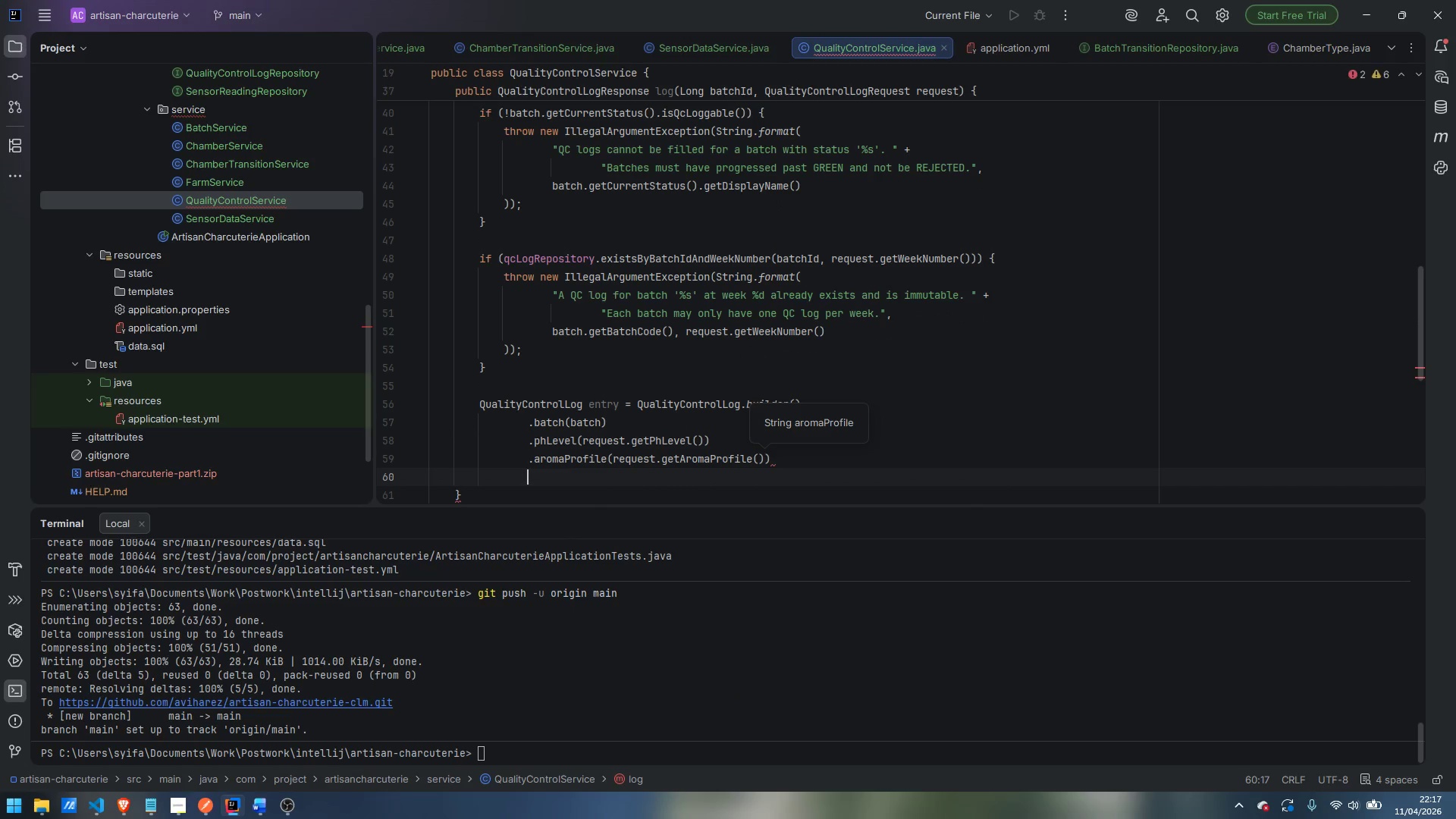 
type(.ins)
 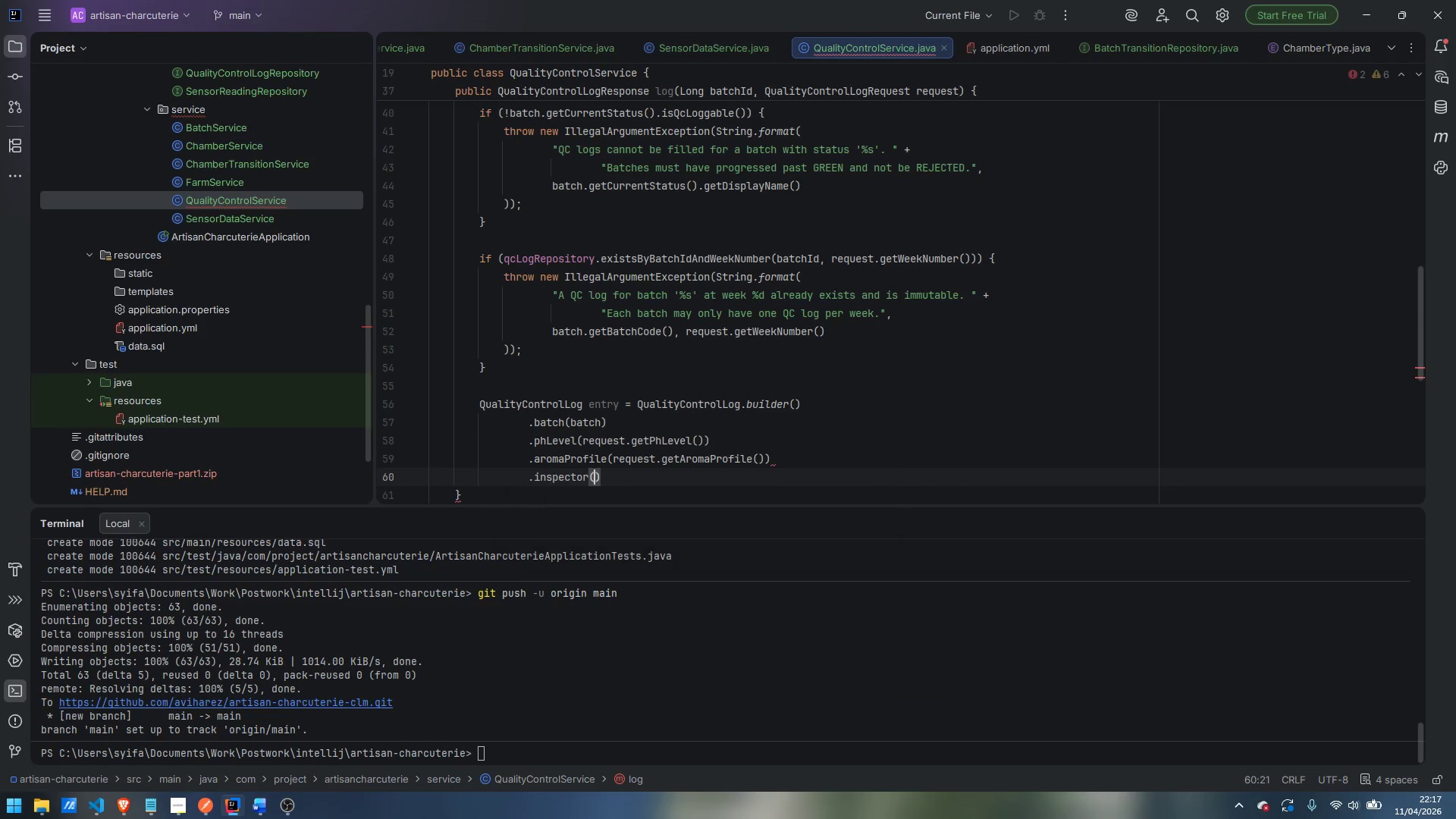 
key(Enter)
 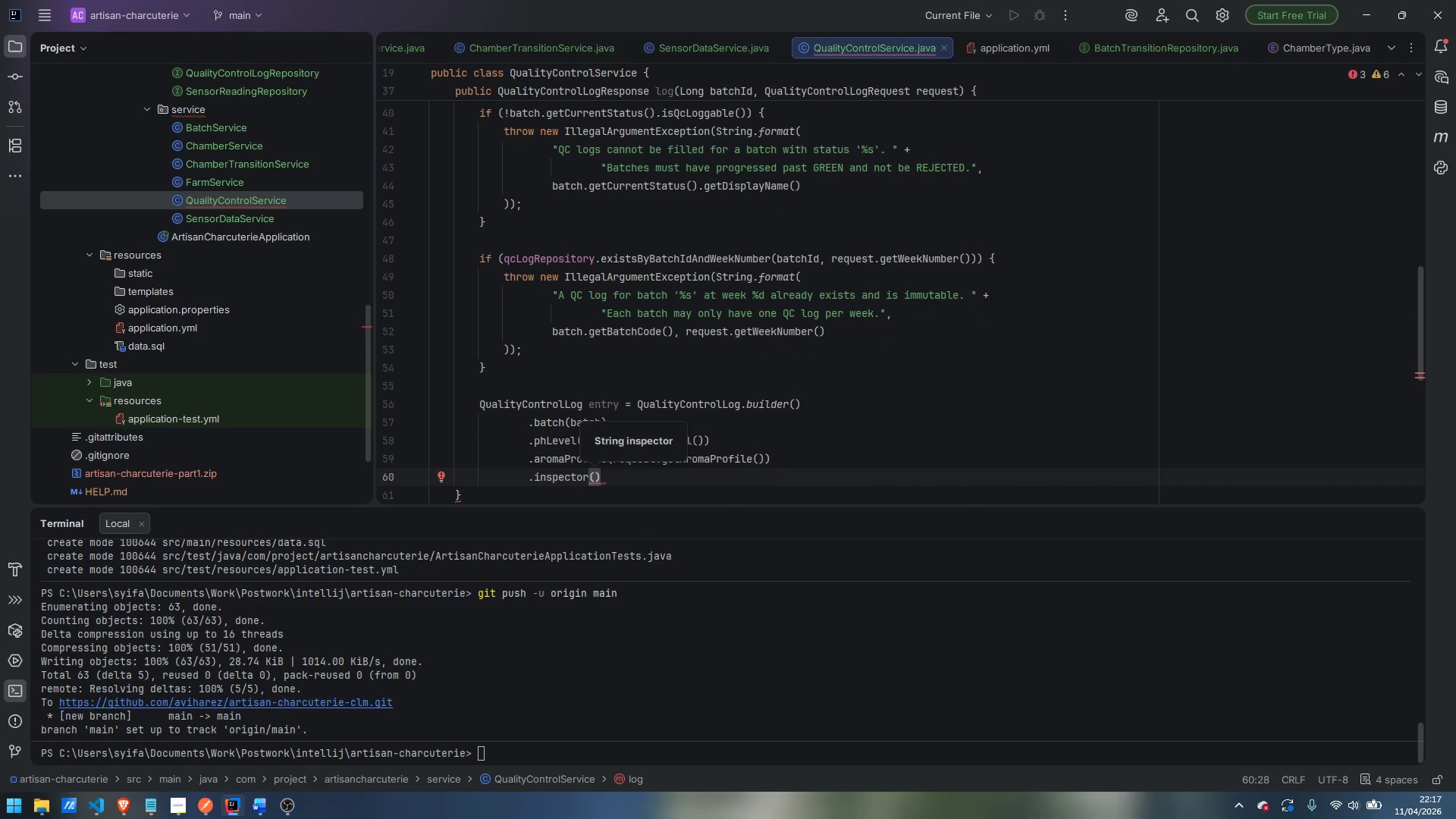 
type(req)
 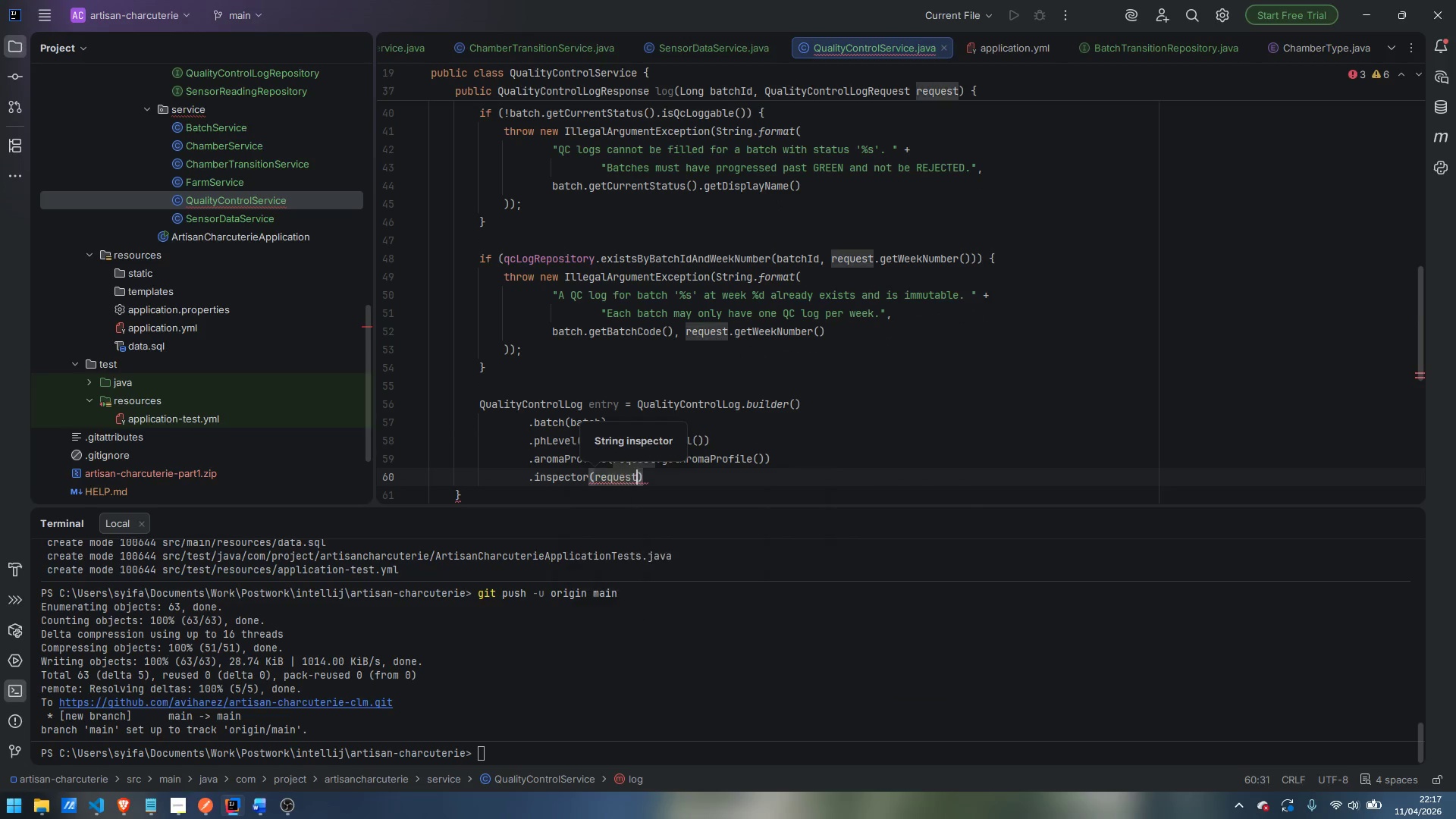 
key(Enter)
 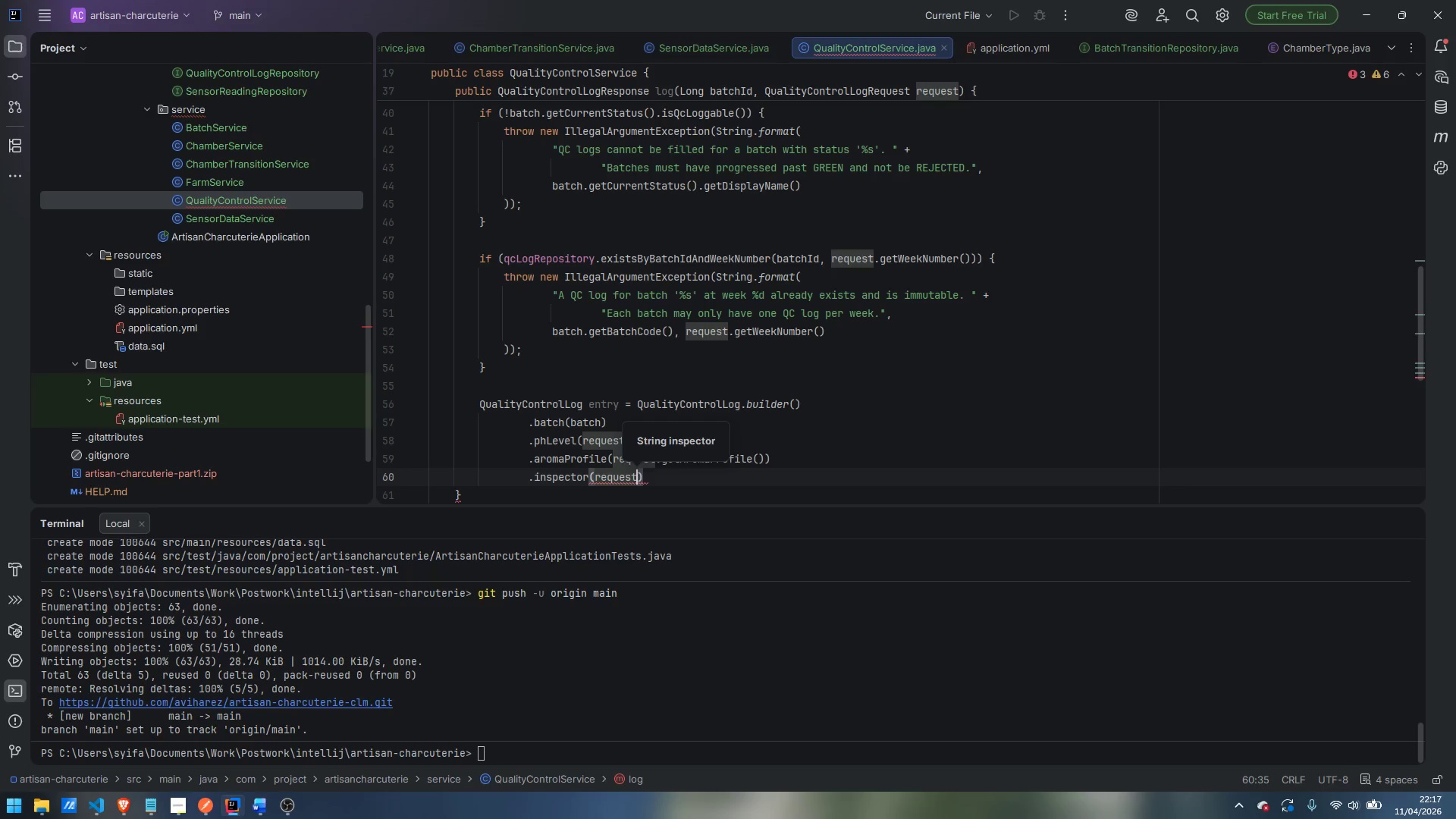 
type(.getIns)
 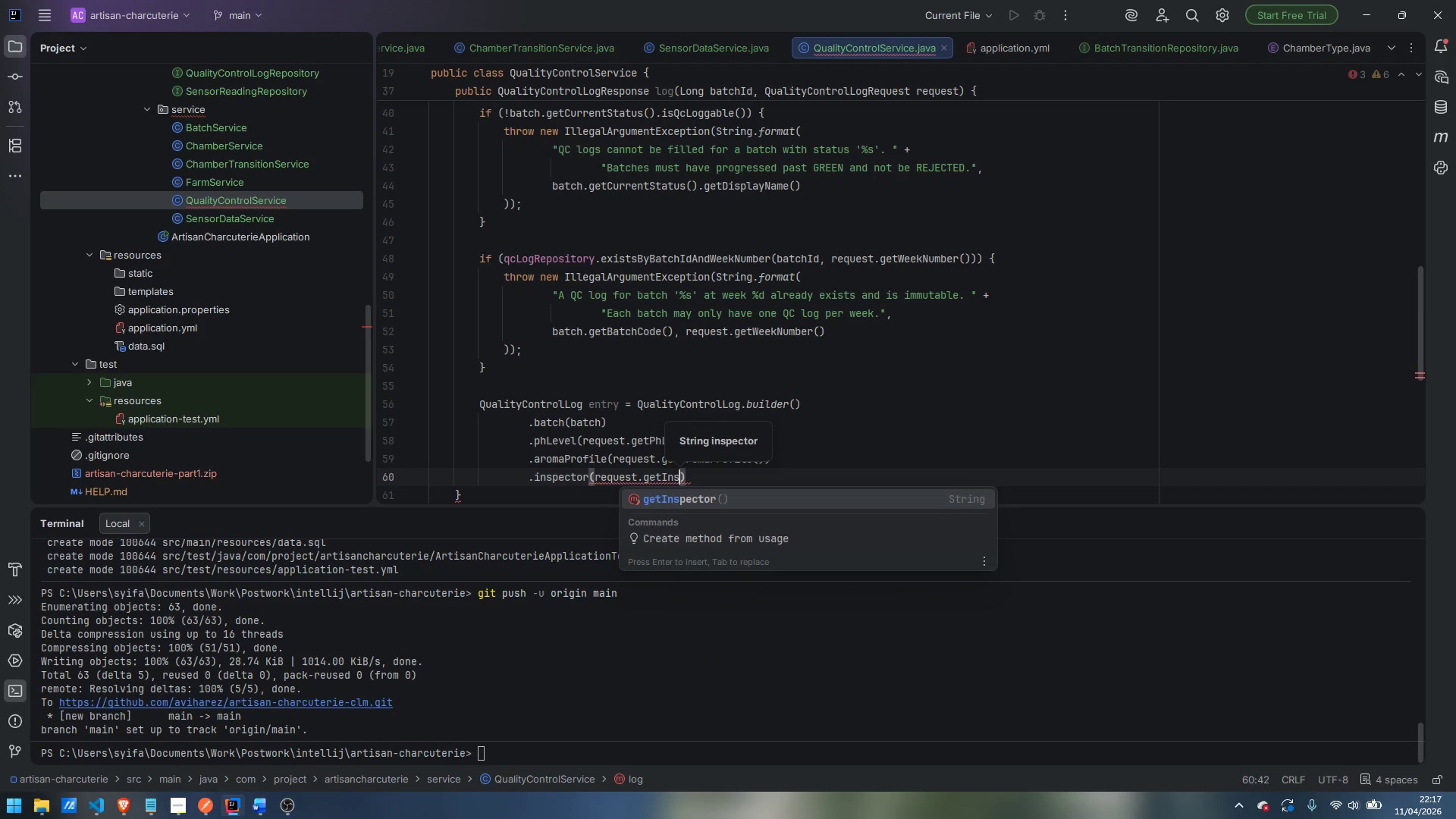 
key(Enter)
 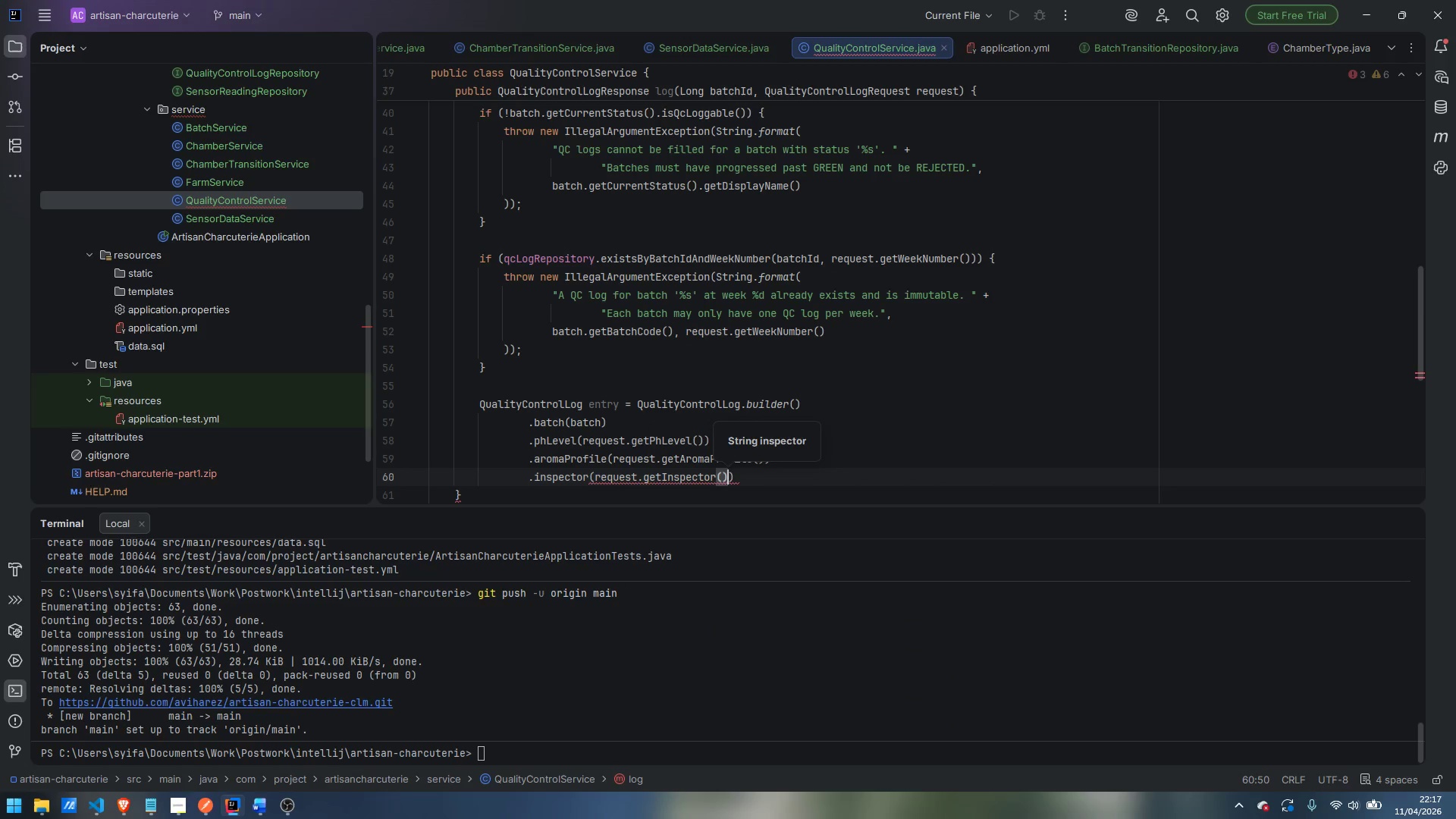 
key(ArrowRight)
 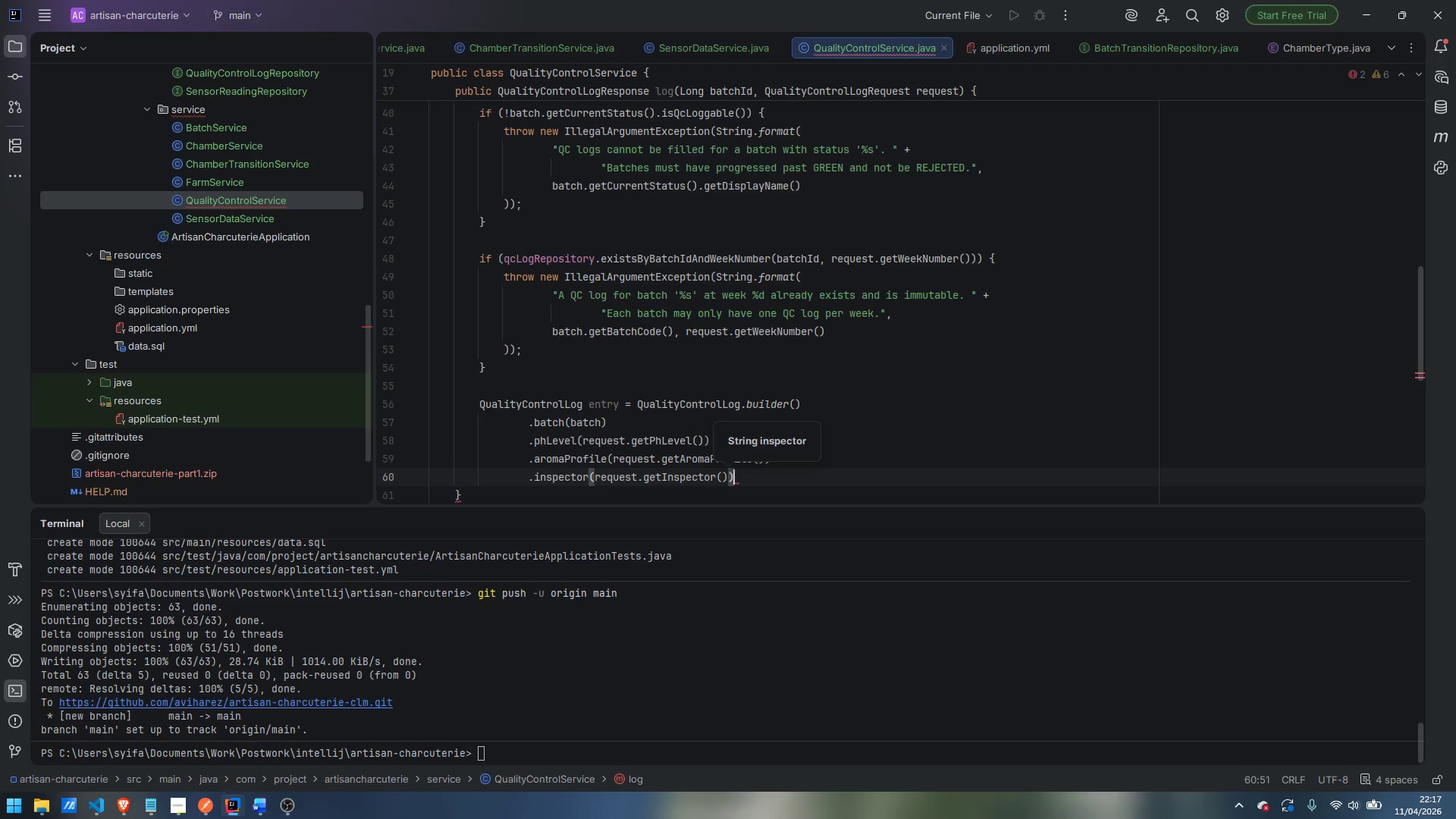 
key(Enter)
 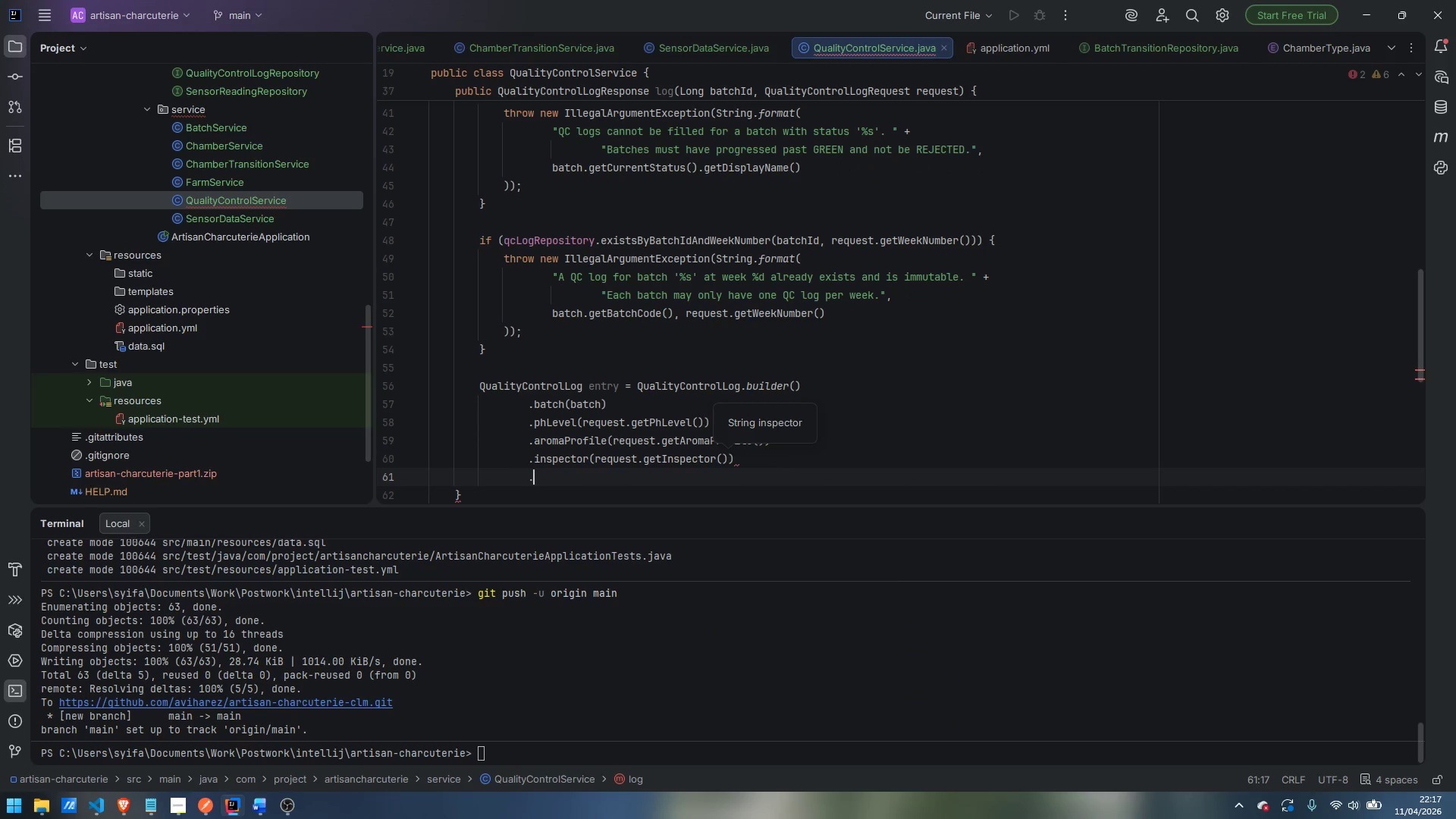 
type(.week)
 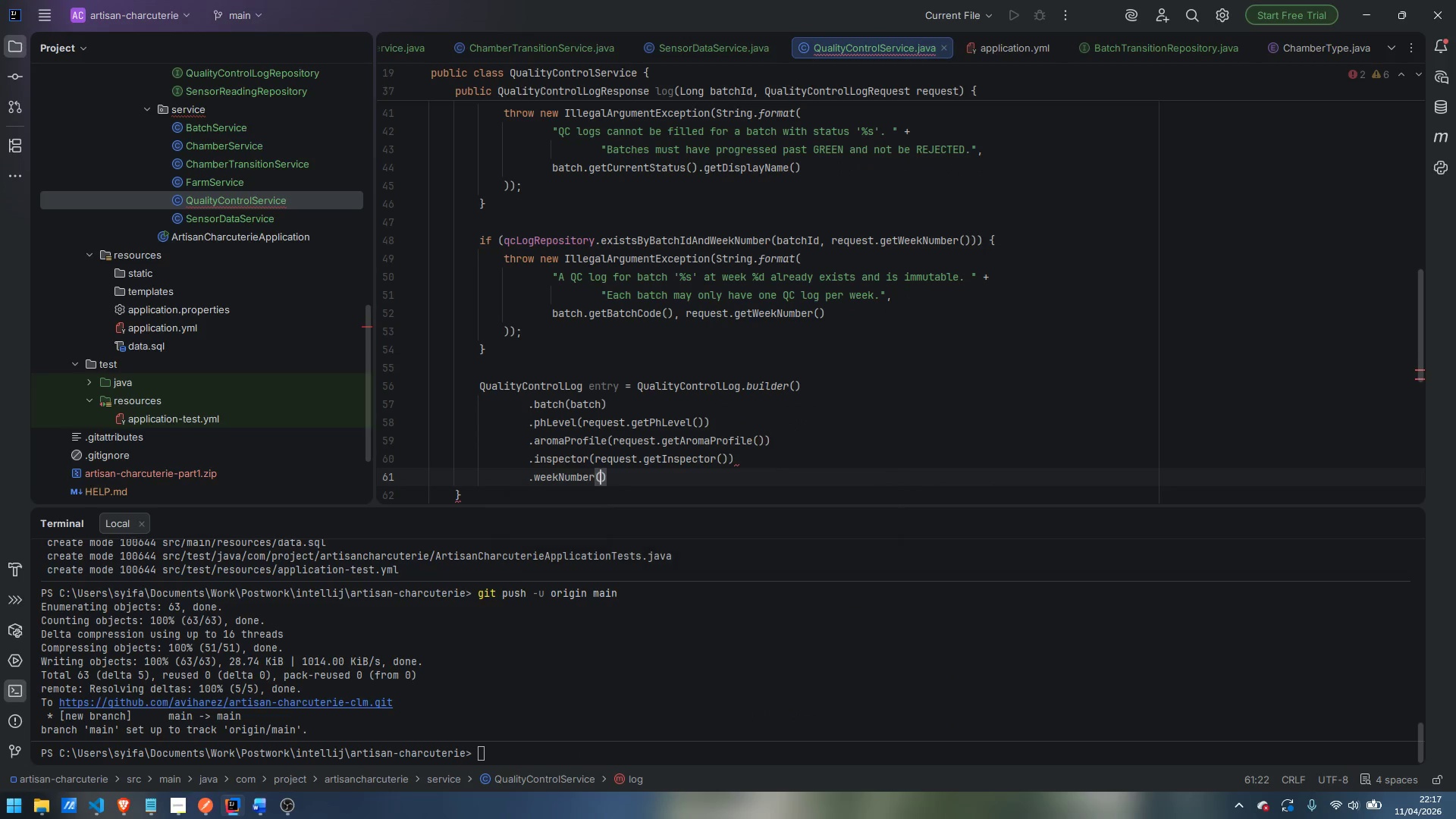 
key(Enter)
 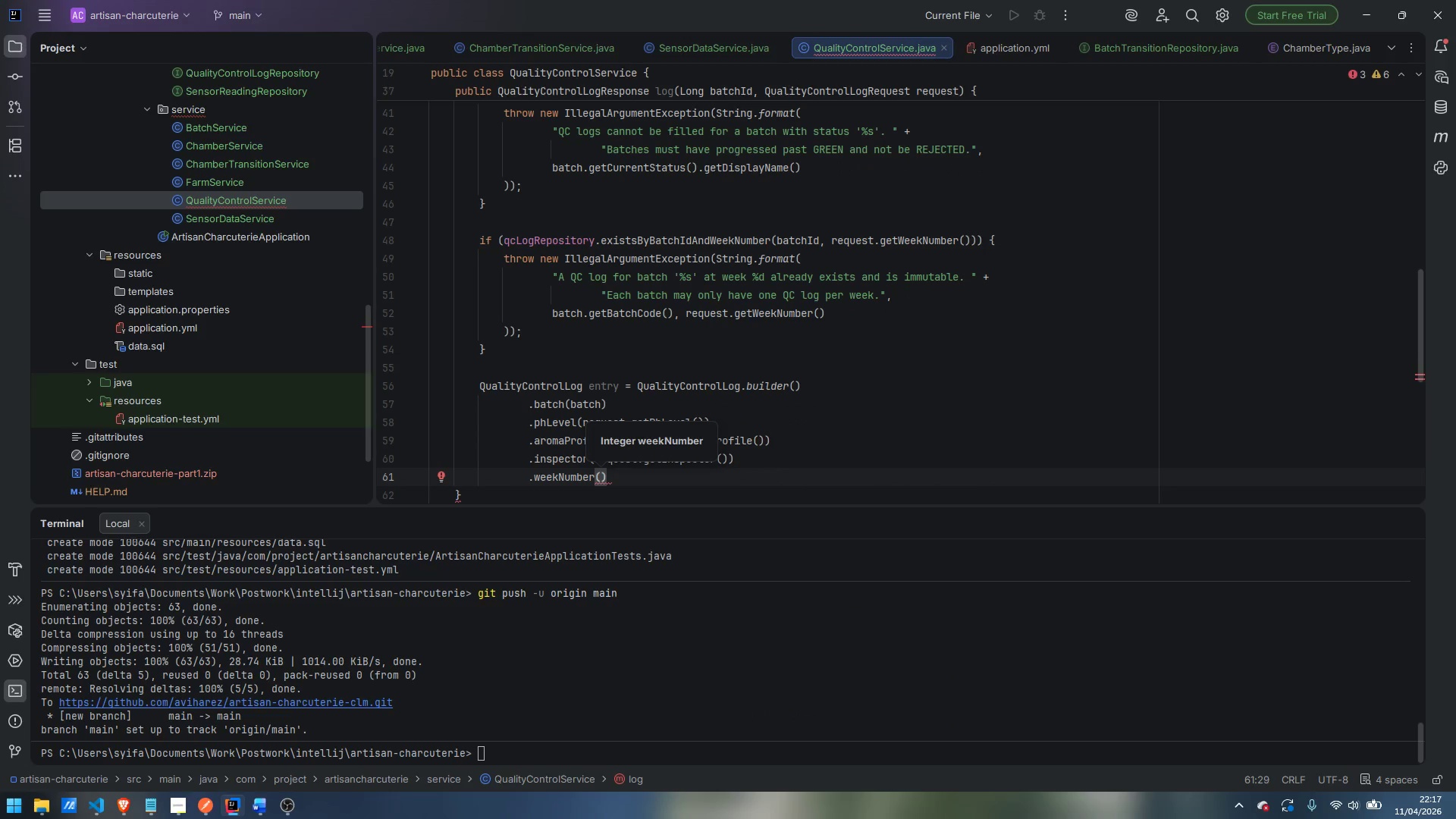 
type(req)
 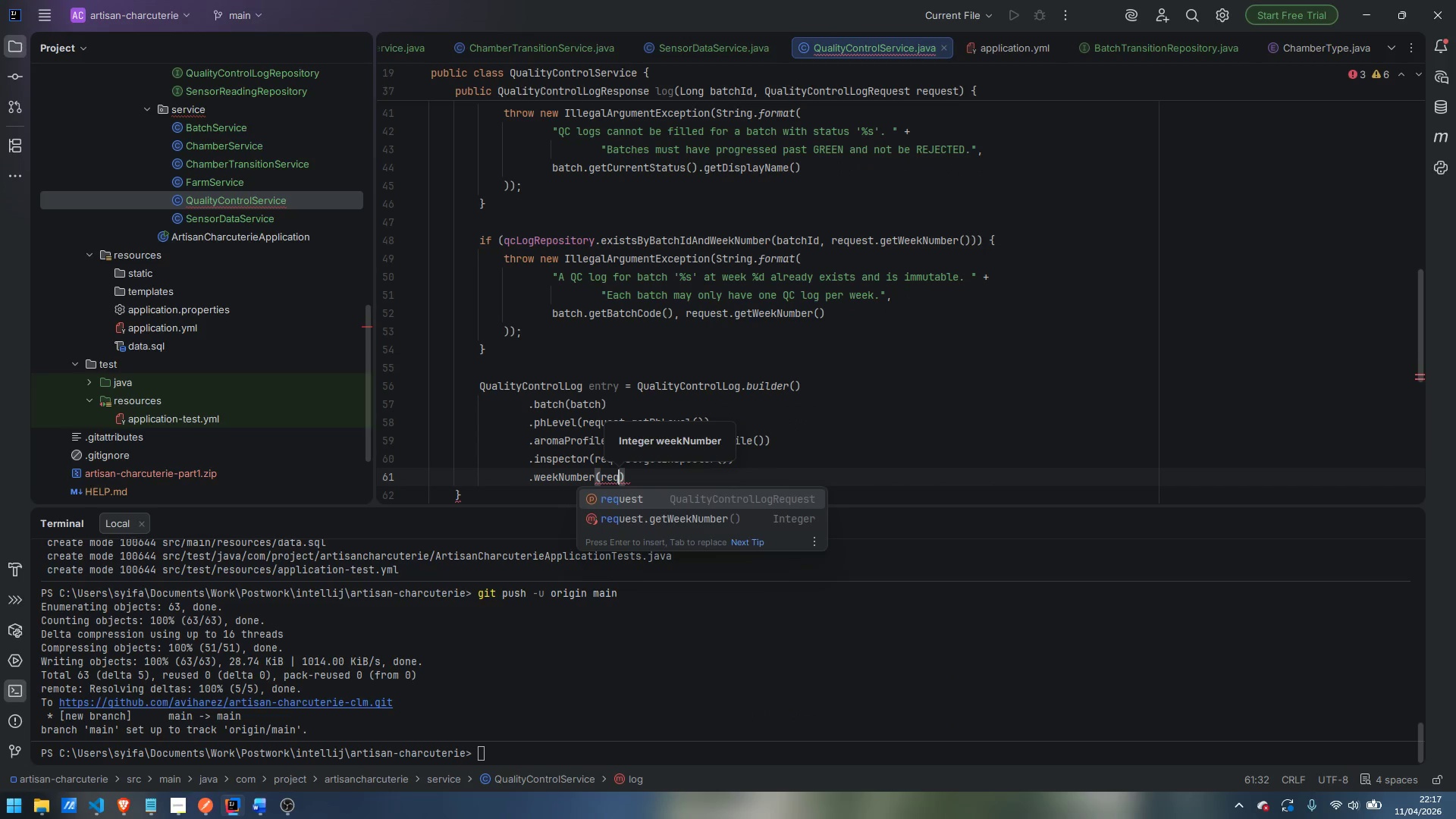 
key(Enter)
 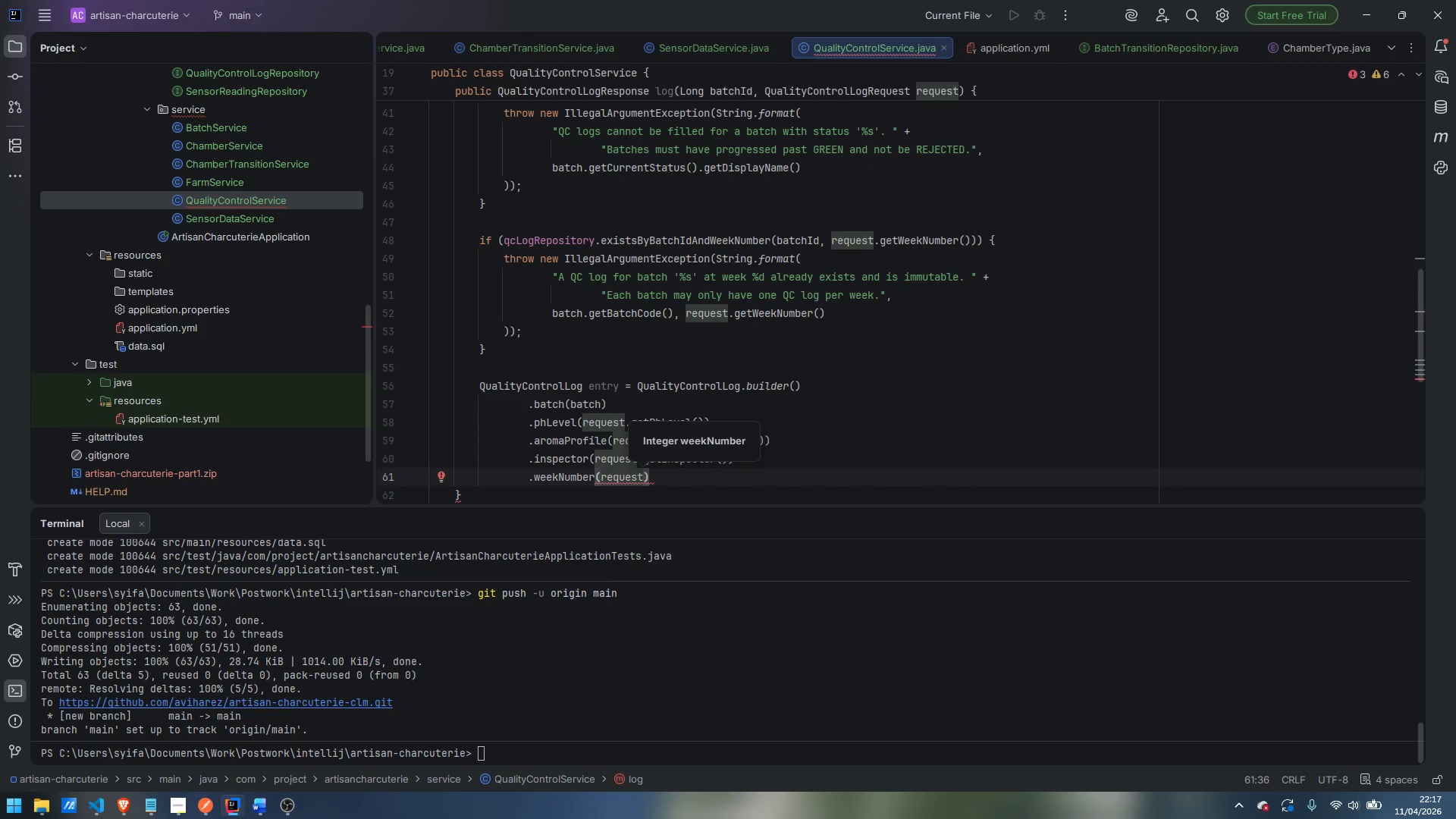 
key(Period)
 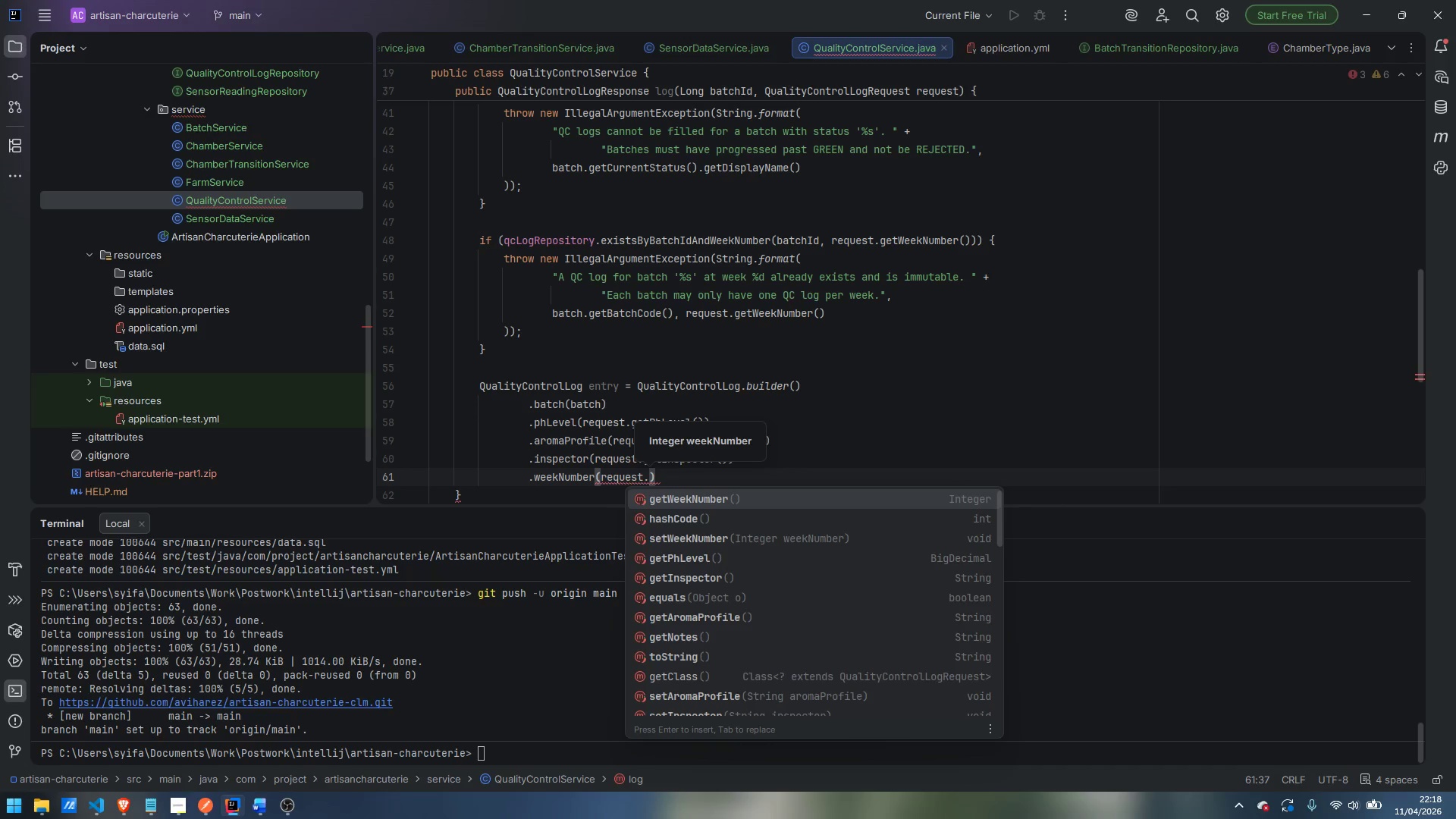 
key(Enter)
 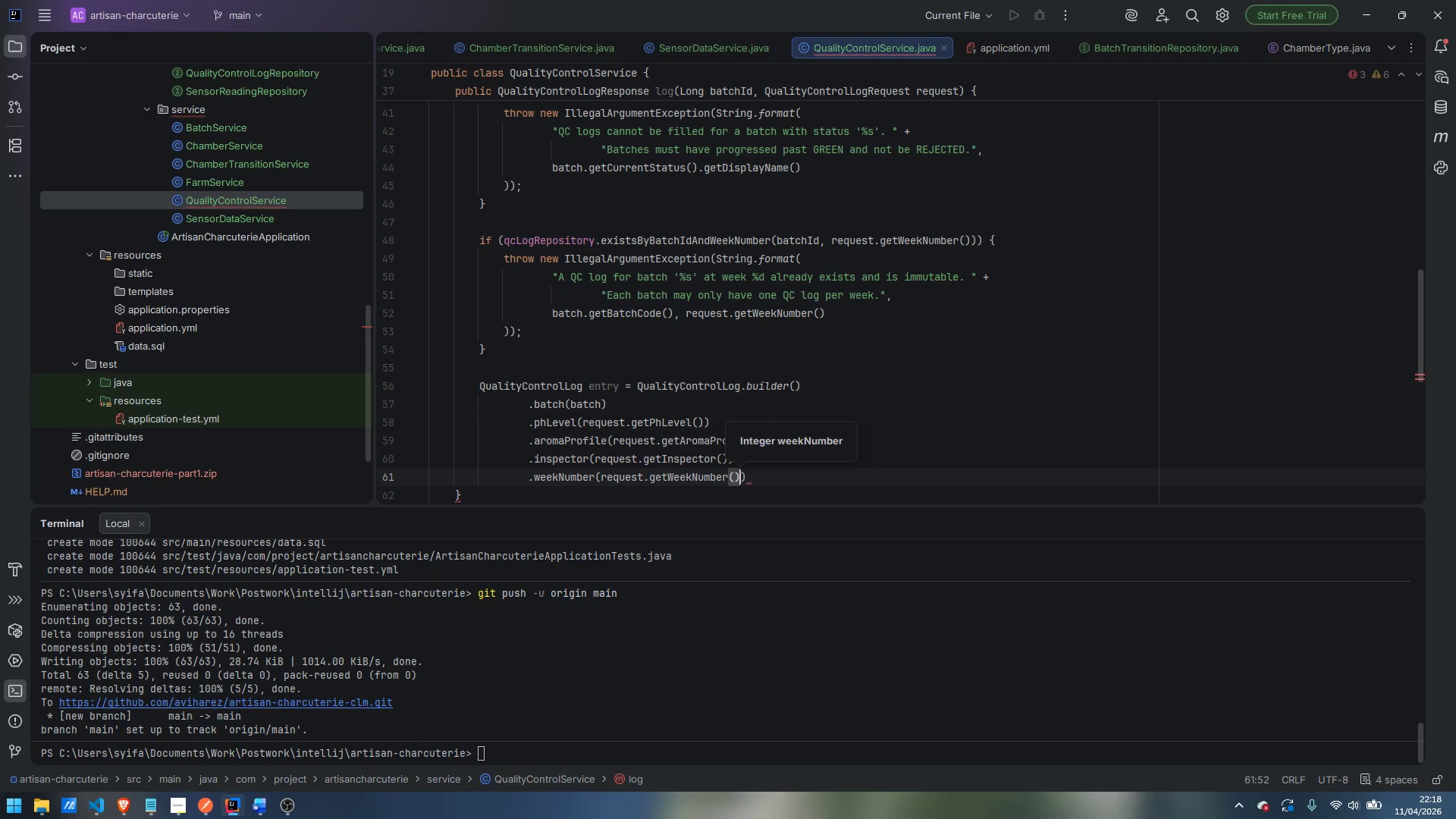 
key(ArrowRight)
 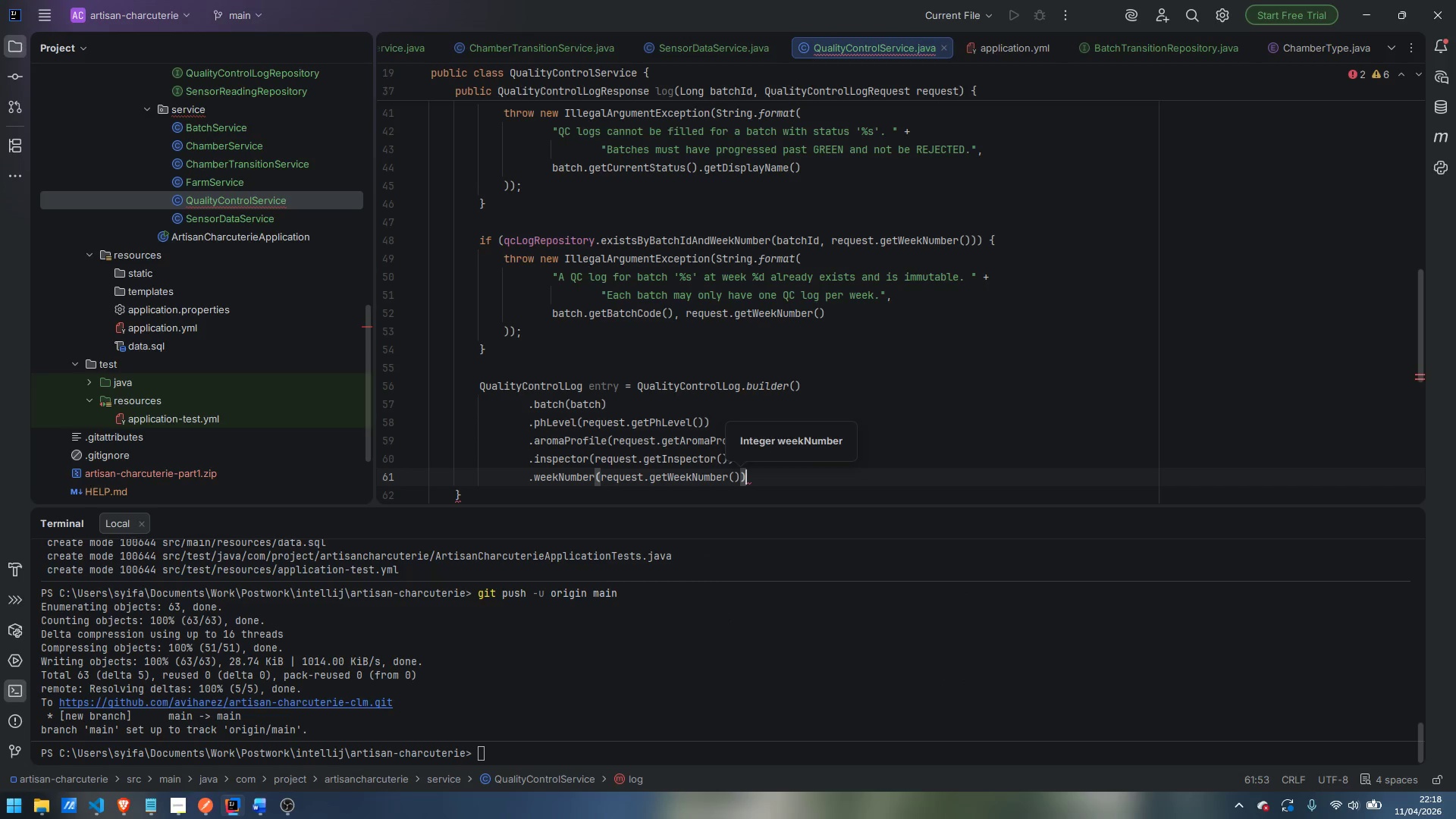 
key(Enter)
 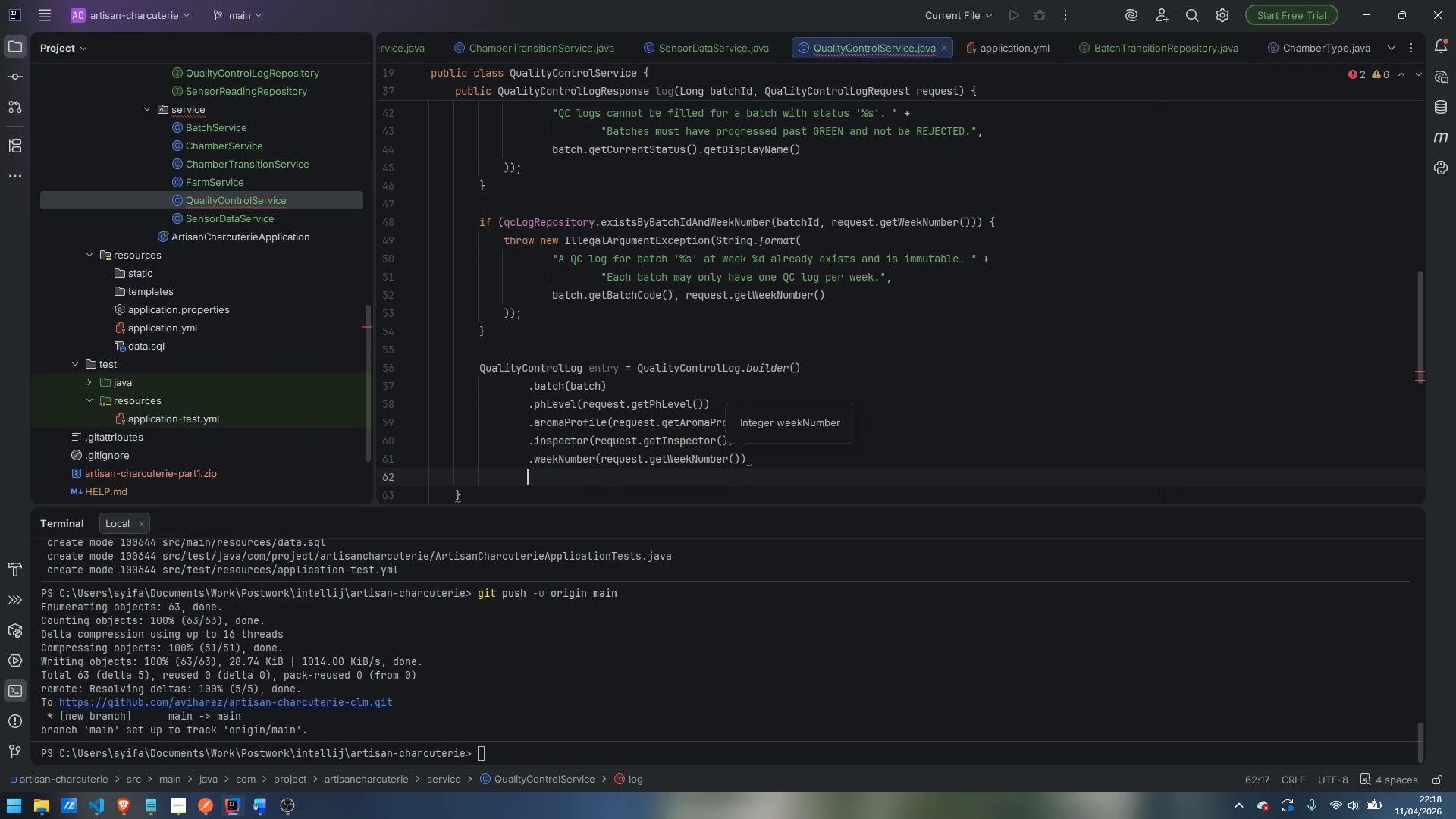 
type(.note)
 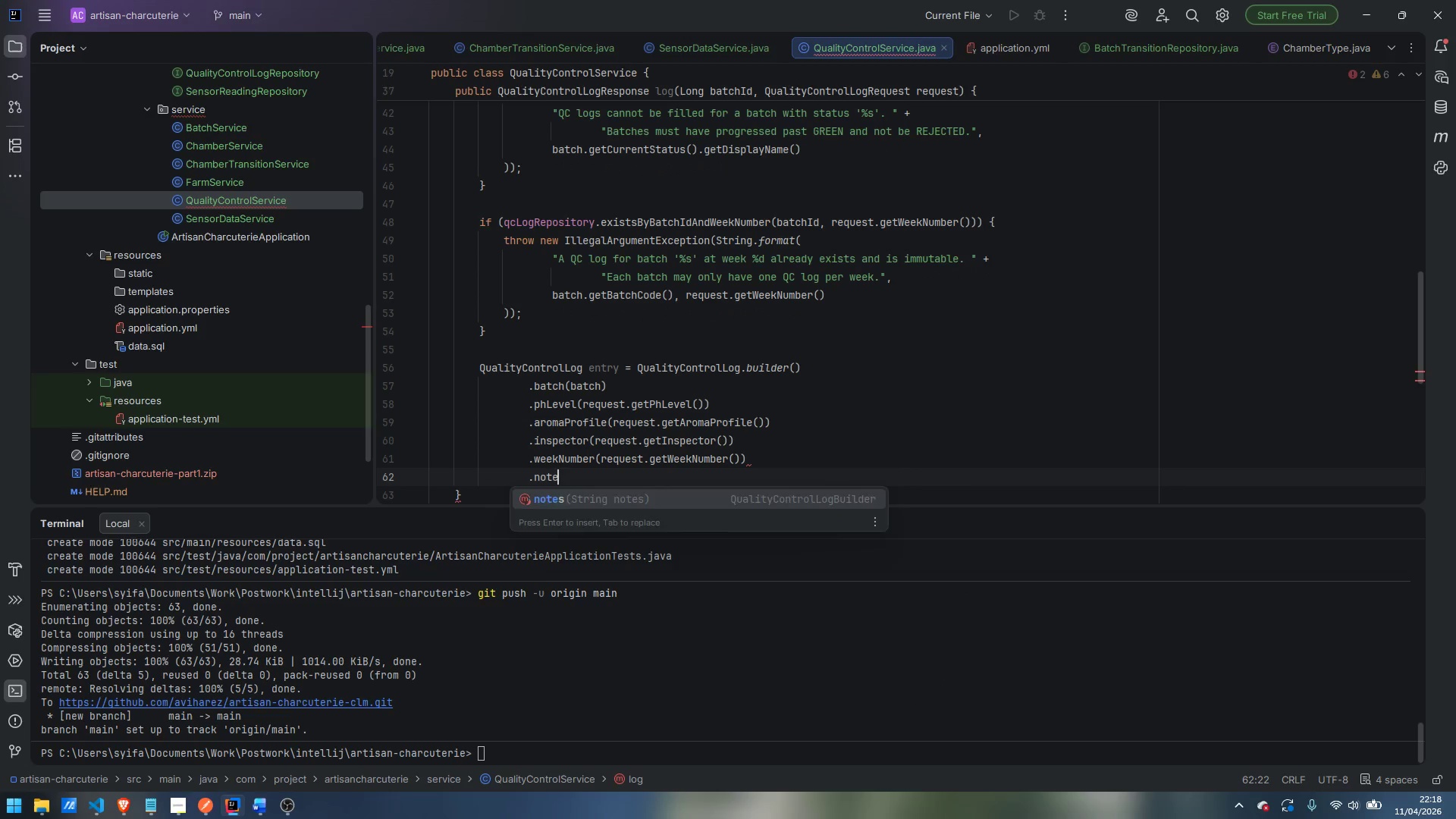 
key(Enter)
 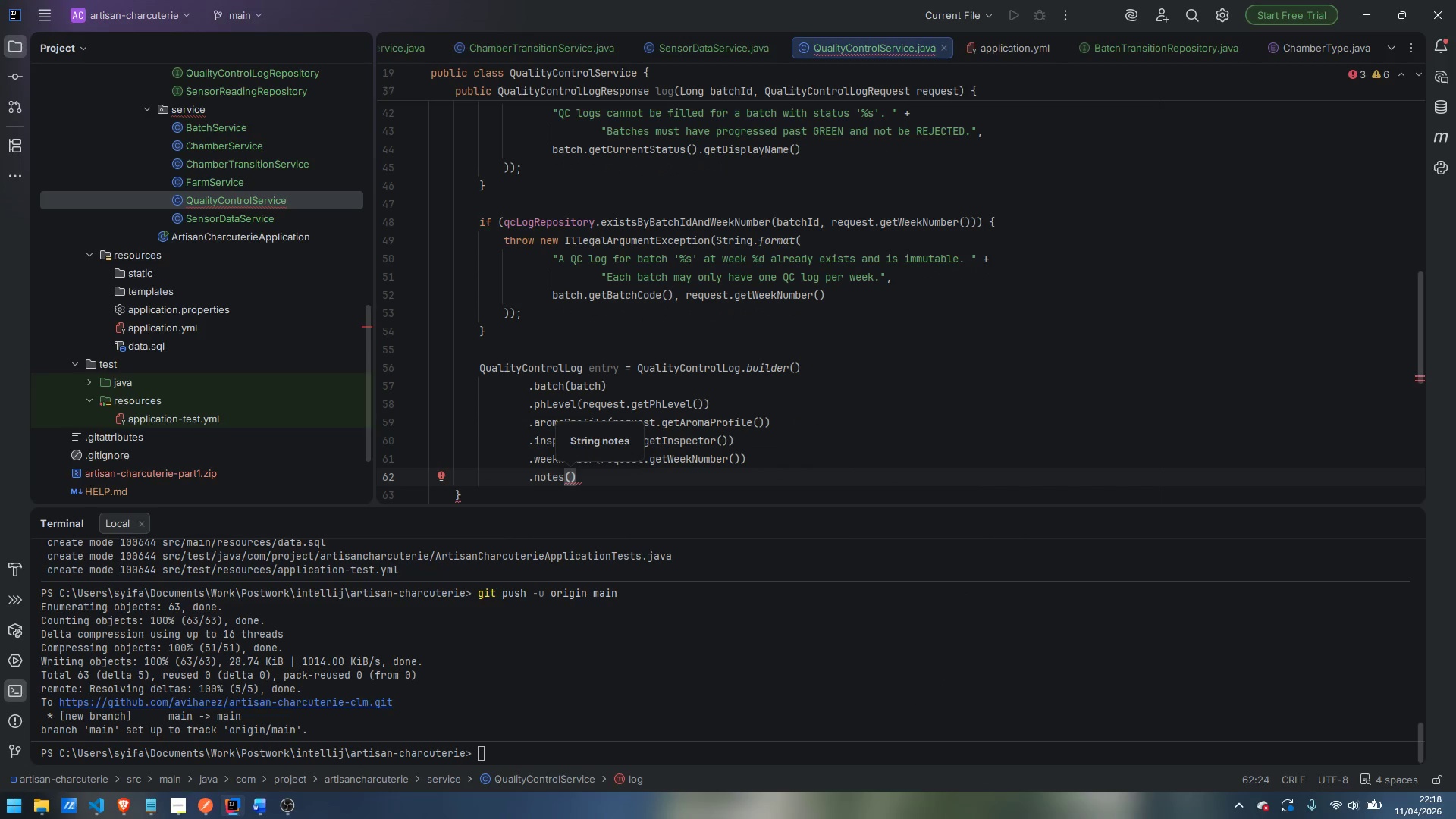 
type(req)
 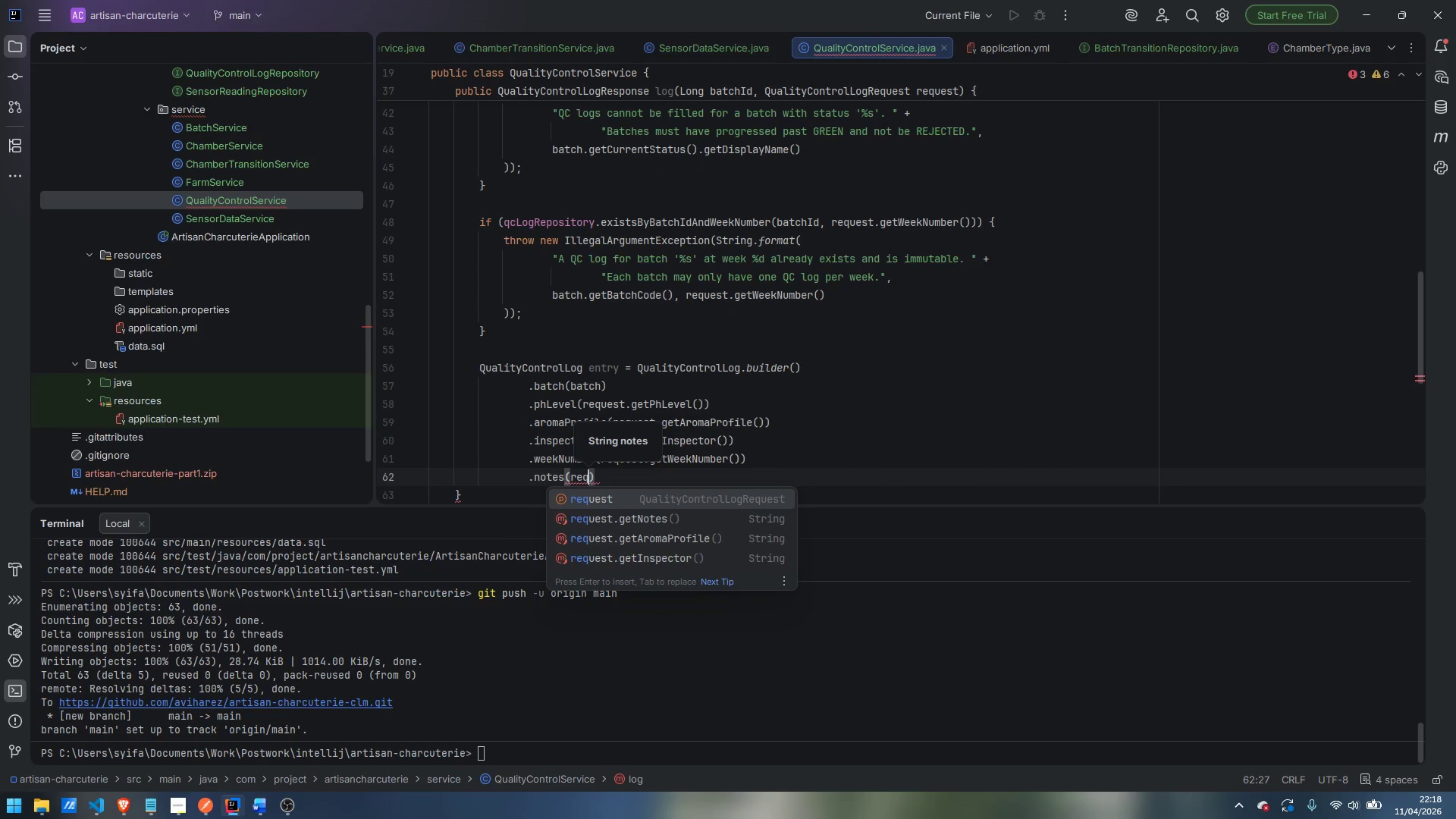 
key(Enter)
 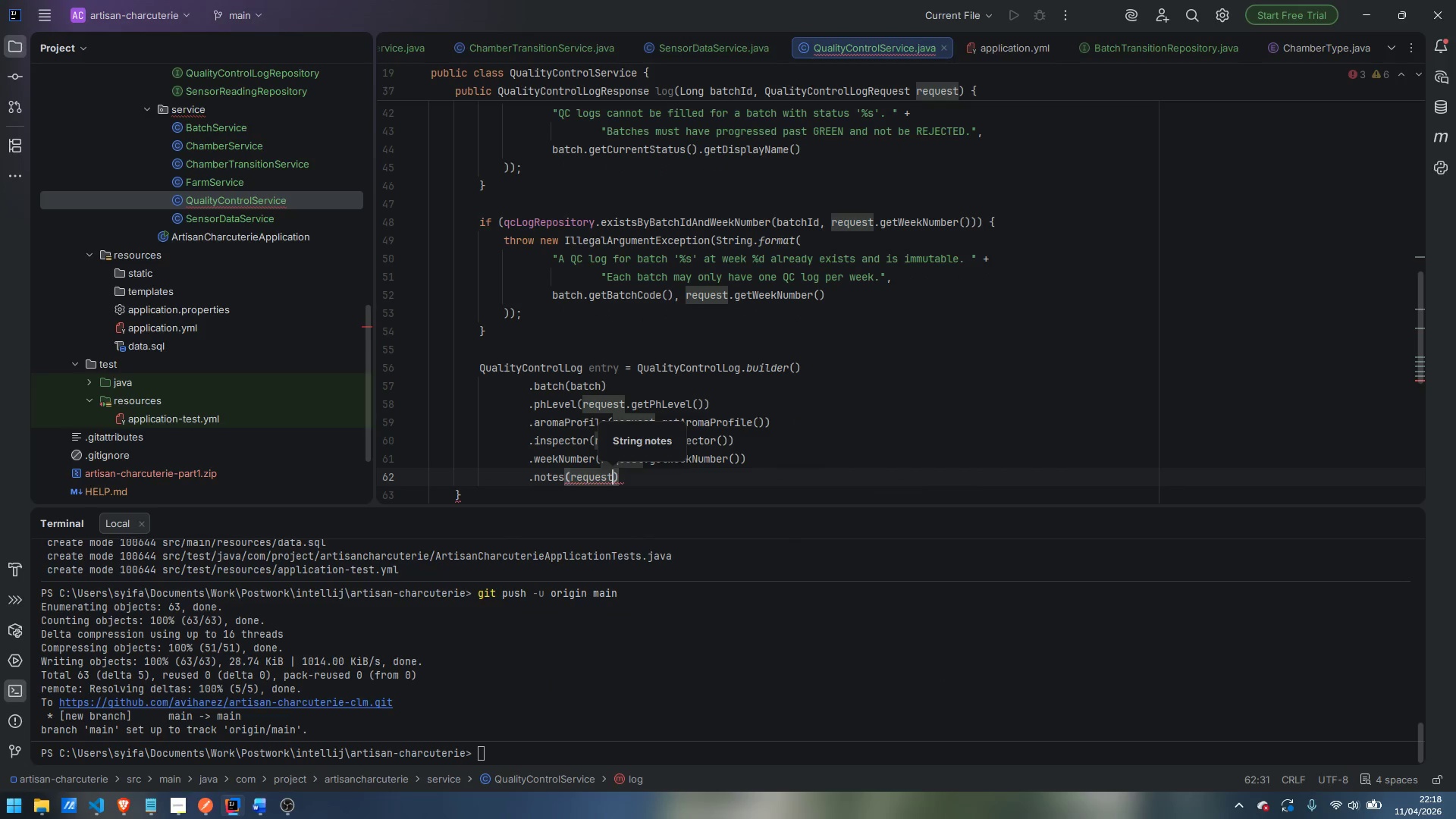 
type(.getN)
 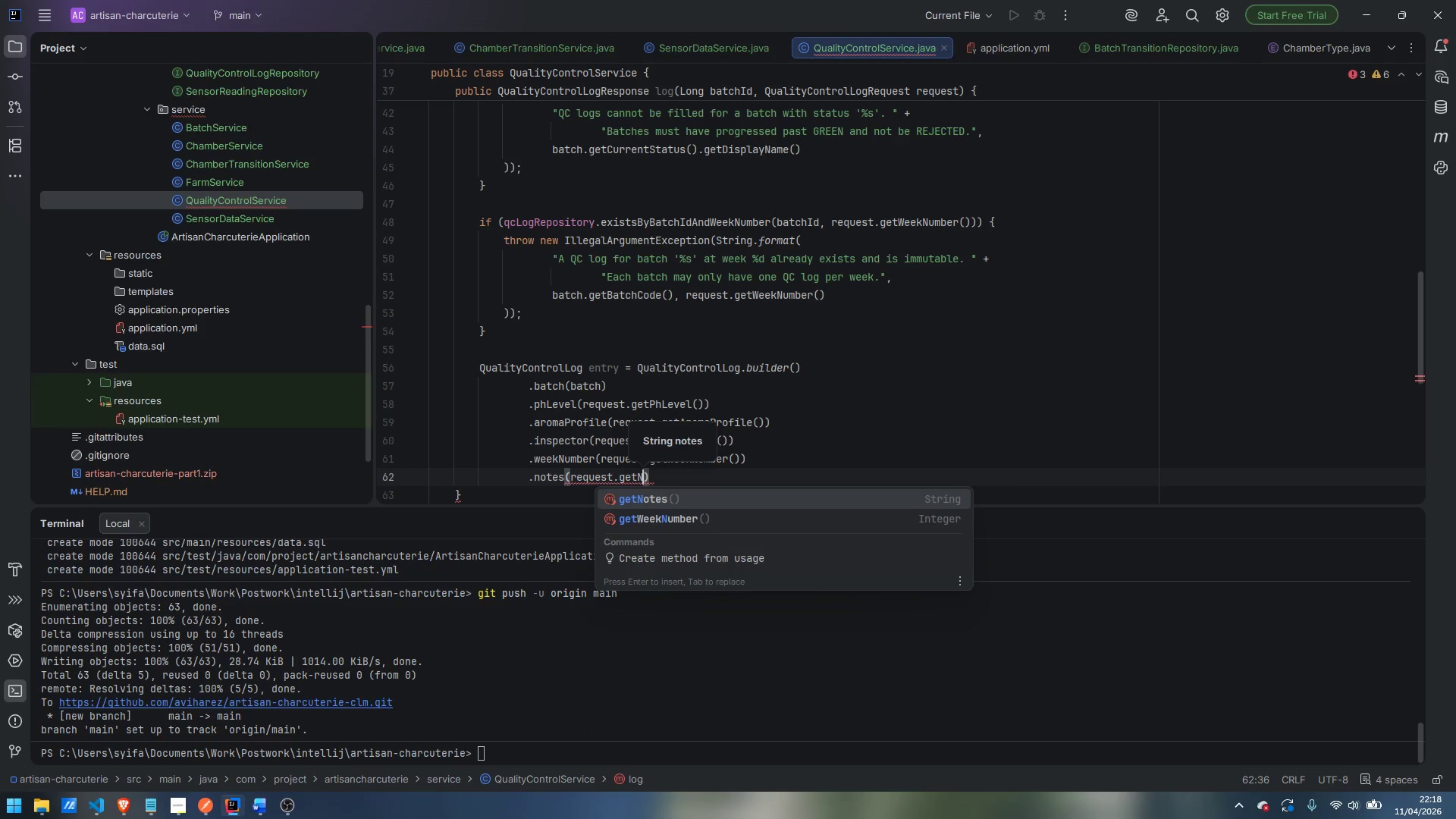 
key(Enter)
 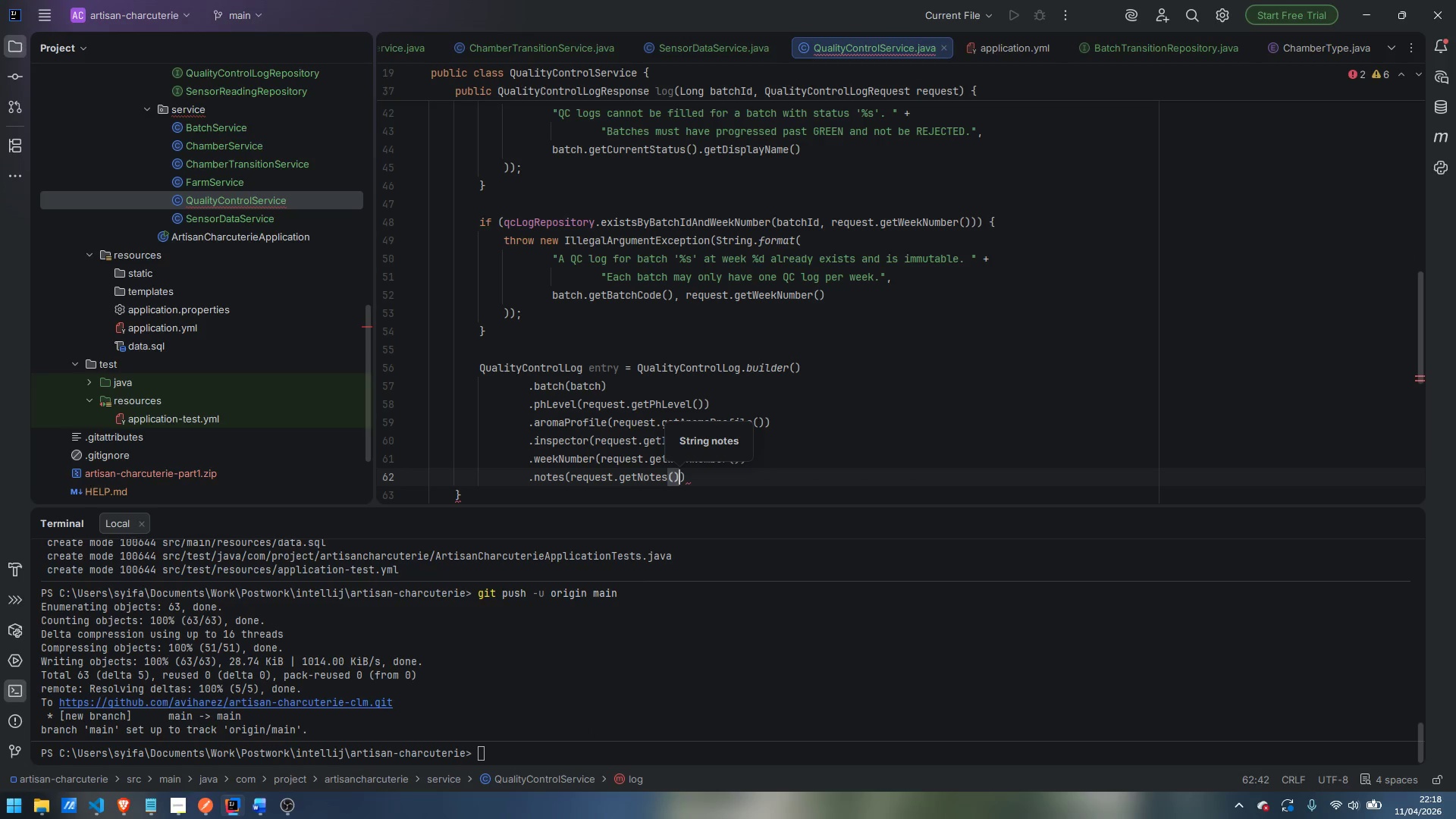 
key(ArrowRight)
 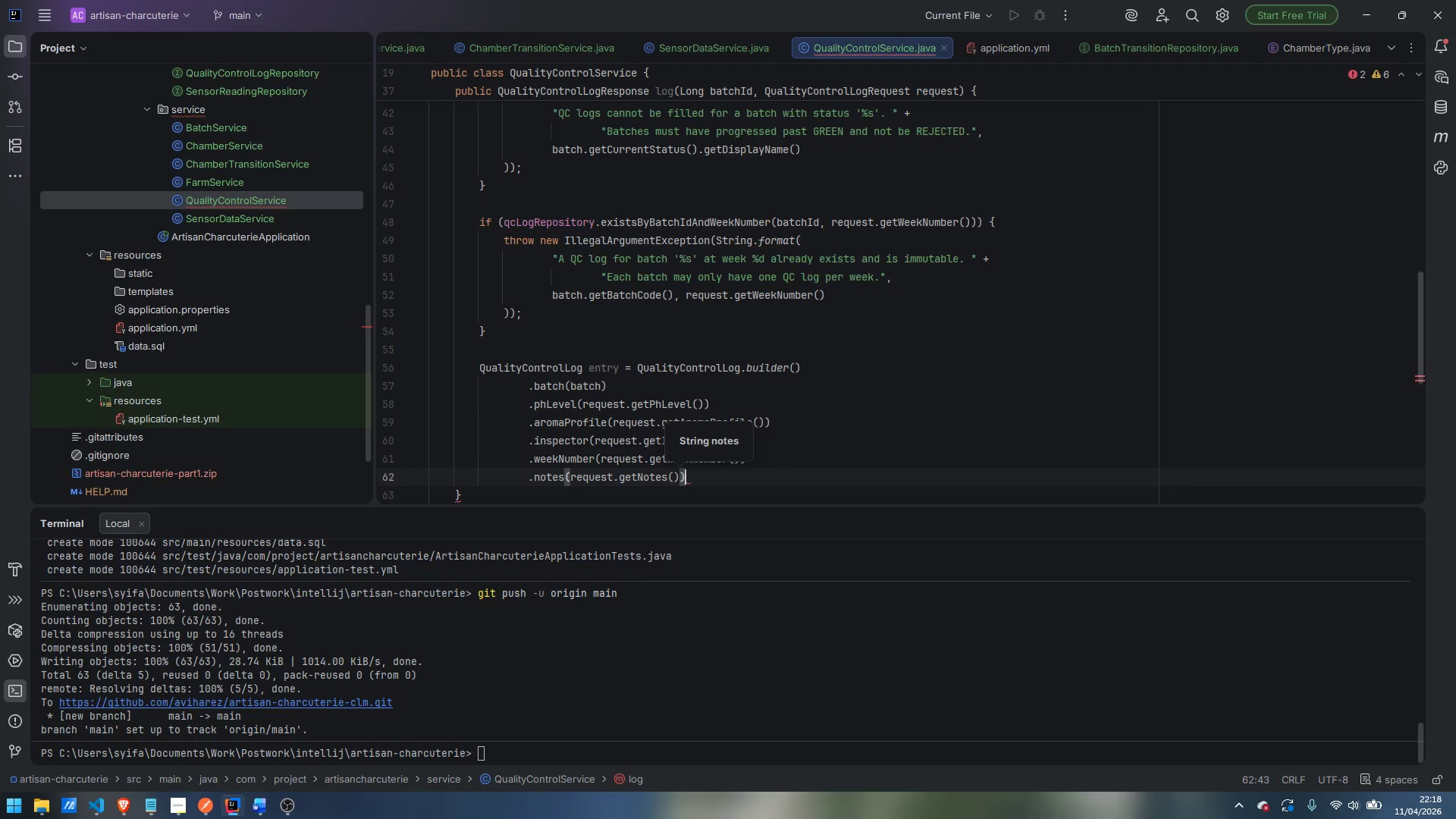 
key(Enter)
 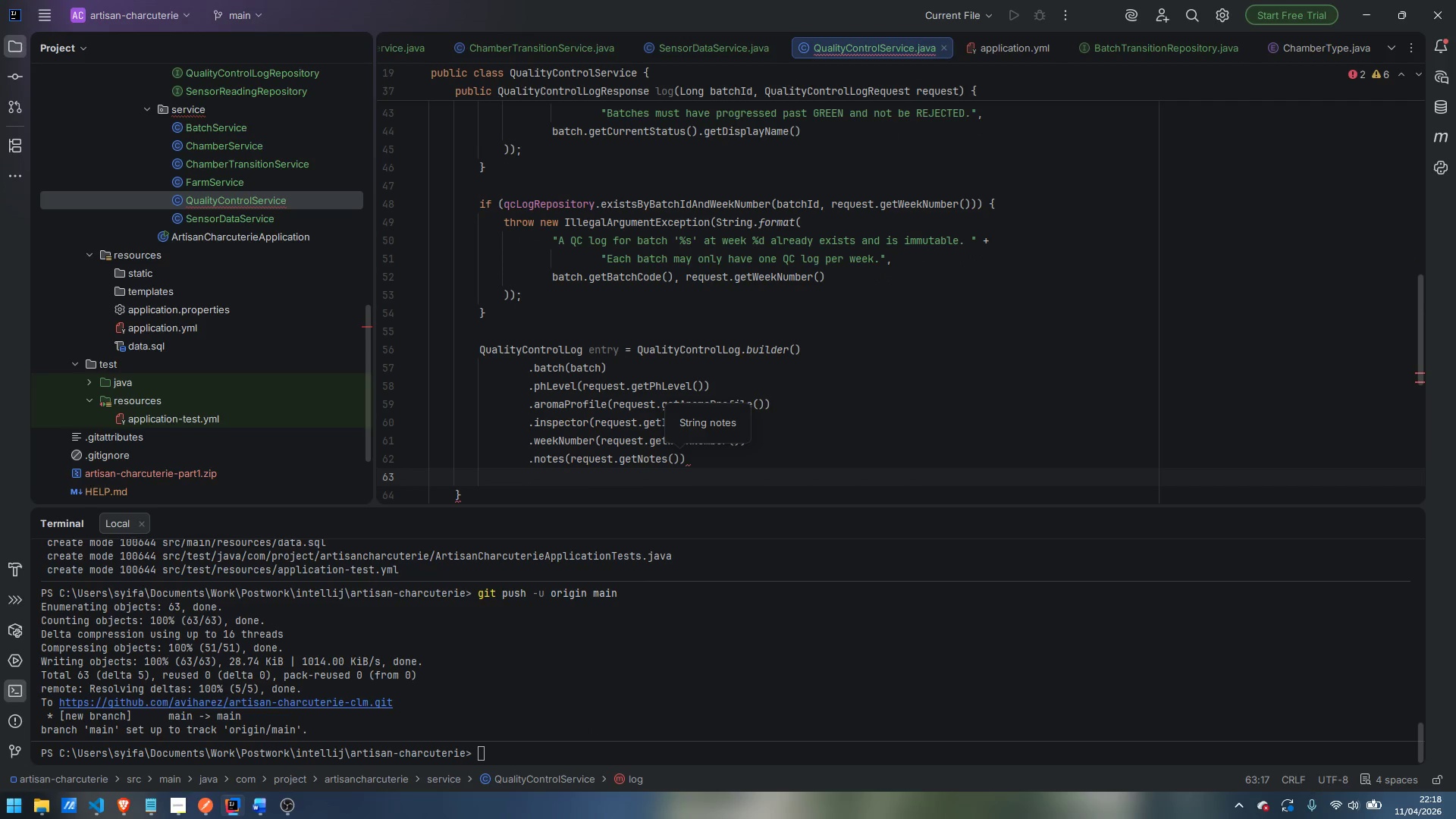 
type(.logge)
 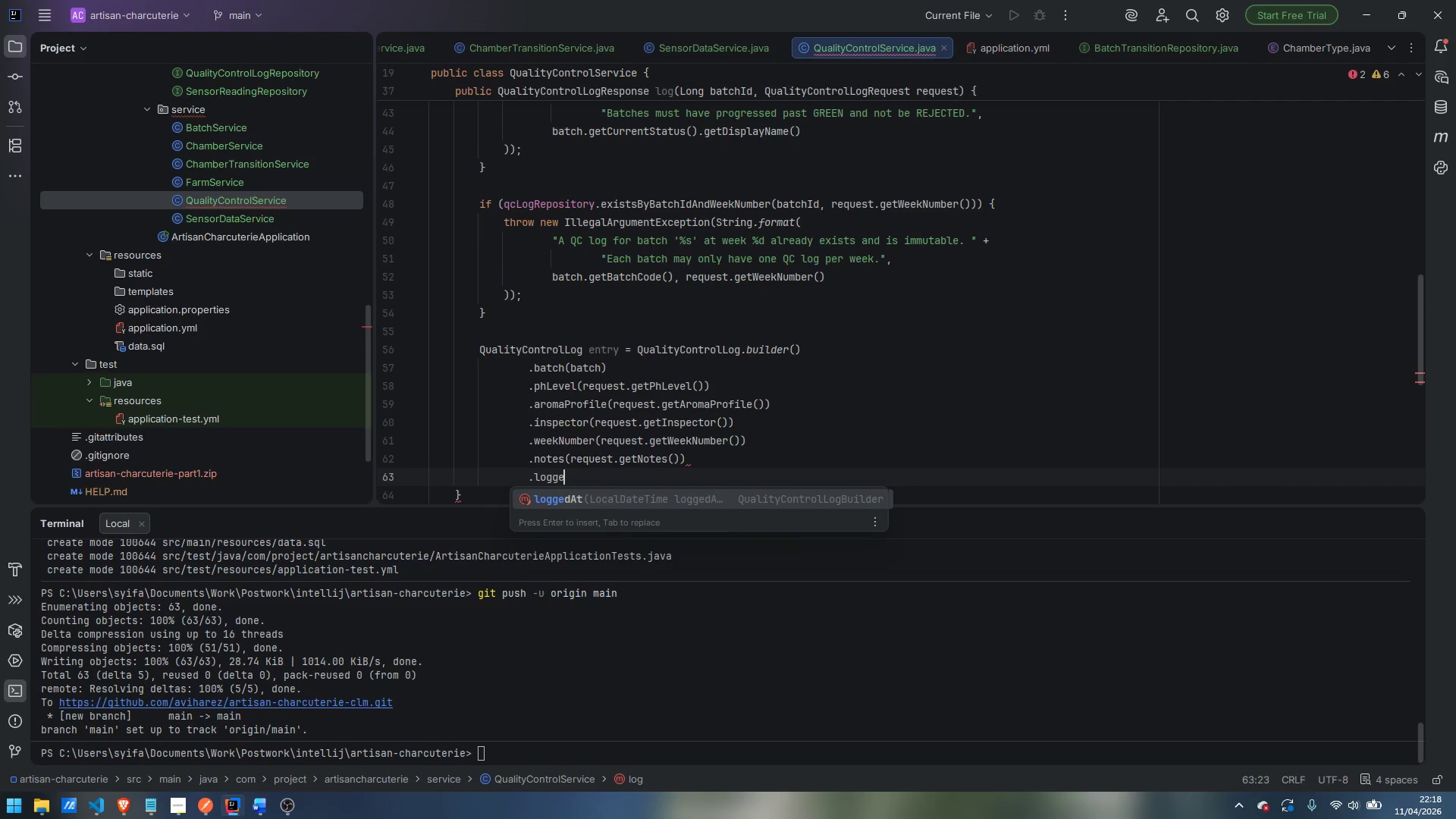 
key(Enter)
 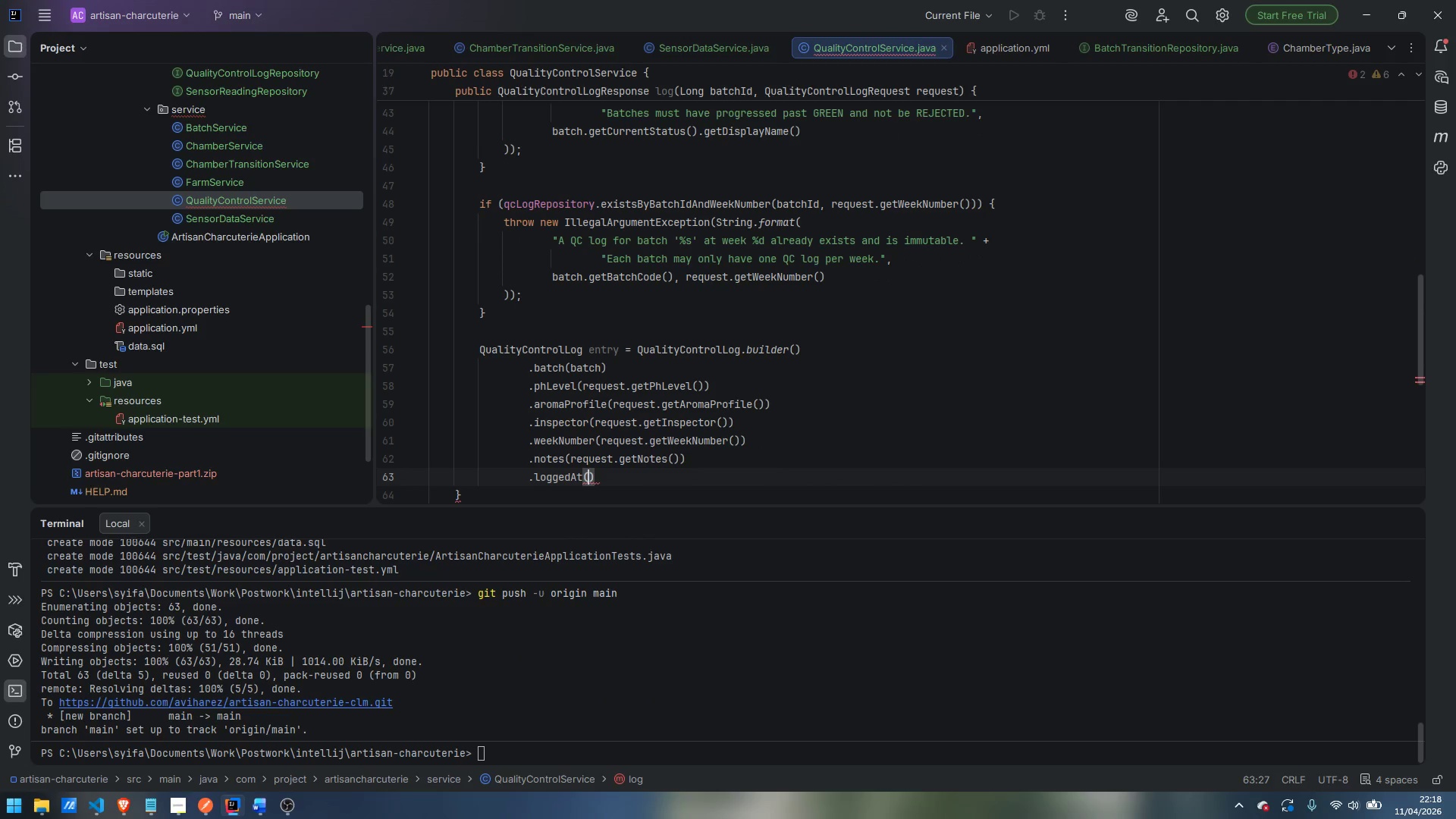 
type(LocalDateTime.now)
 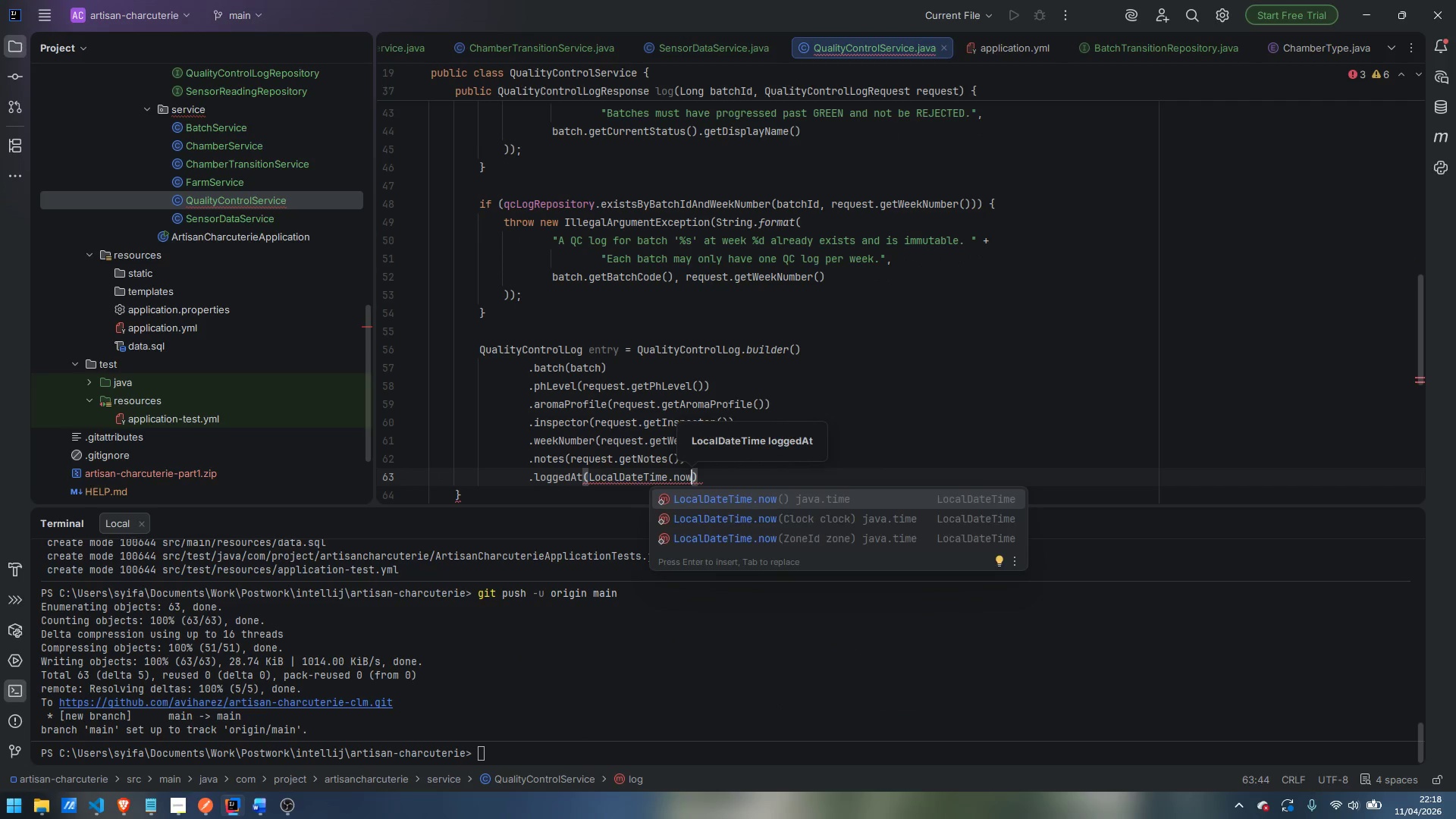 
key(Enter)
 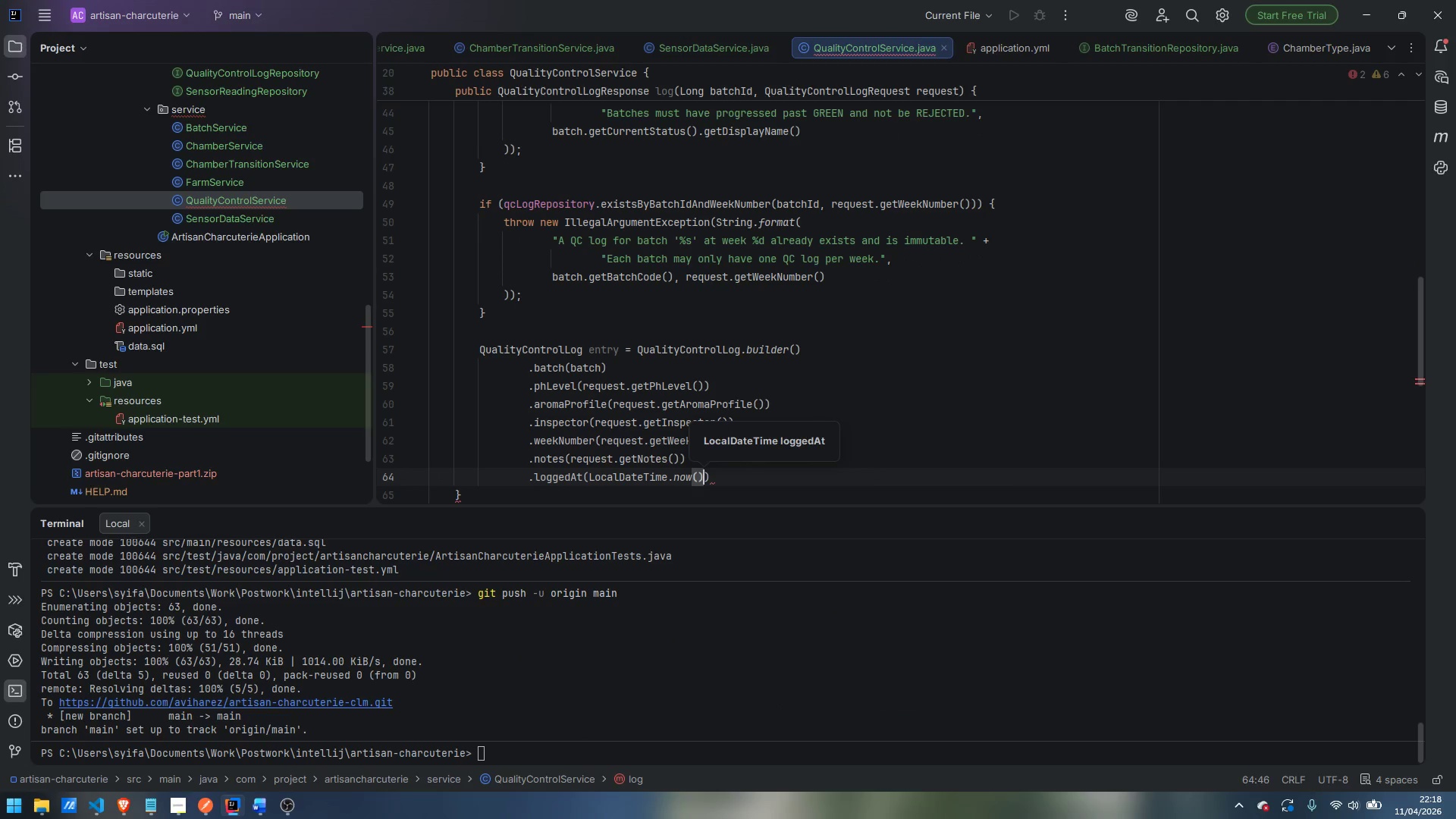 
key(ArrowRight)
 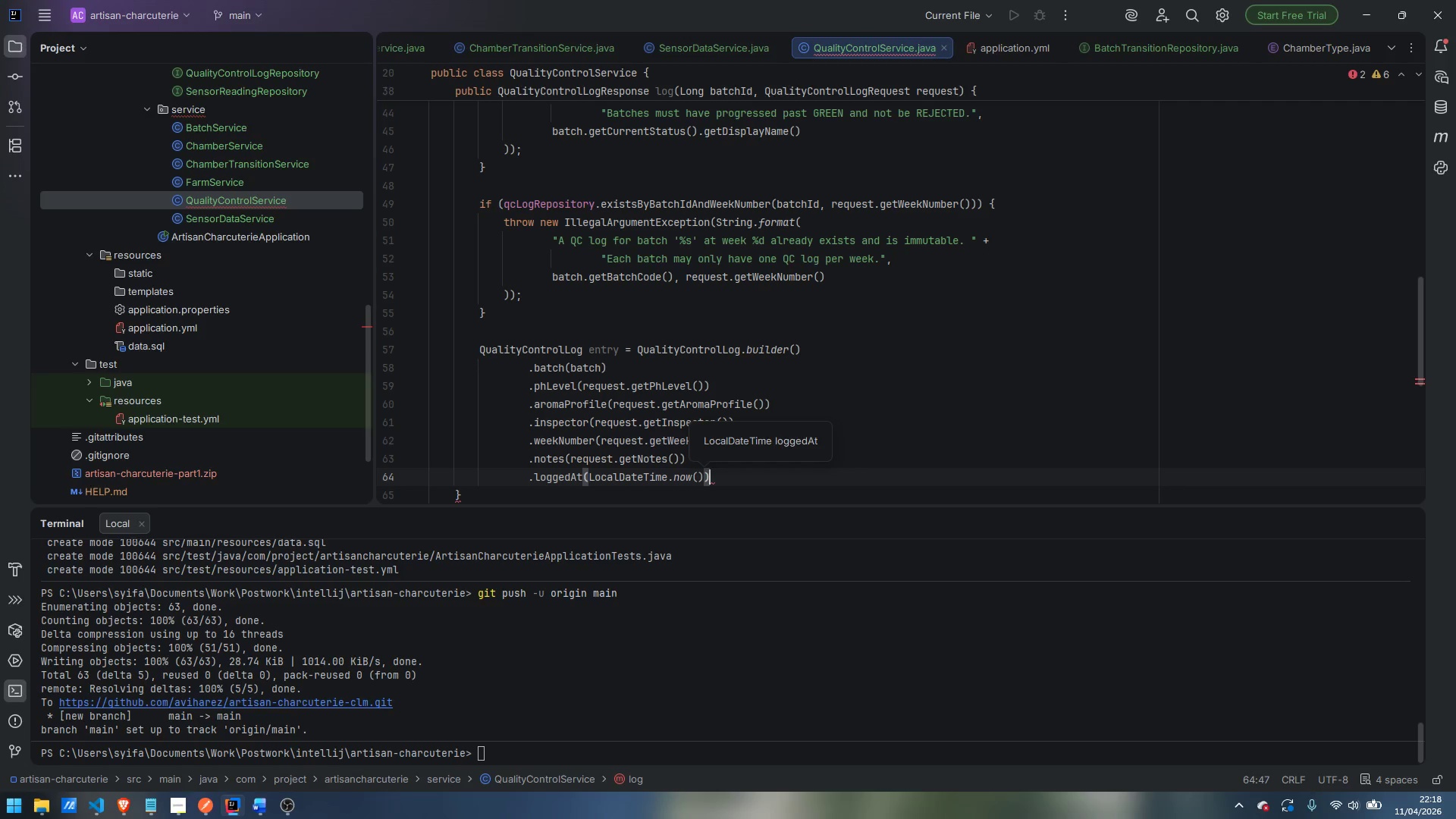 
key(Enter)
 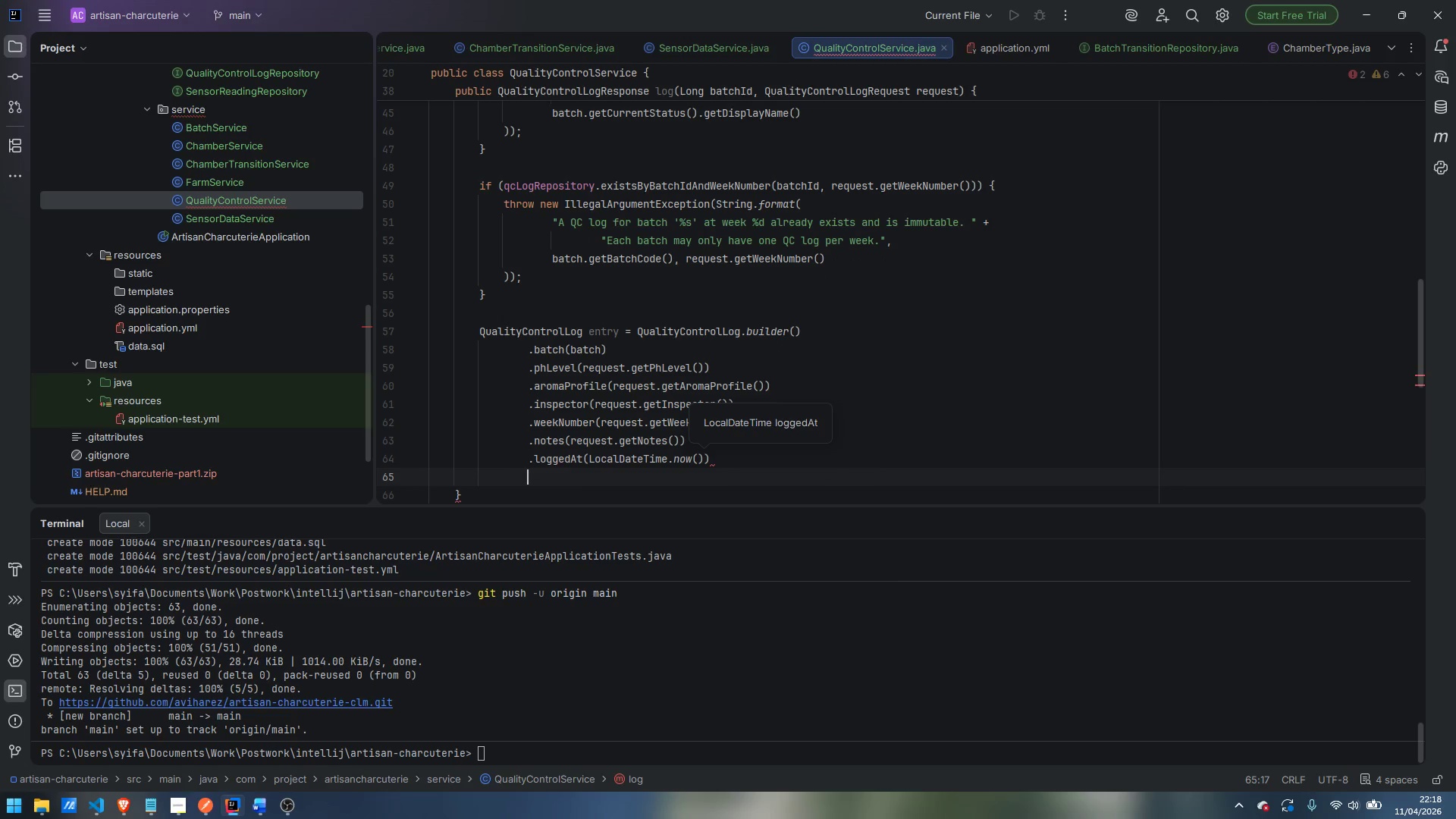 
type(.bui)
 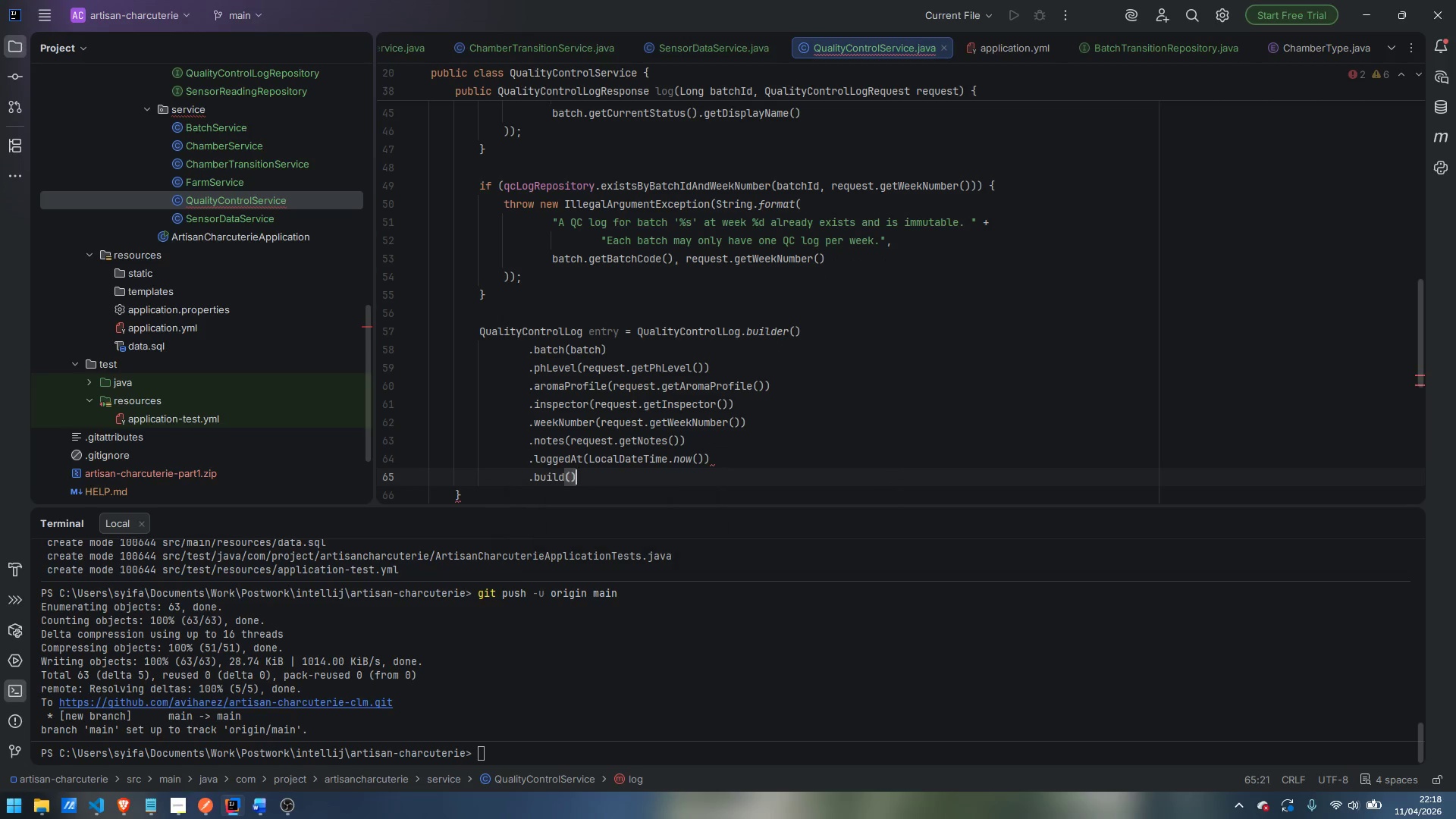 
key(Enter)
 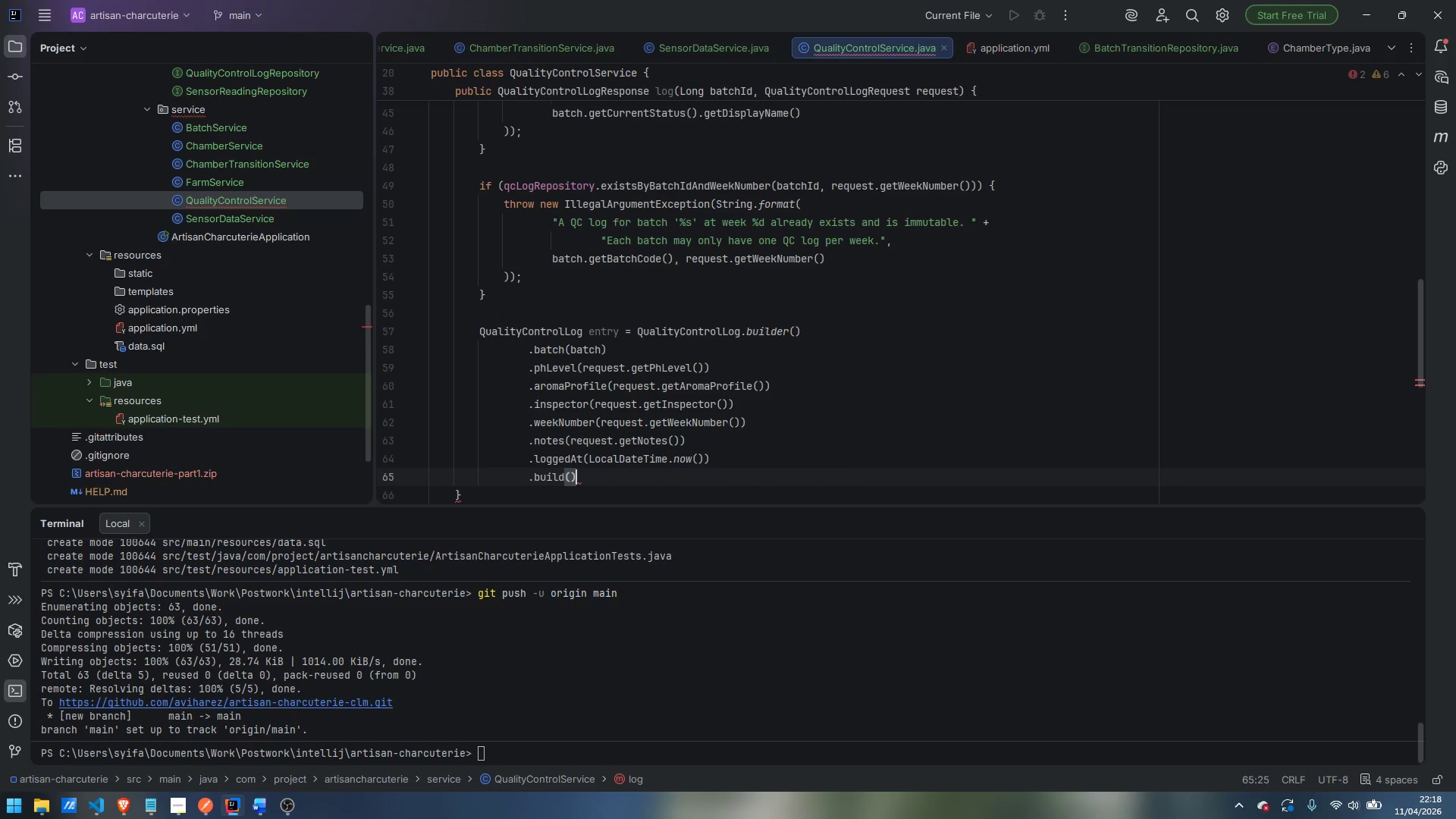 
key(Semicolon)
 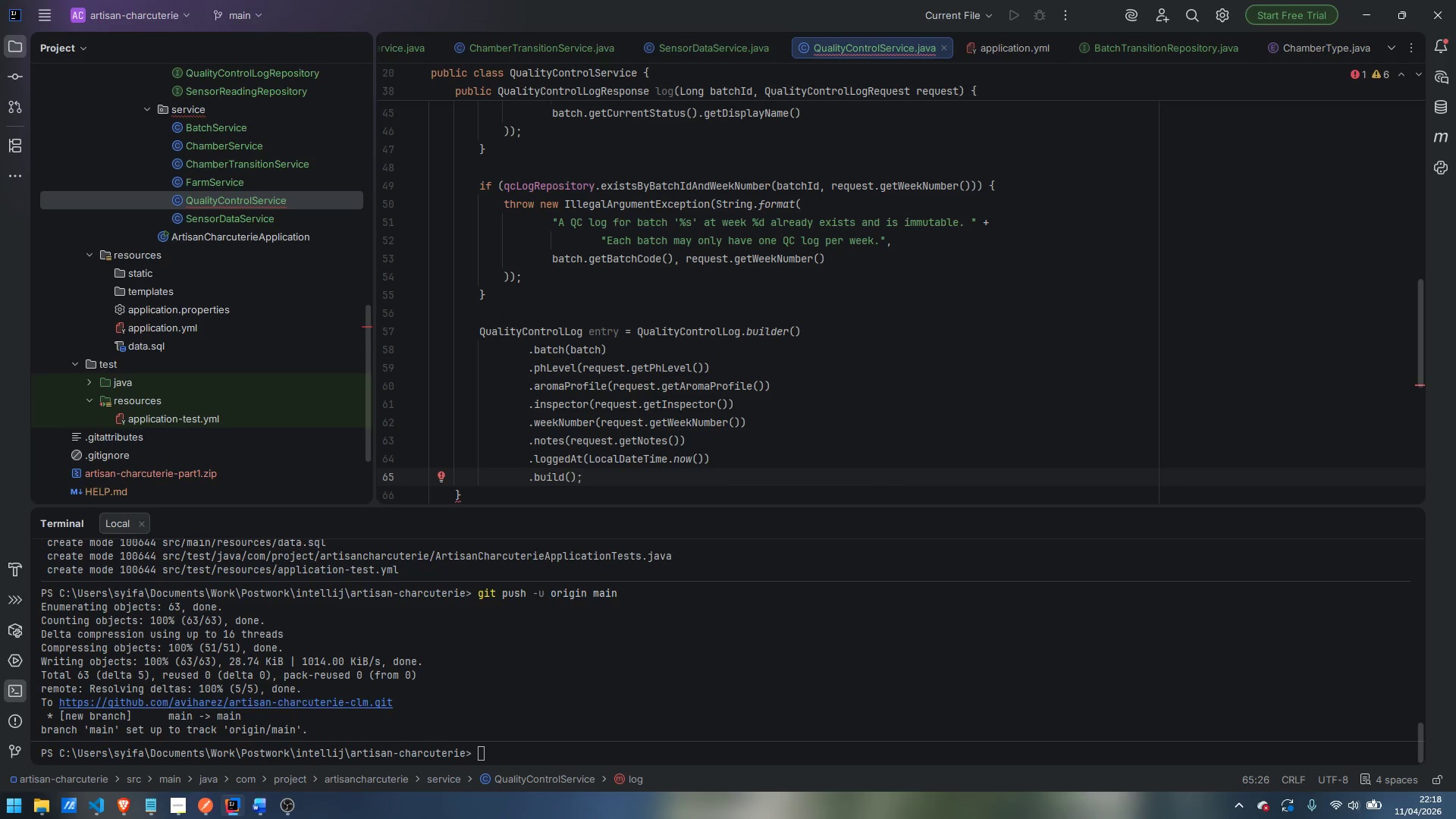 
key(Enter)
 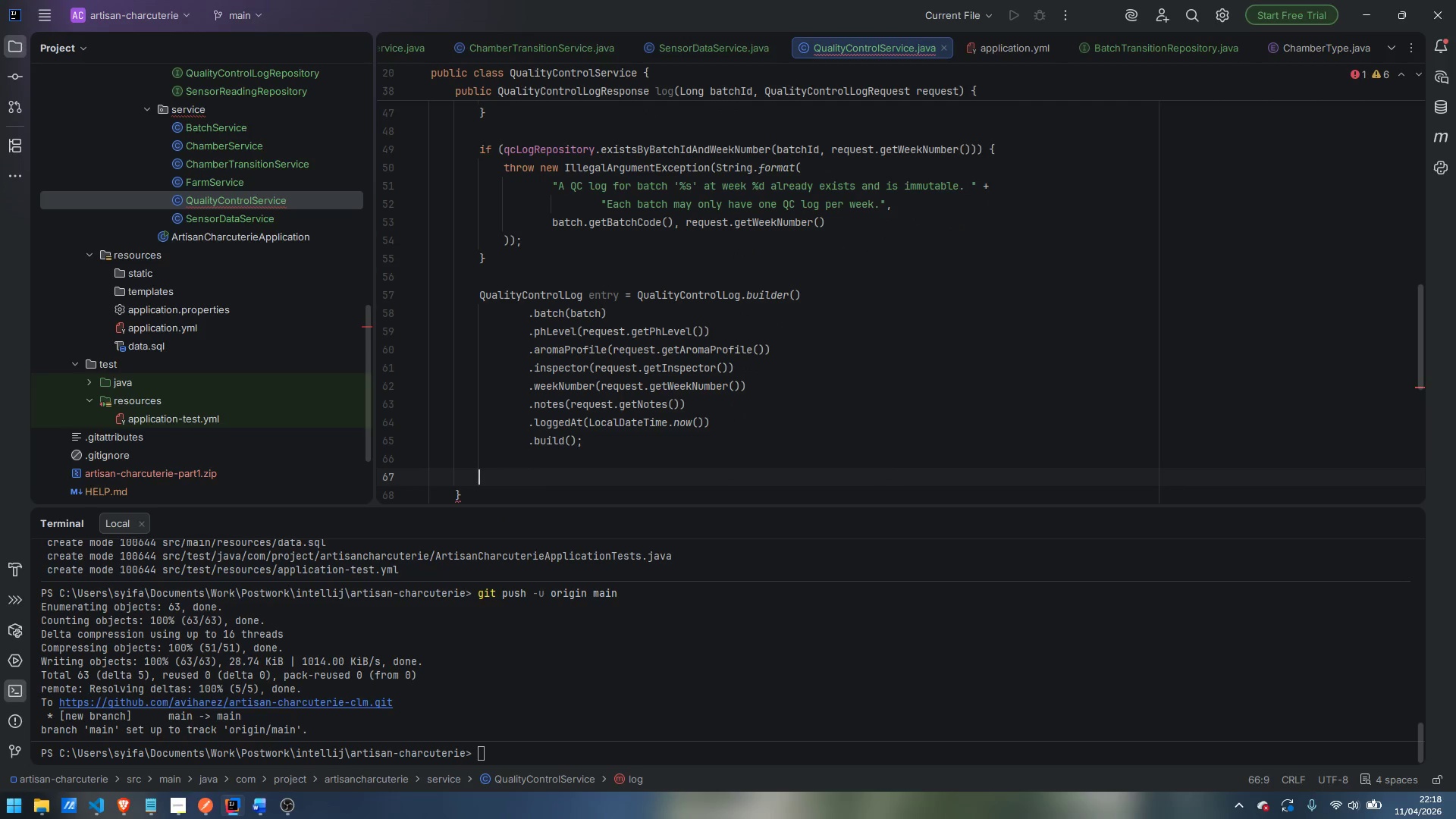 
key(Enter)
 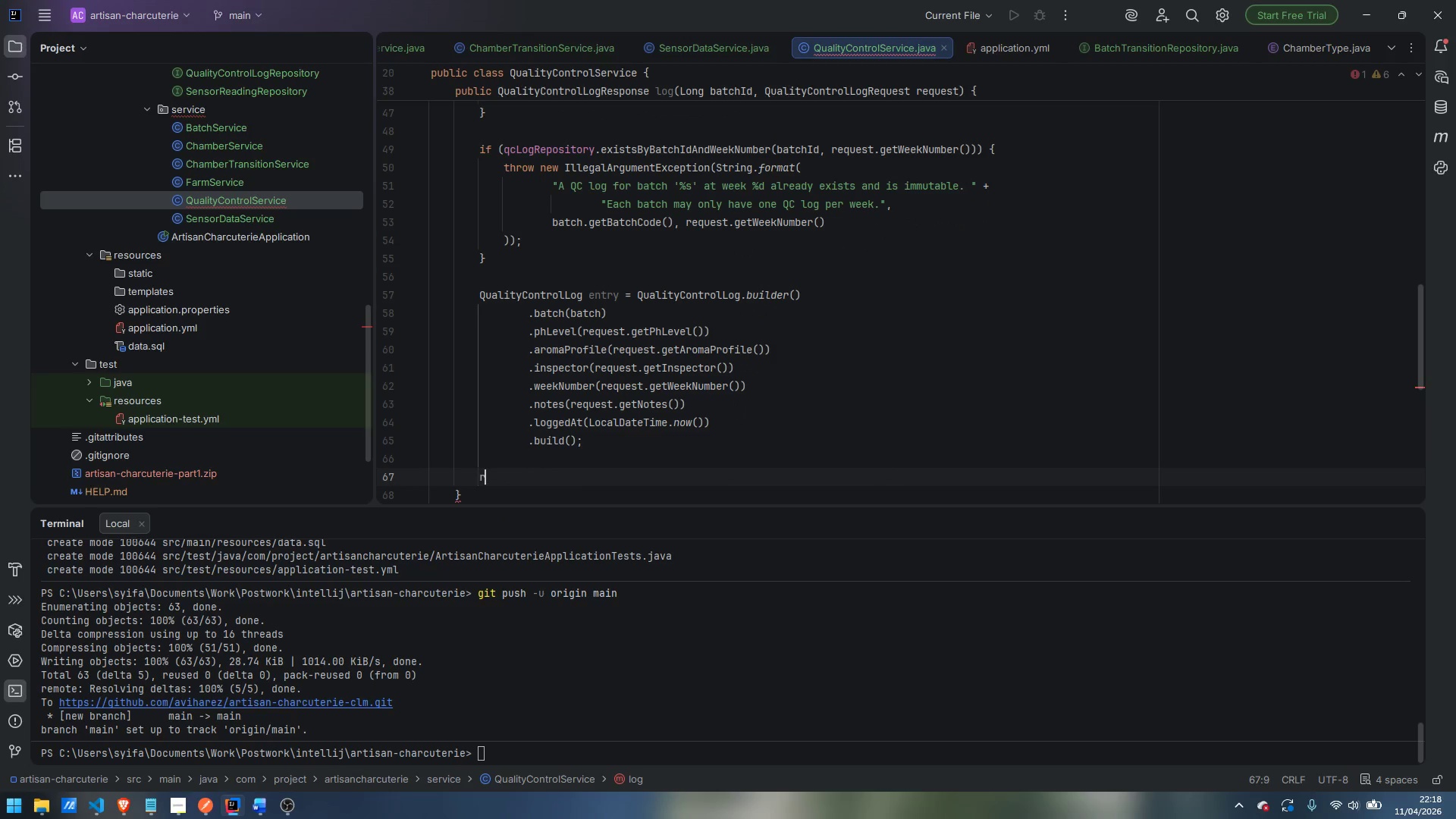 
type(return QualityControlLogResponse.from)
 